 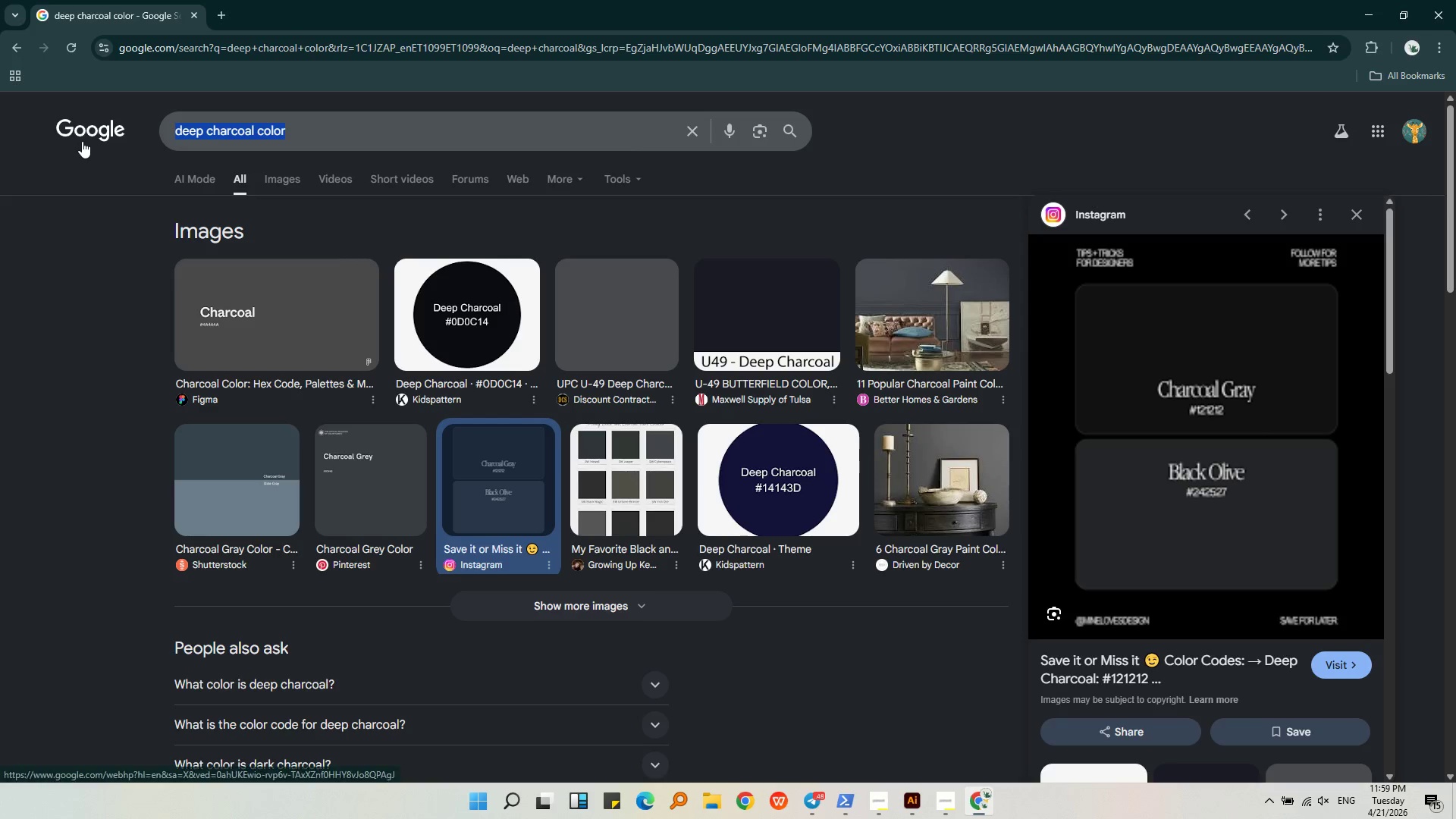 
key(Control+V)
 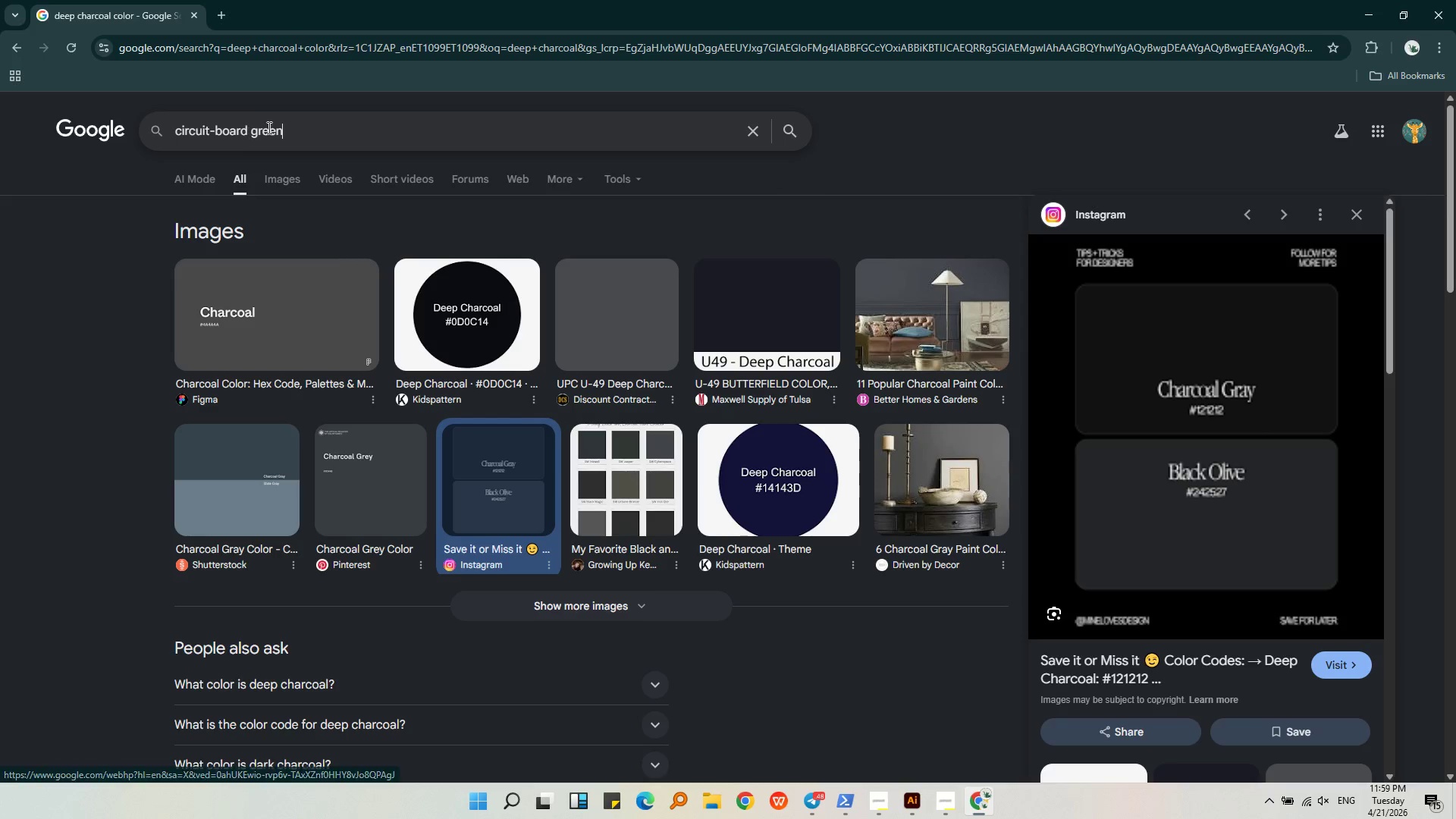 
type( color)
 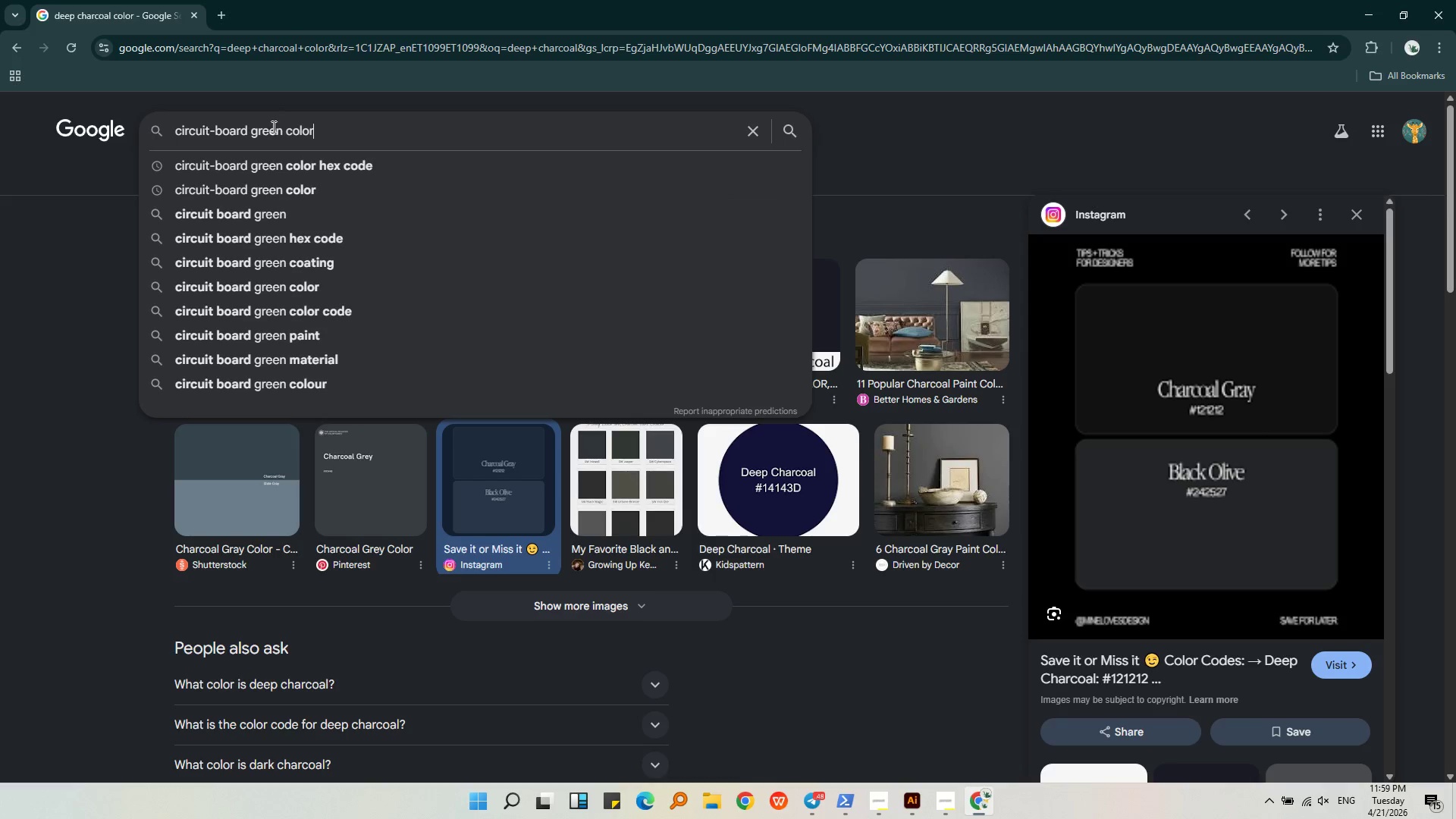 
key(Enter)
 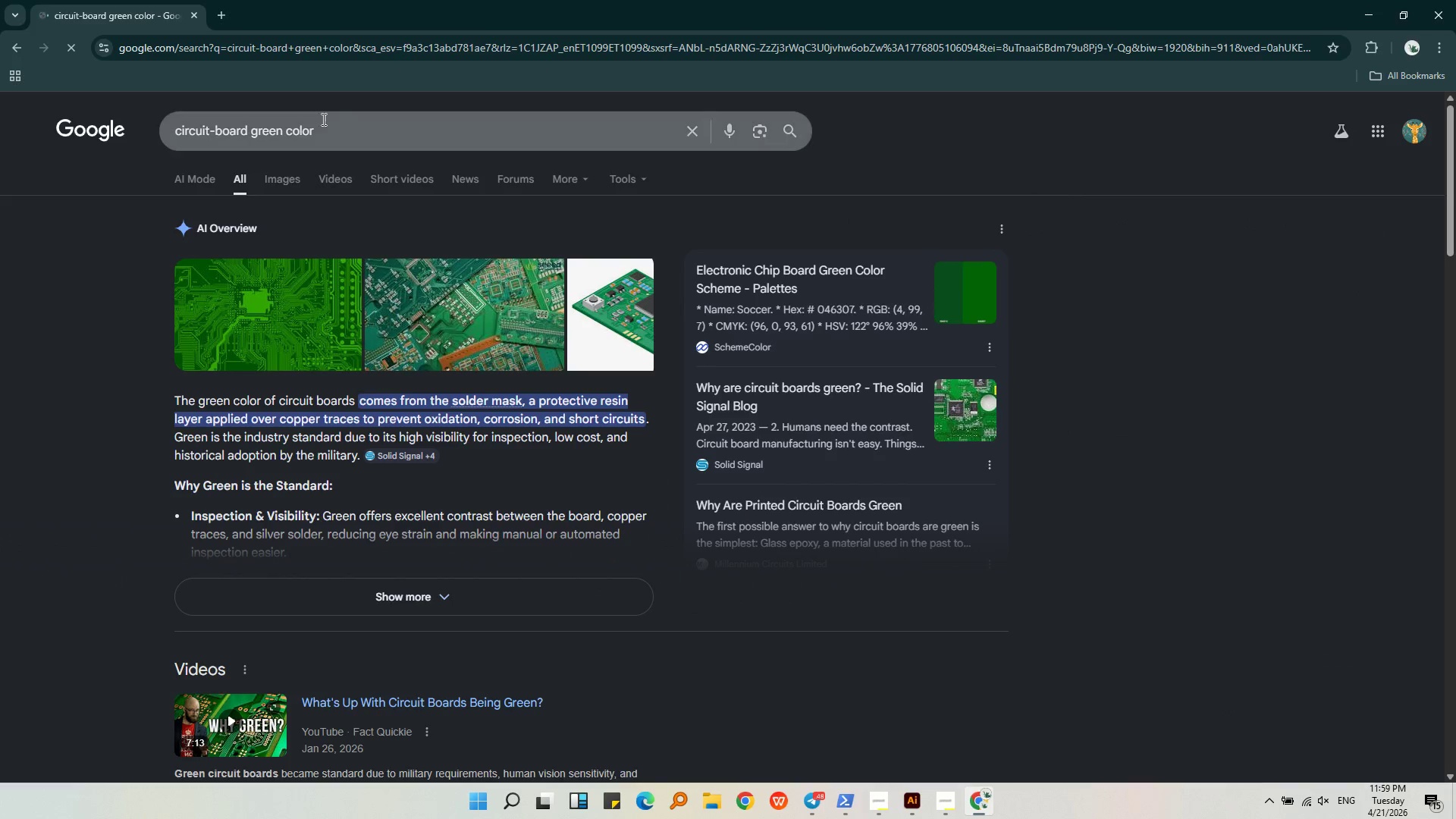 
key(Space)
 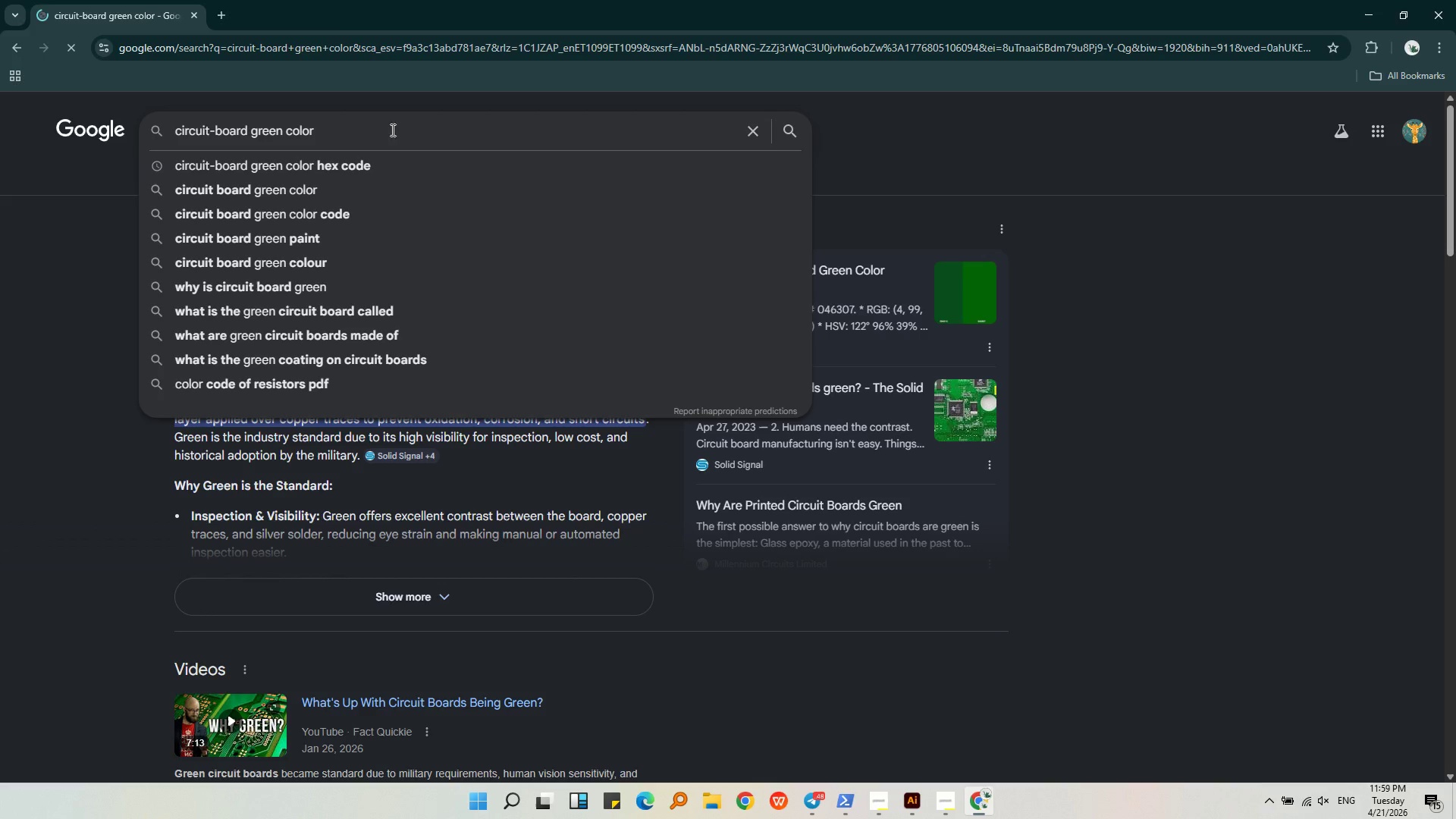 
left_click([372, 182])
 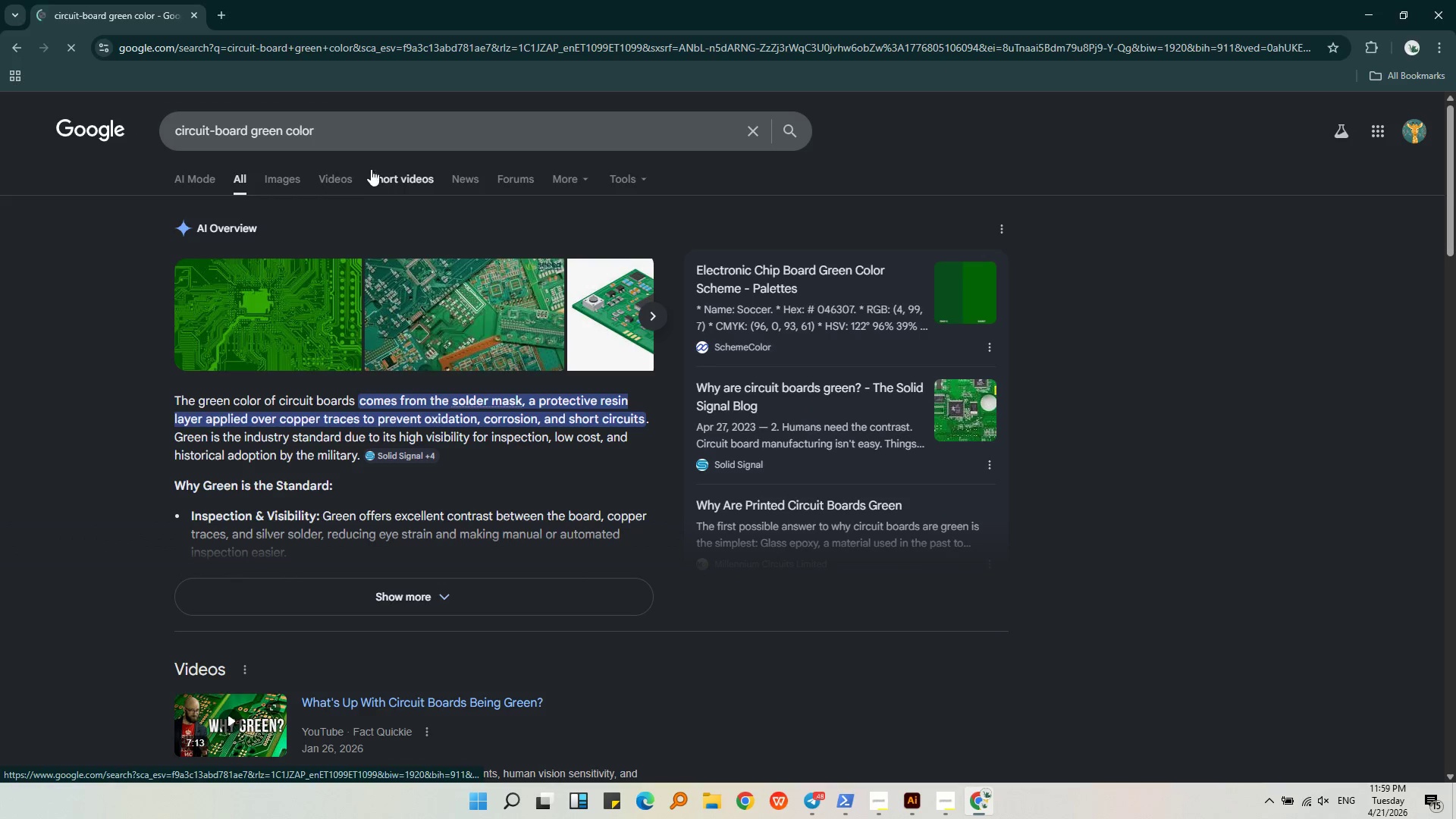 
left_click([368, 146])
 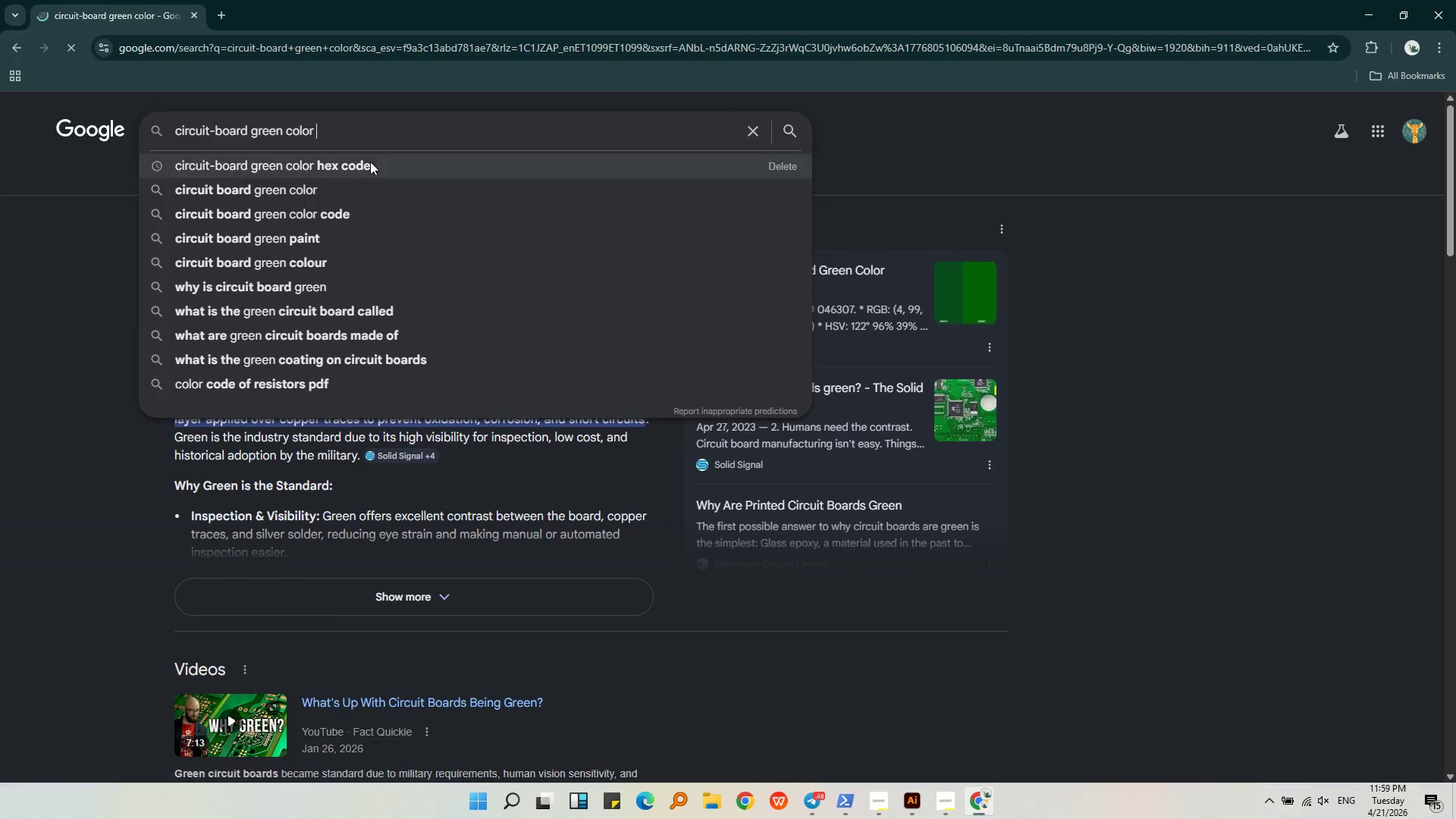 
left_click([371, 166])
 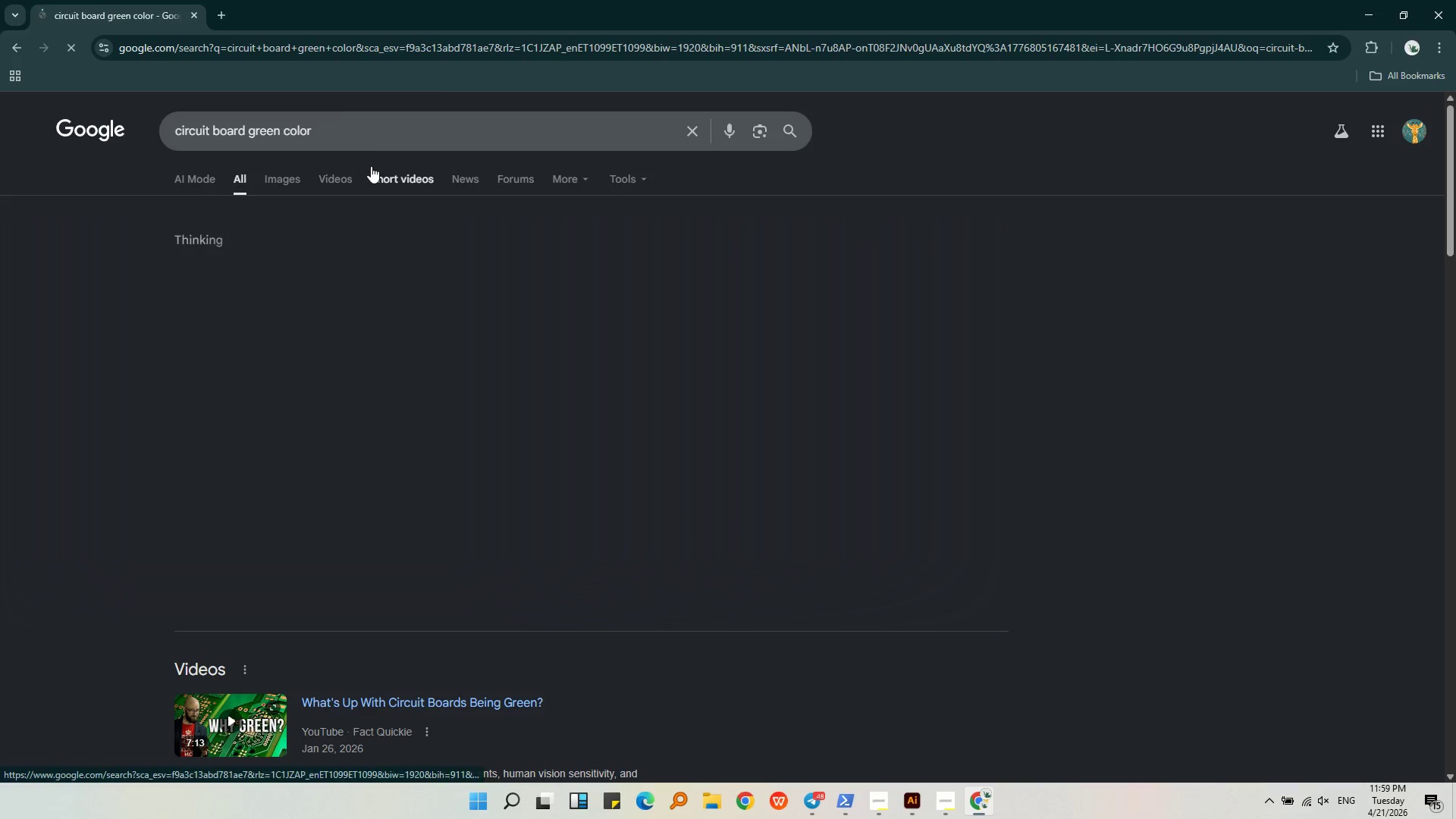 
left_click([371, 142])
 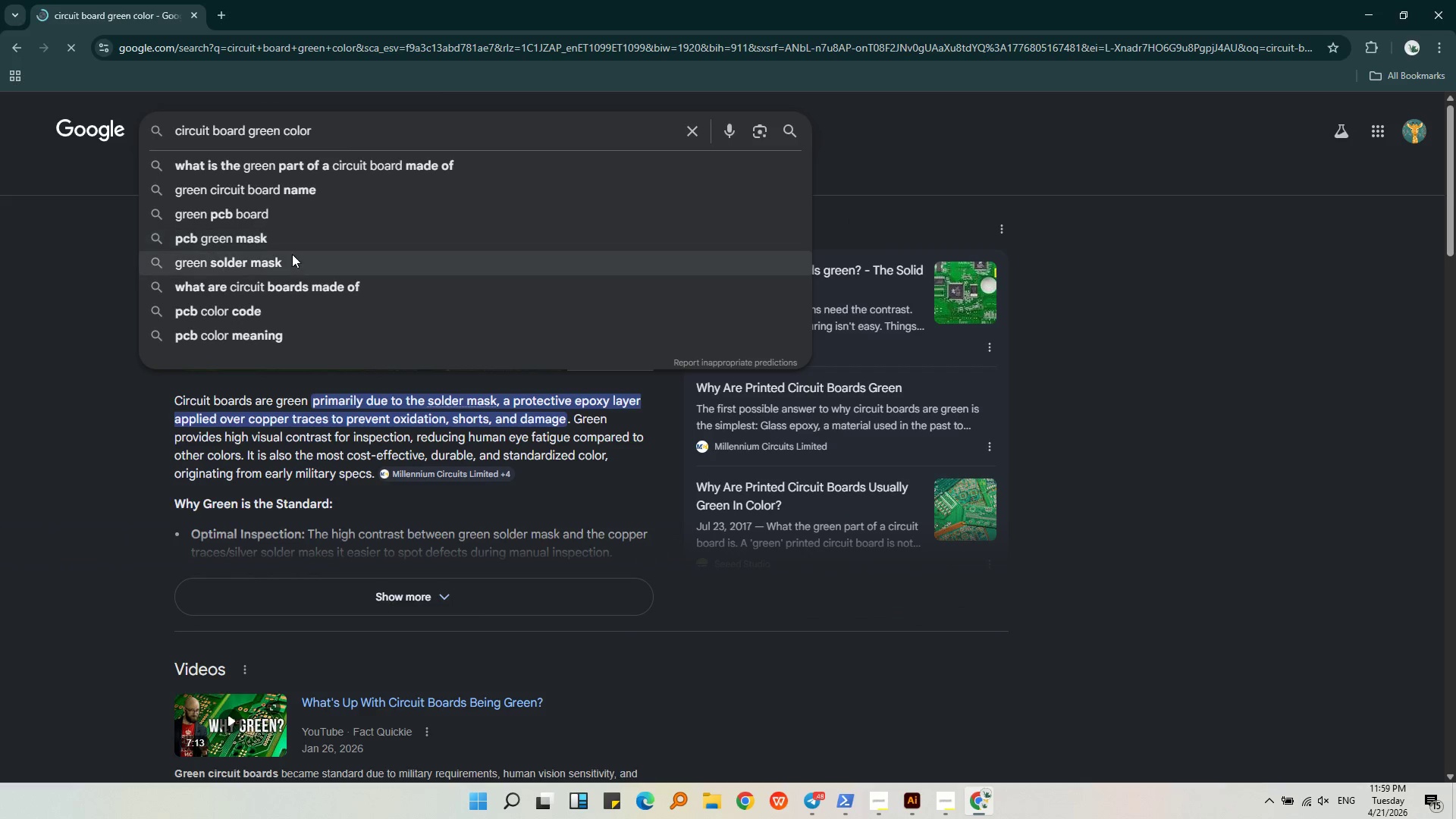 
left_click([343, 136])
 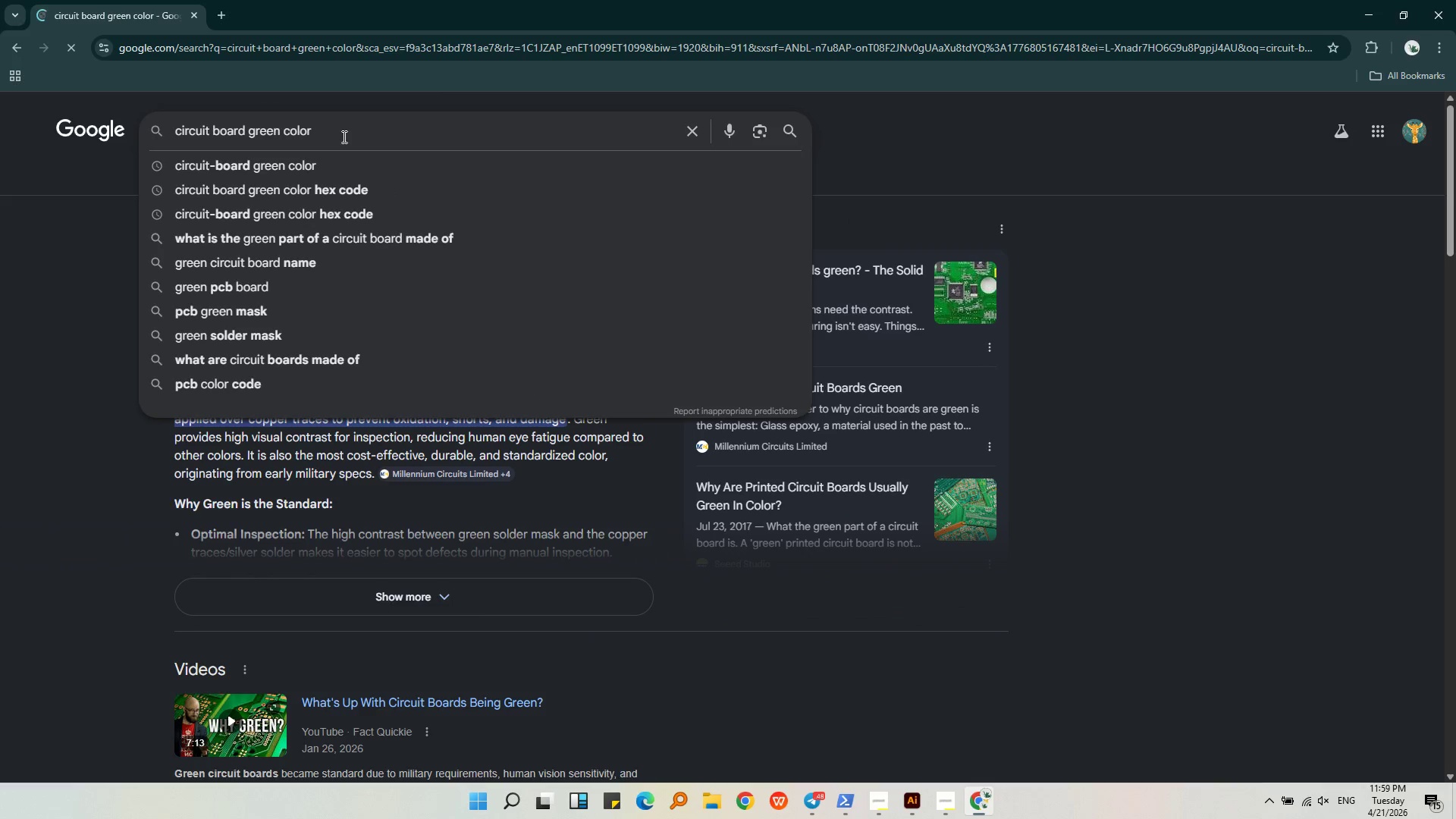 
type( hex)
 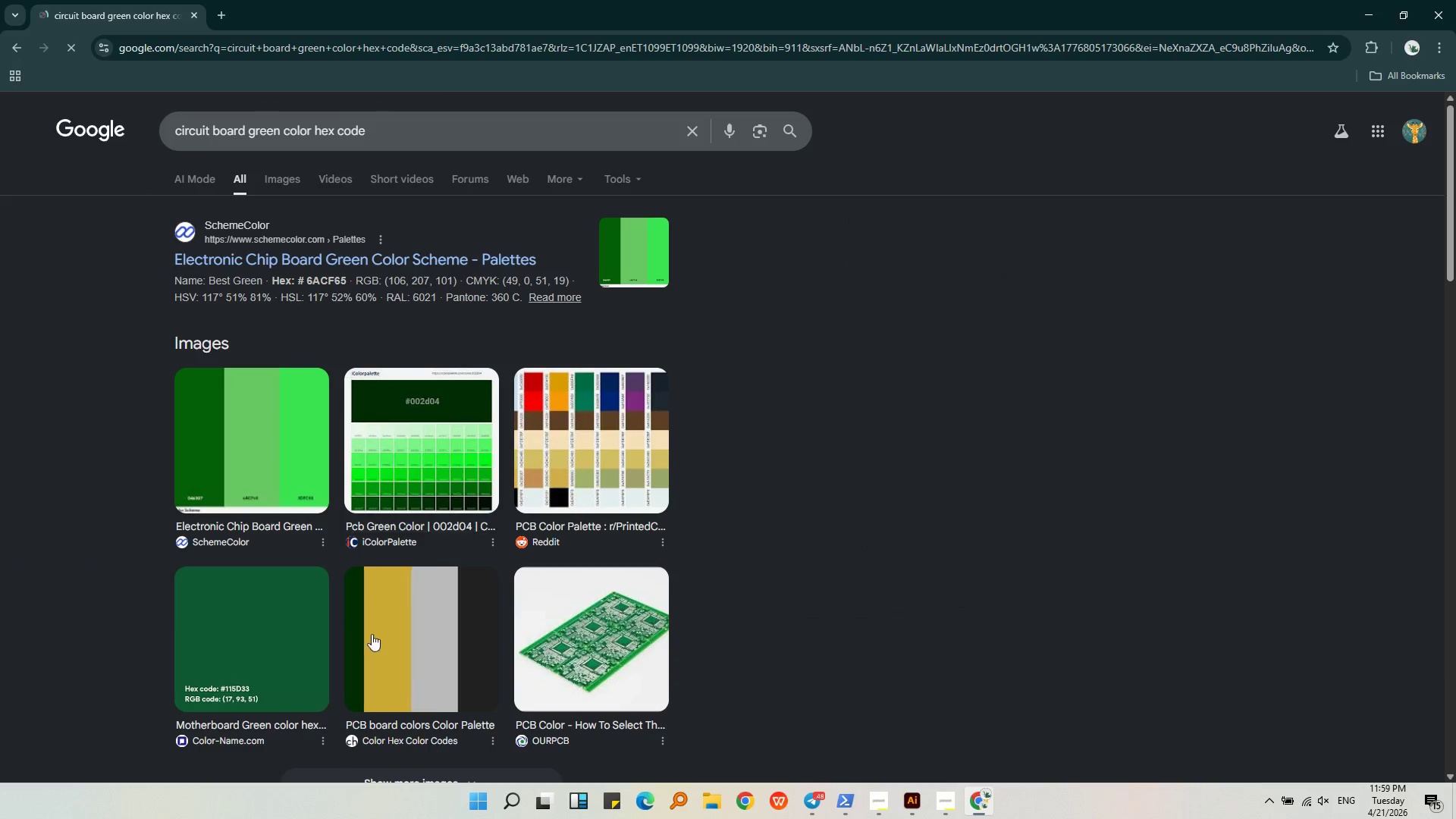 
left_click([290, 171])
 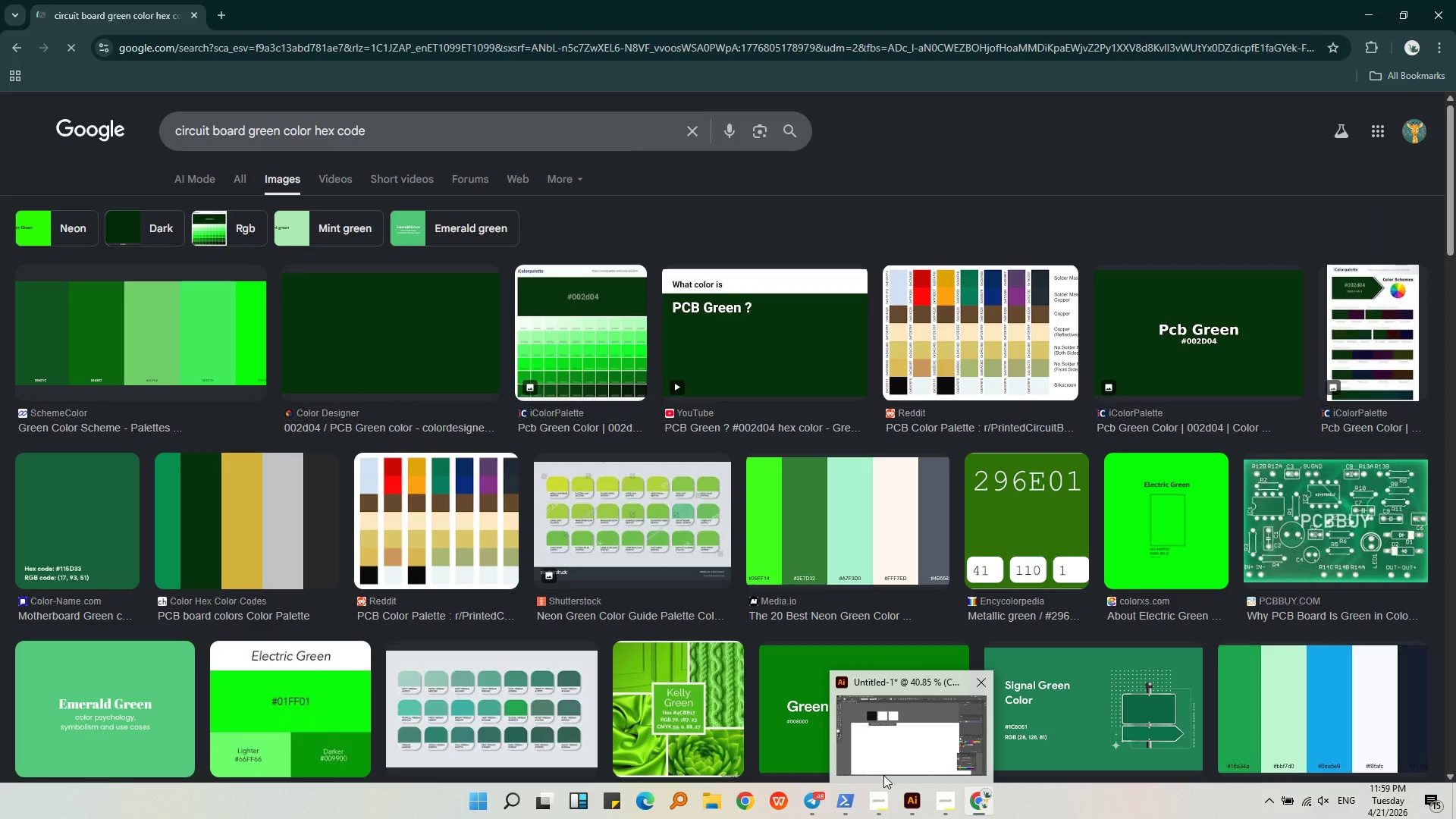 
scroll: coordinate [484, 336], scroll_direction: down, amount: 2.0
 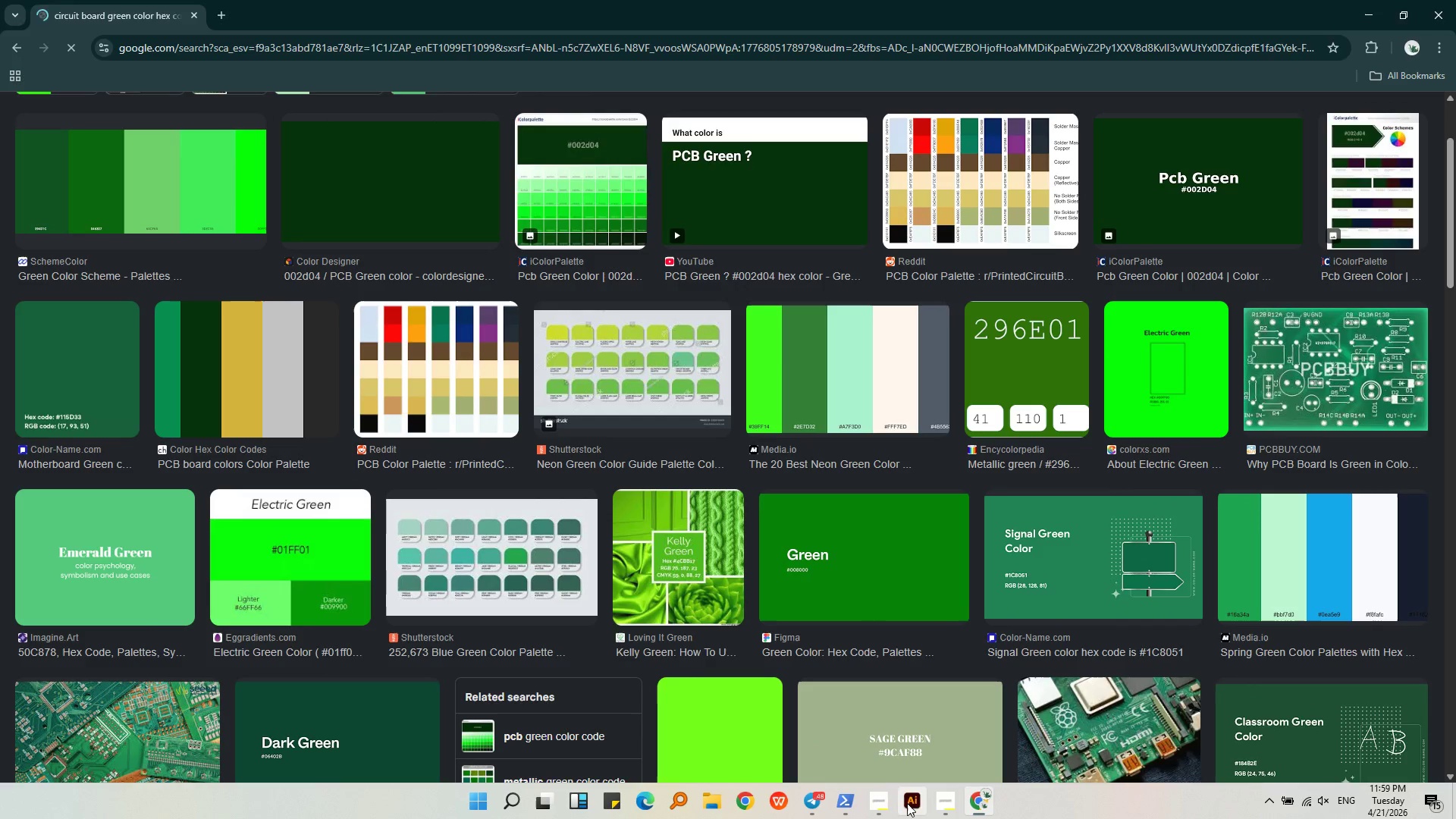 
left_click([908, 800])
 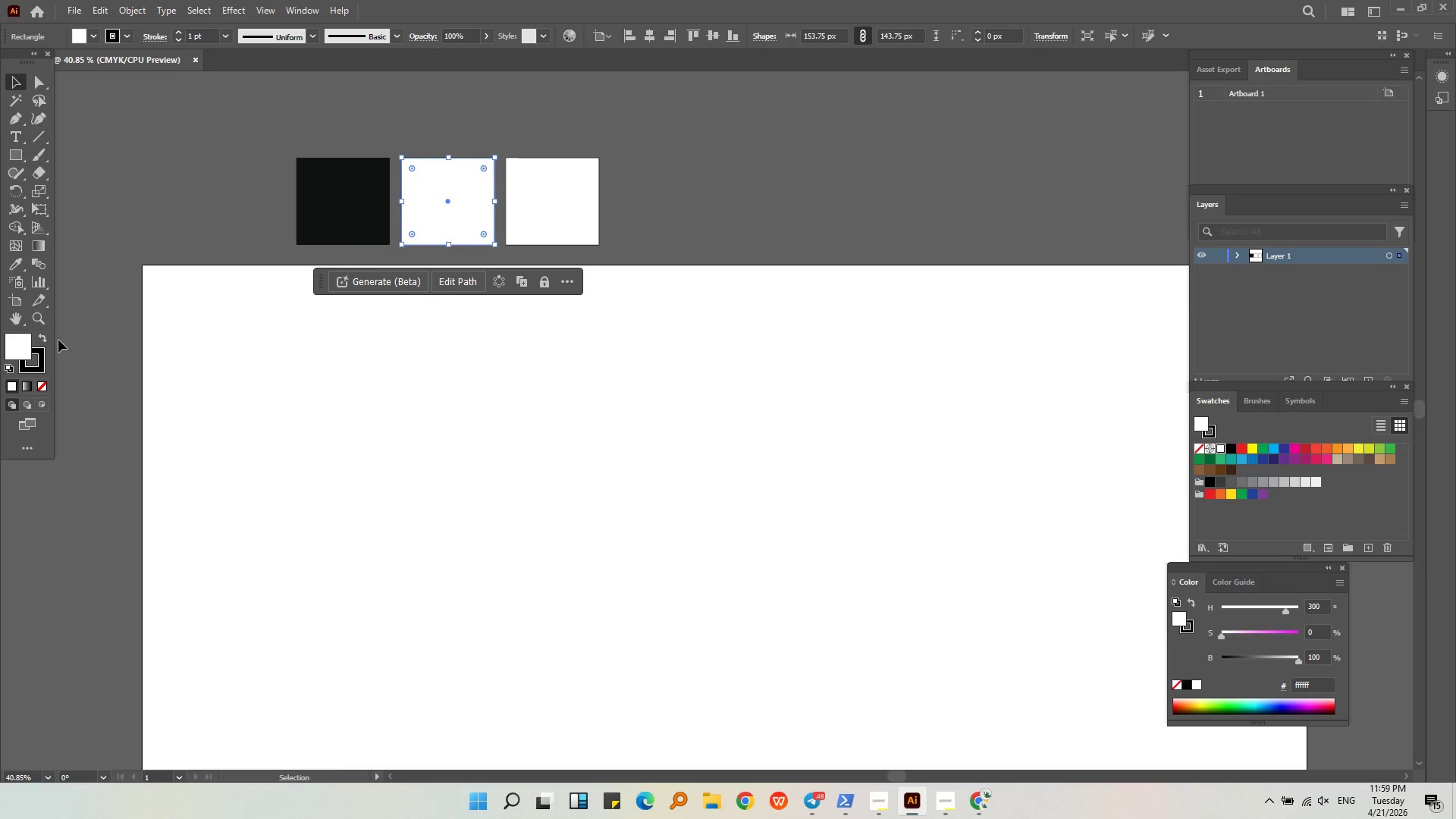 
double_click([11, 340])
 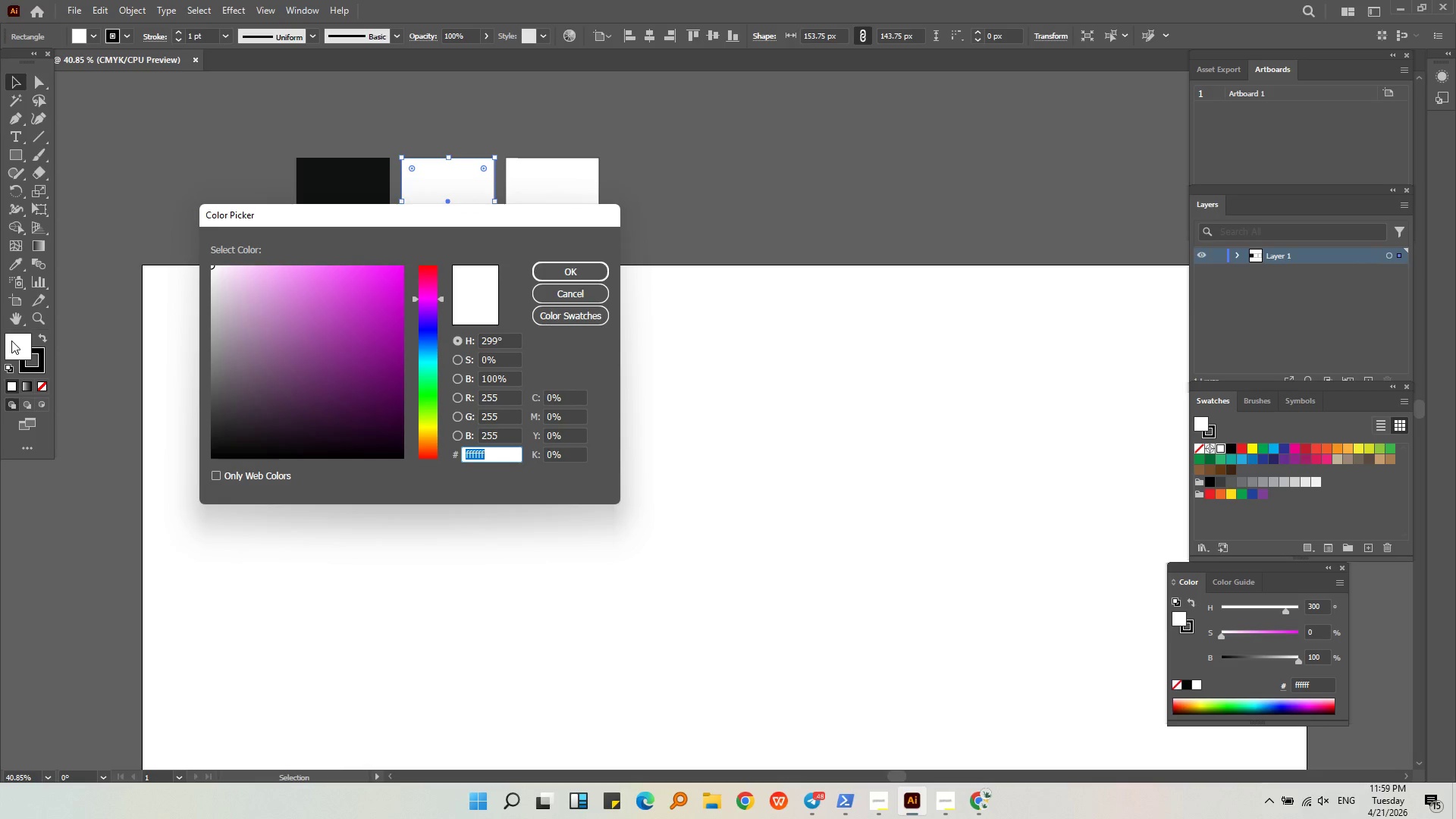 
key(Numpad2)
 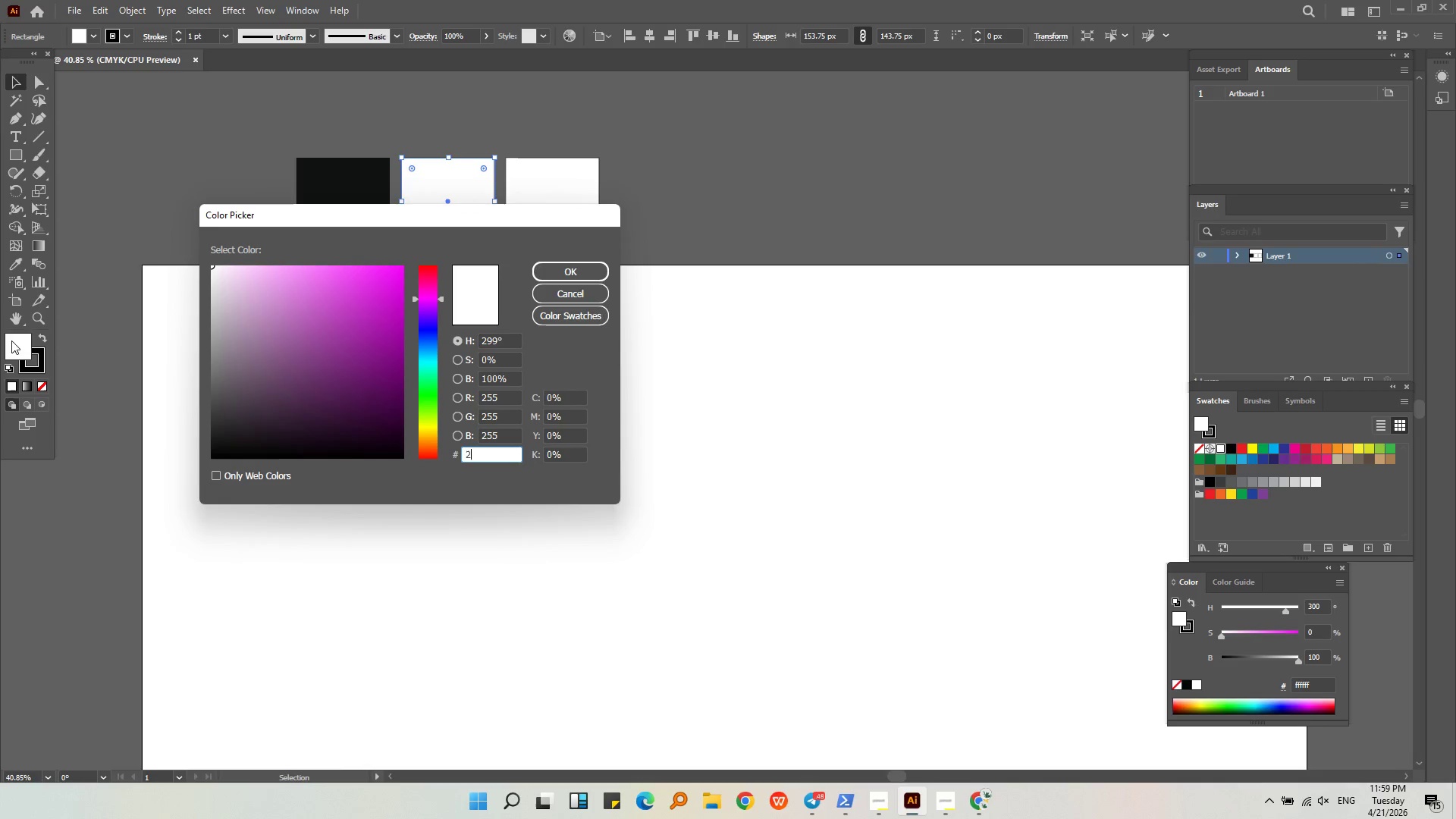 
key(Numpad9)
 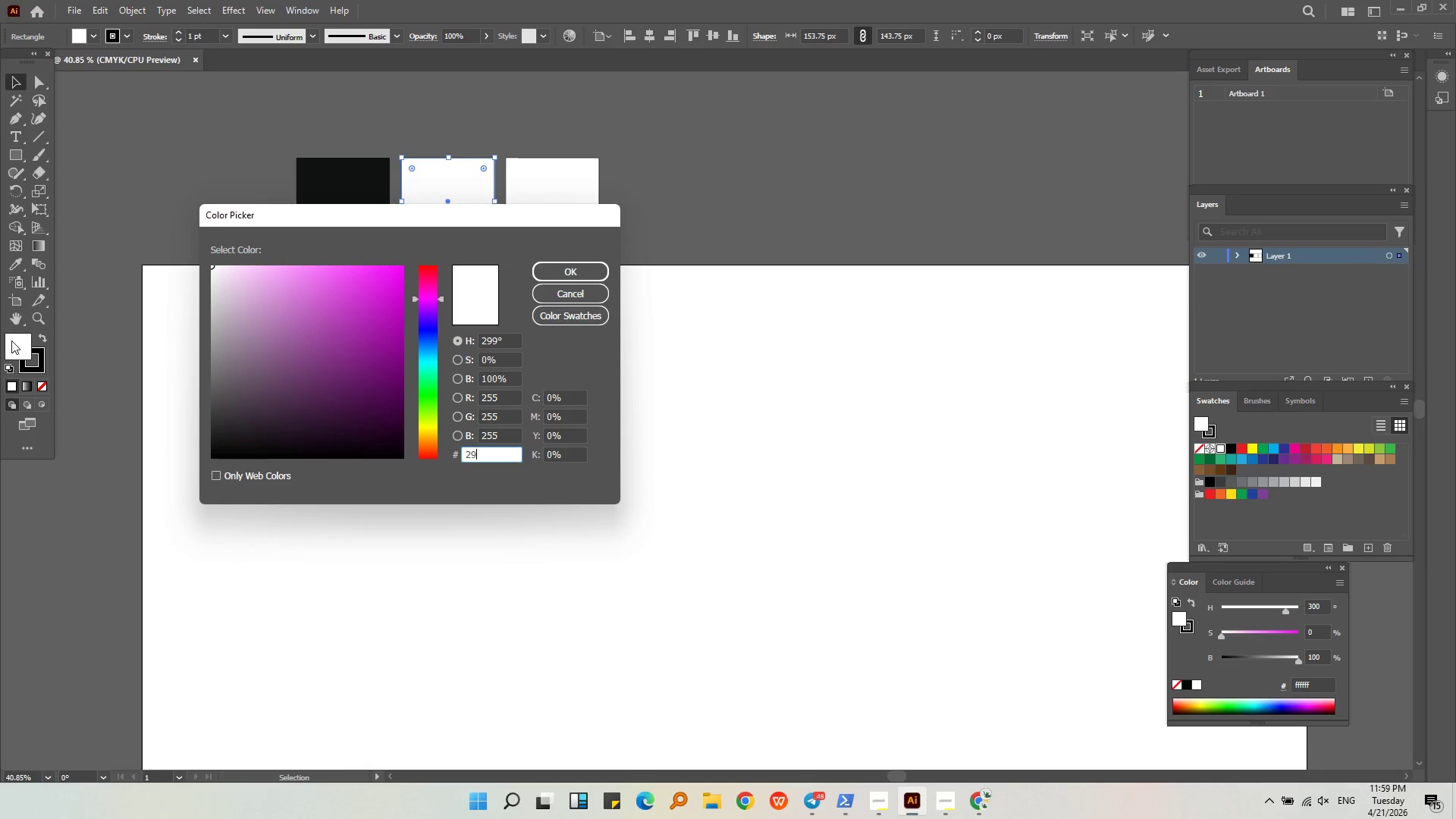 
key(Numpad6)
 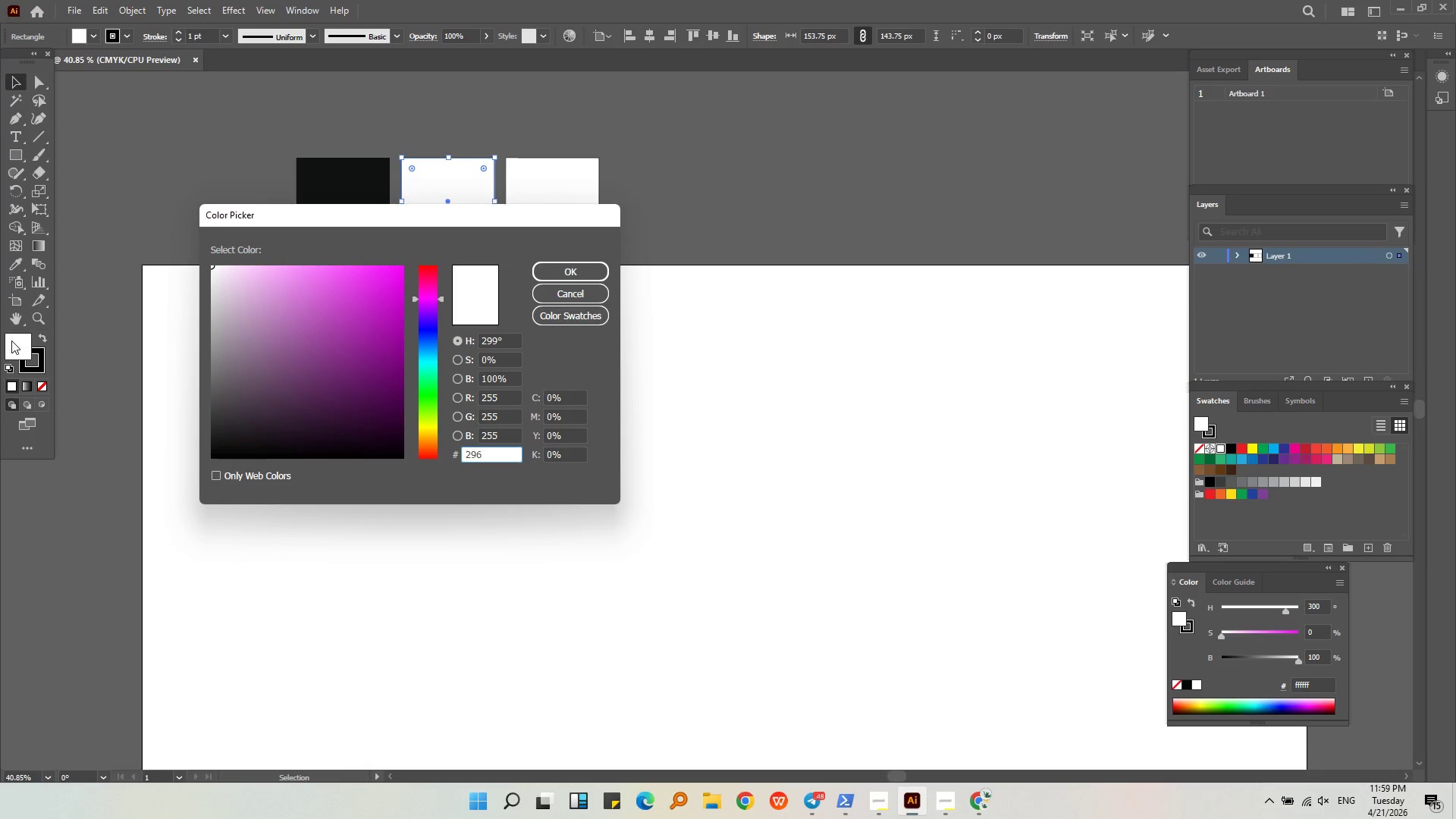 
key(E)
 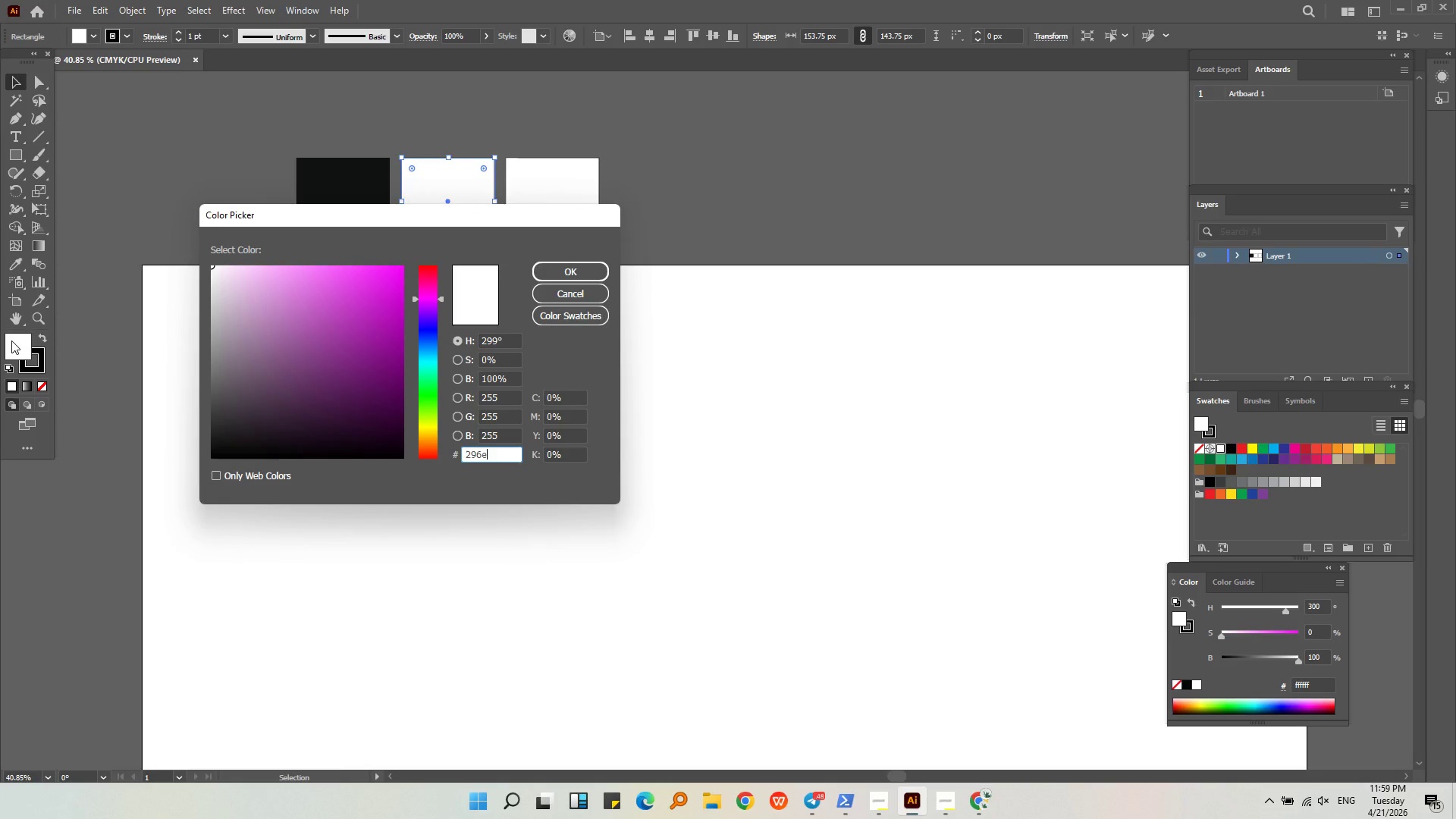 
key(Numpad0)
 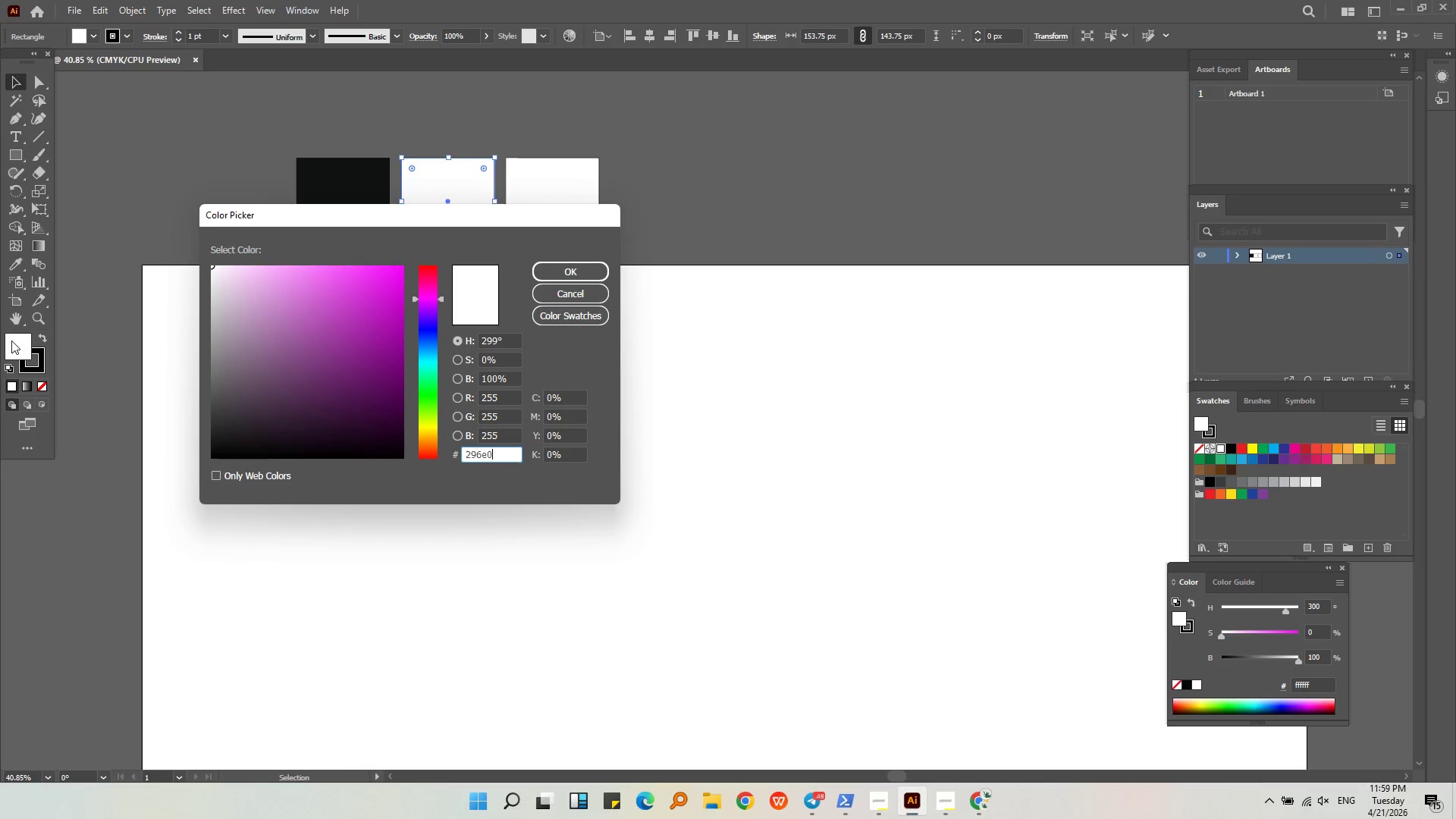 
key(Numpad1)
 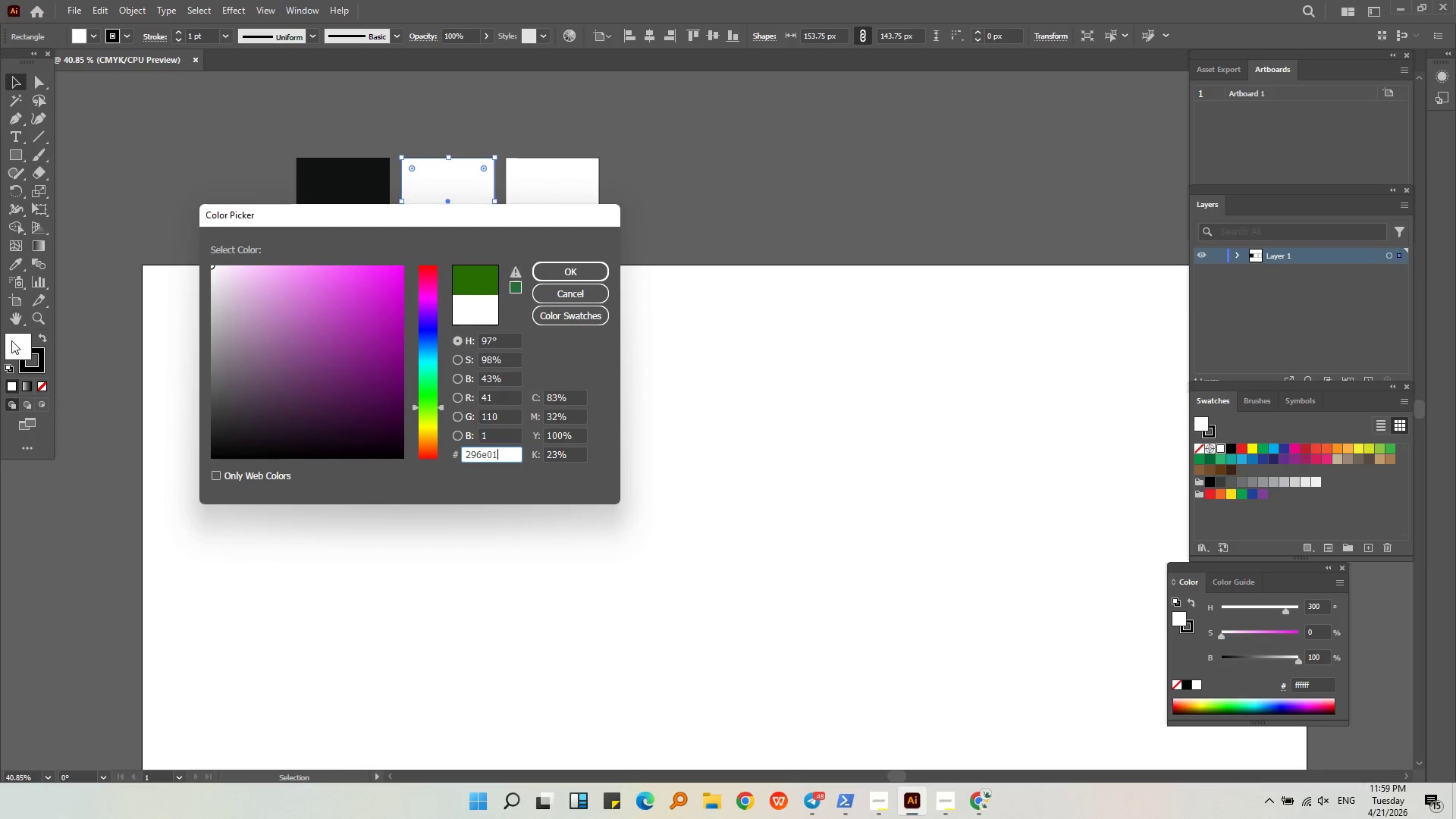 
hold_key(key=NumpadEnter, duration=13.81)
 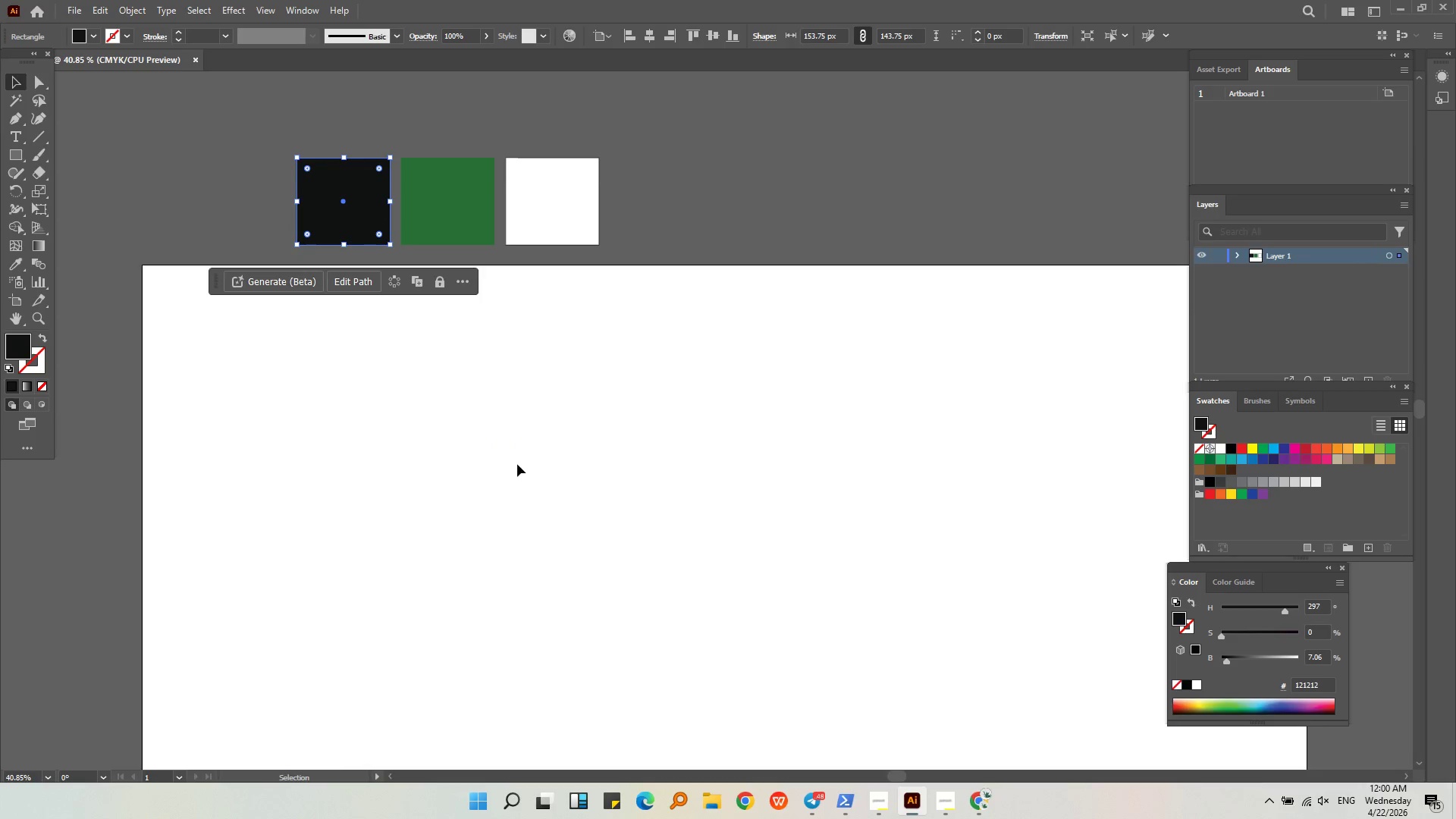 
left_click([603, 202])
 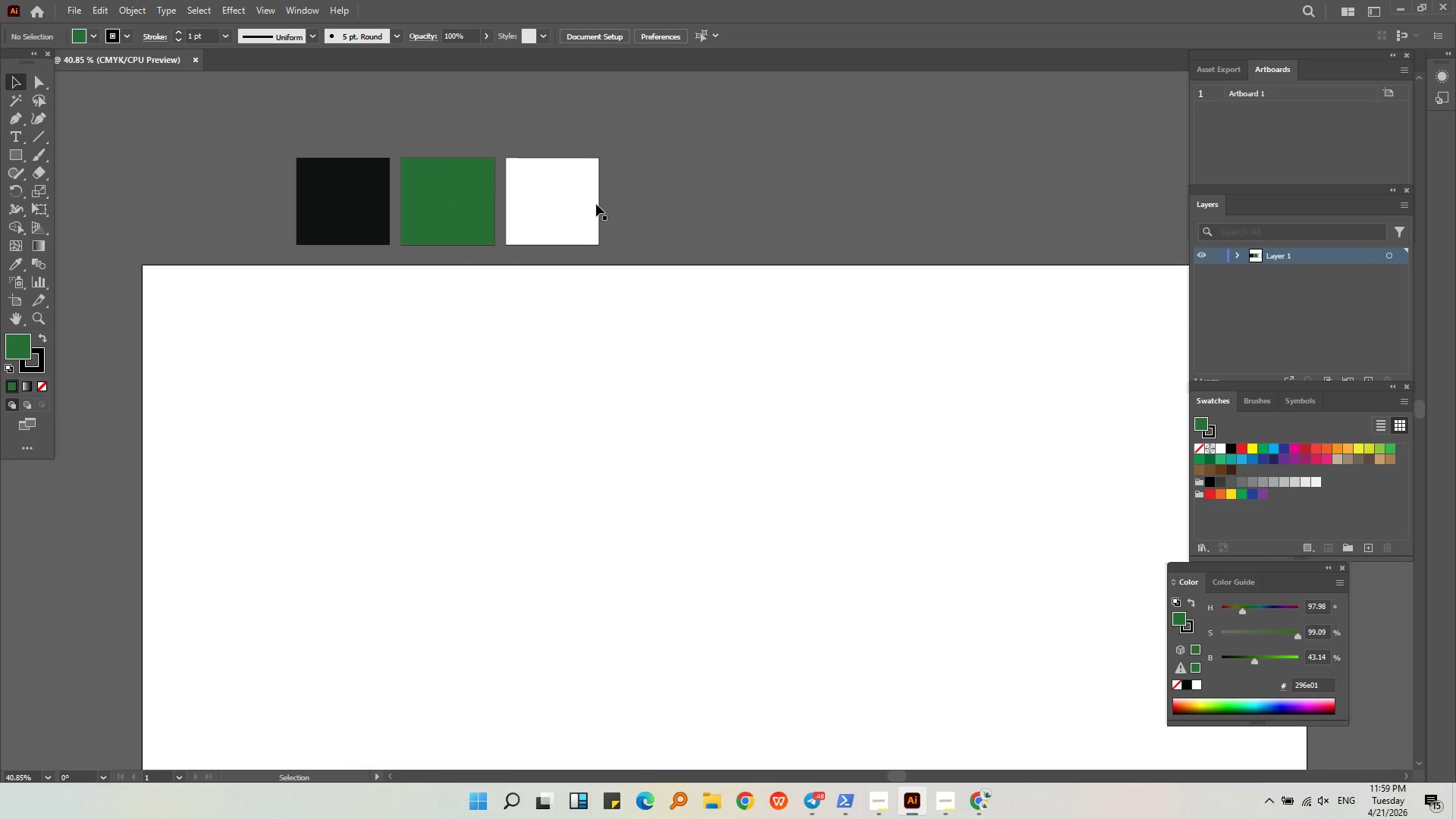 
left_click([595, 205])
 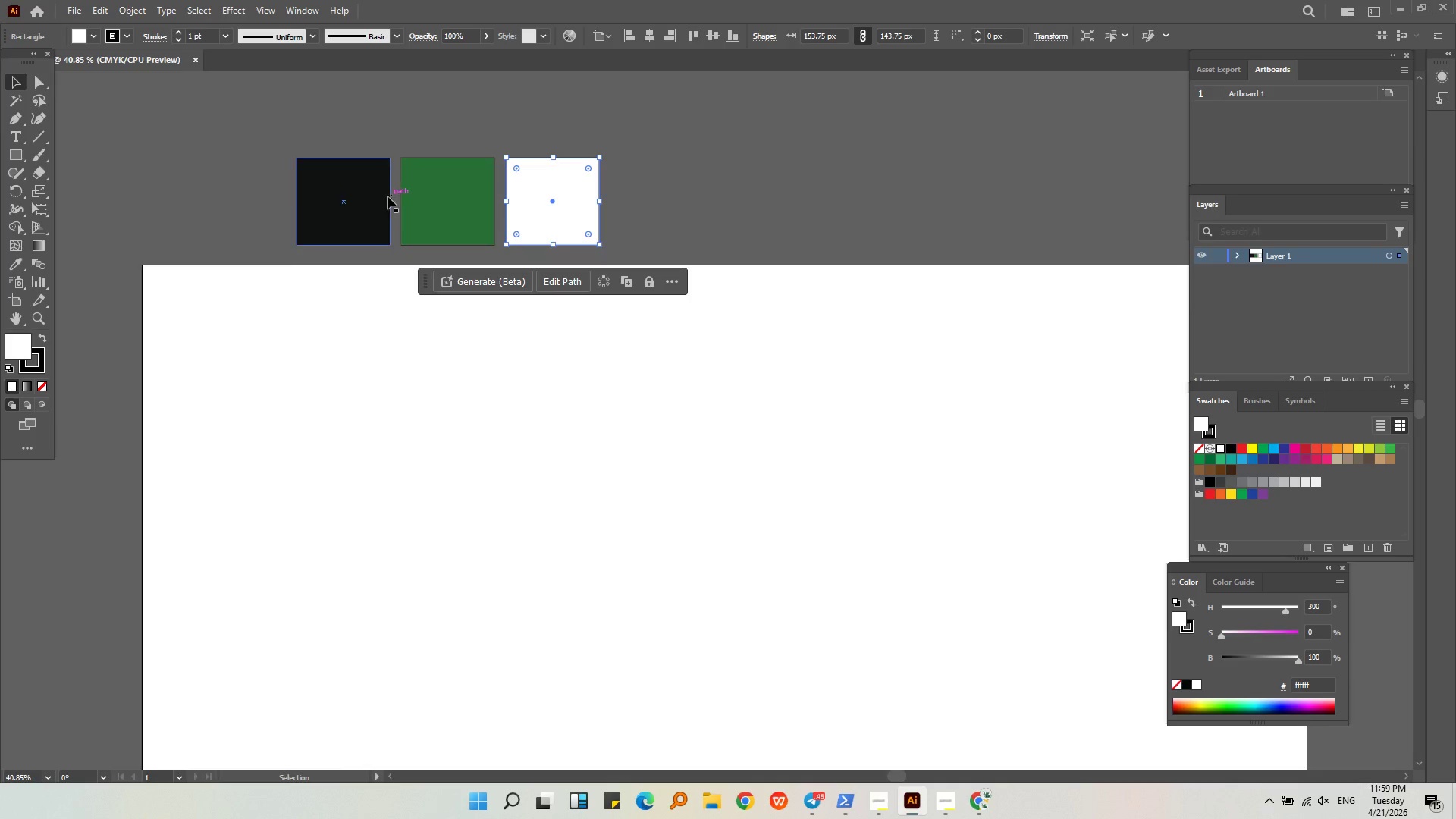 
left_click([426, 195])
 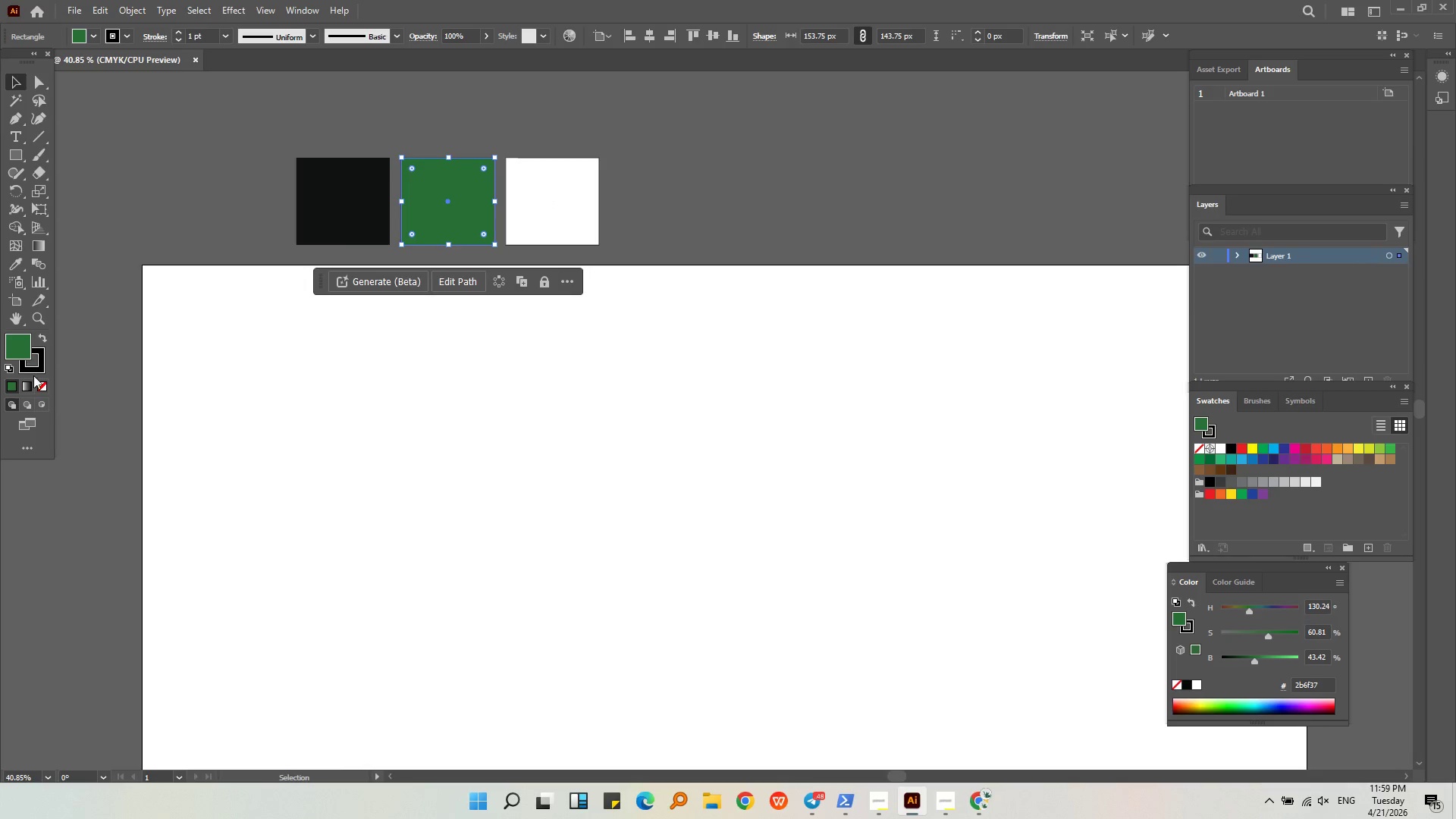 
left_click([33, 368])
 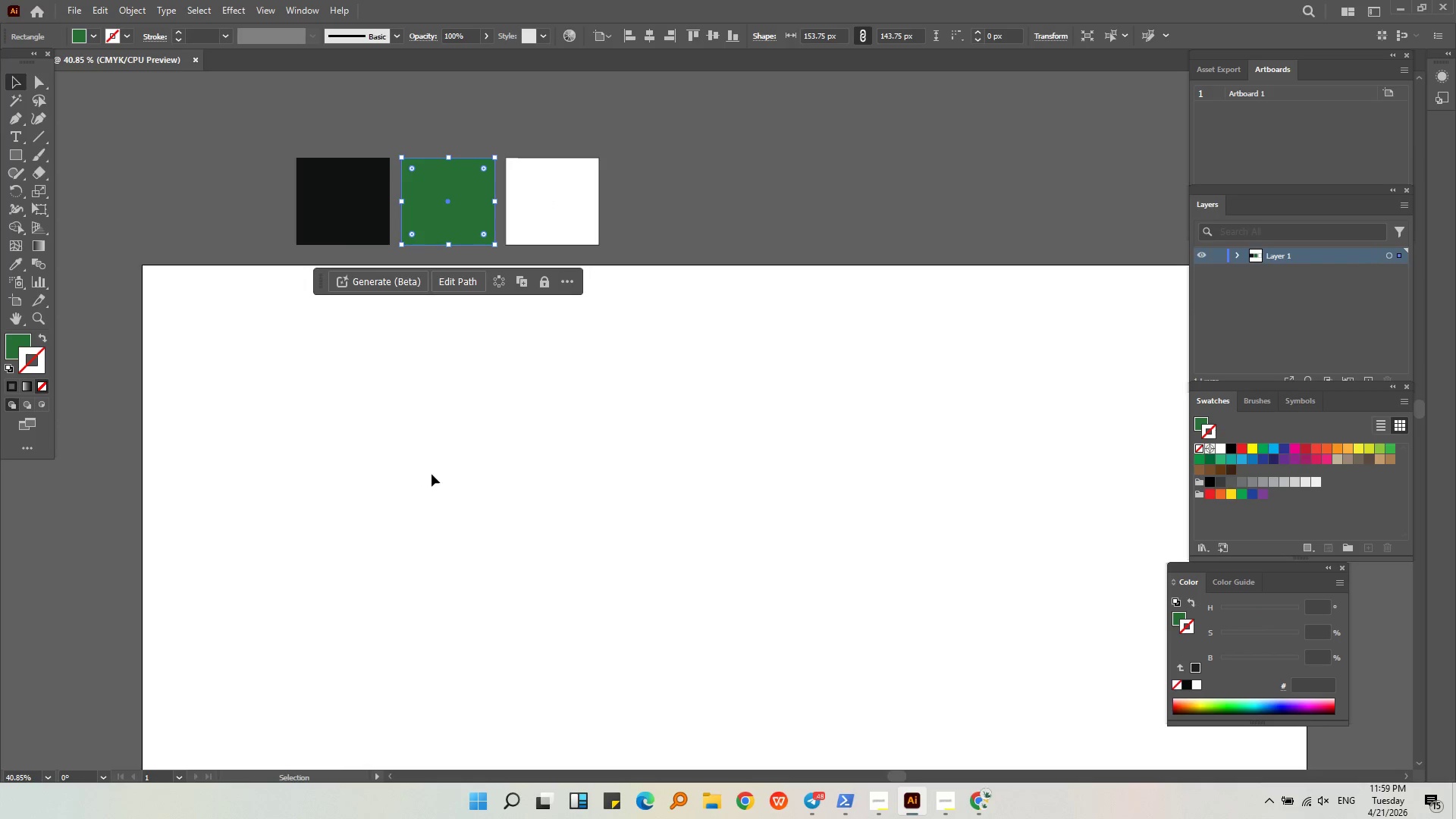 
double_click([382, 202])
 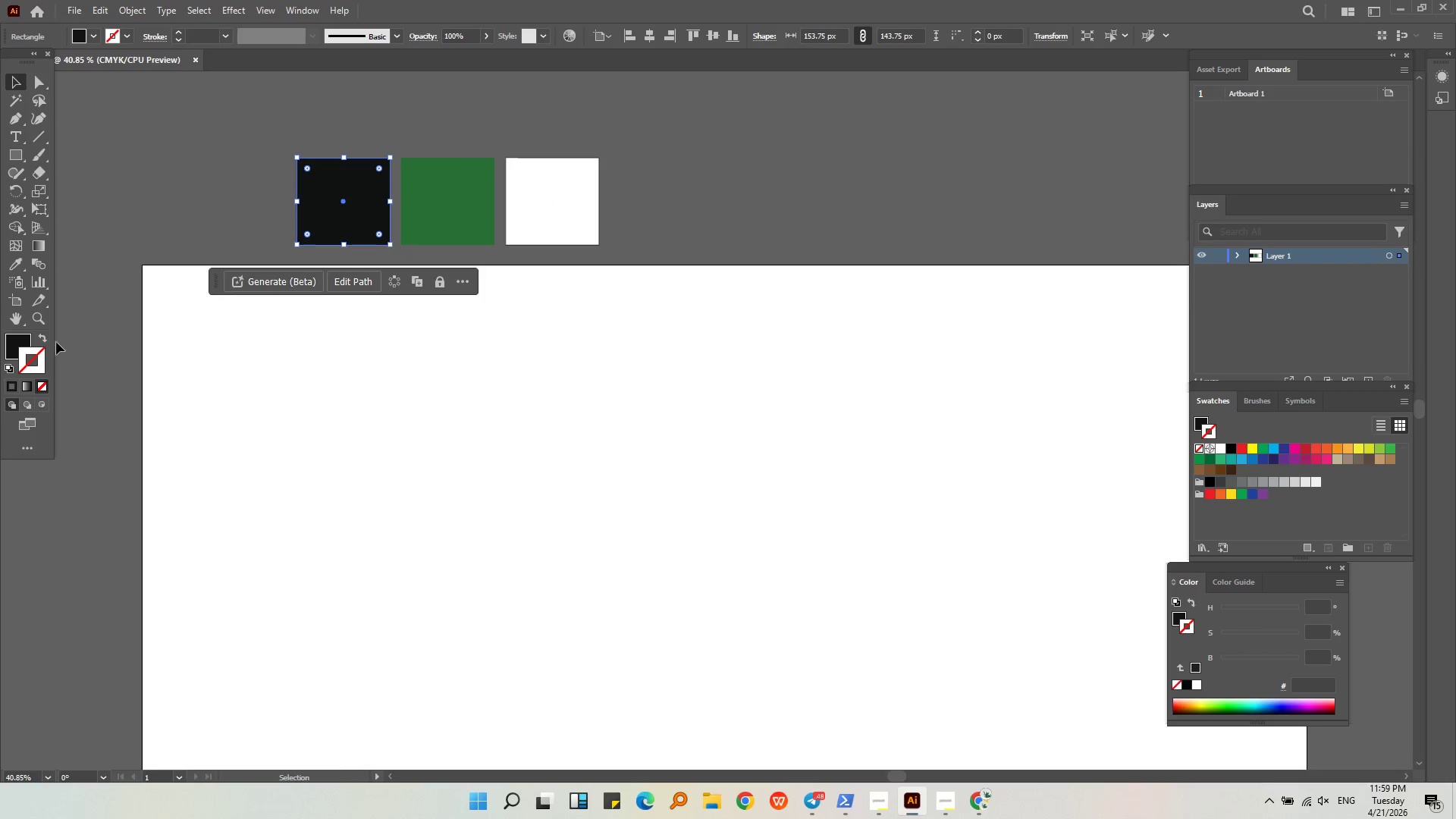 
double_click([17, 348])
 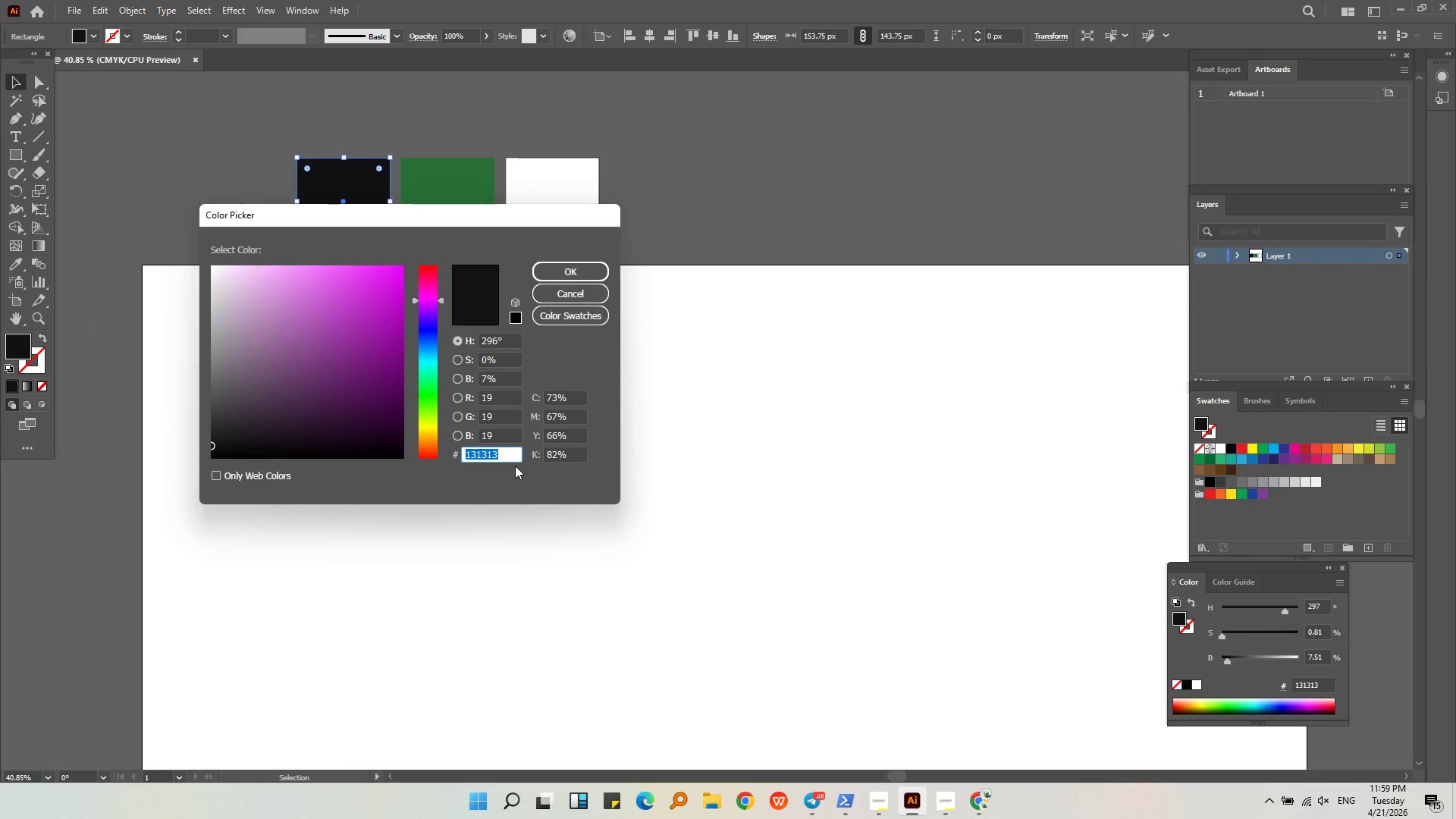 
key(Numpad2)
 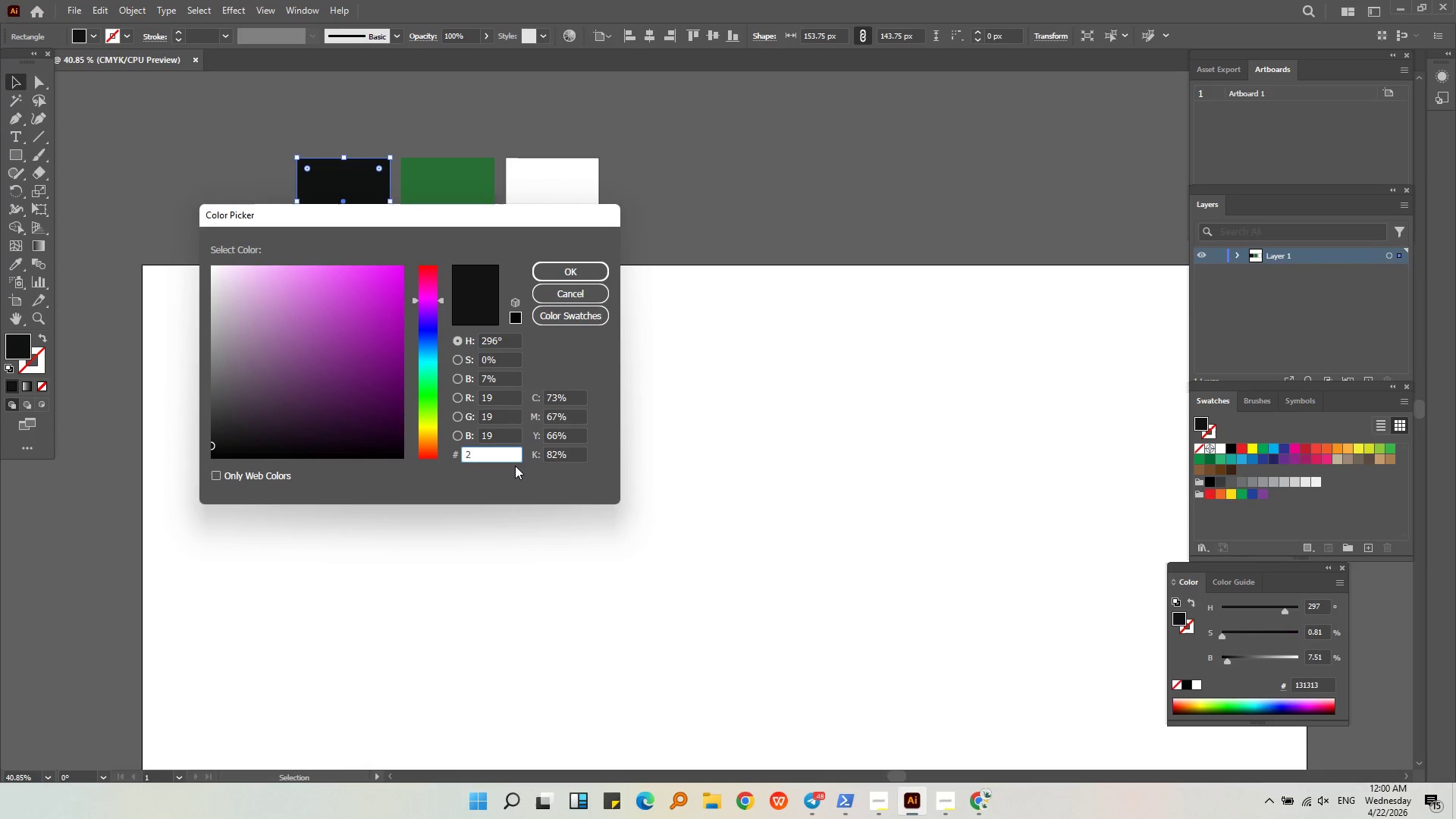 
key(Backspace)
 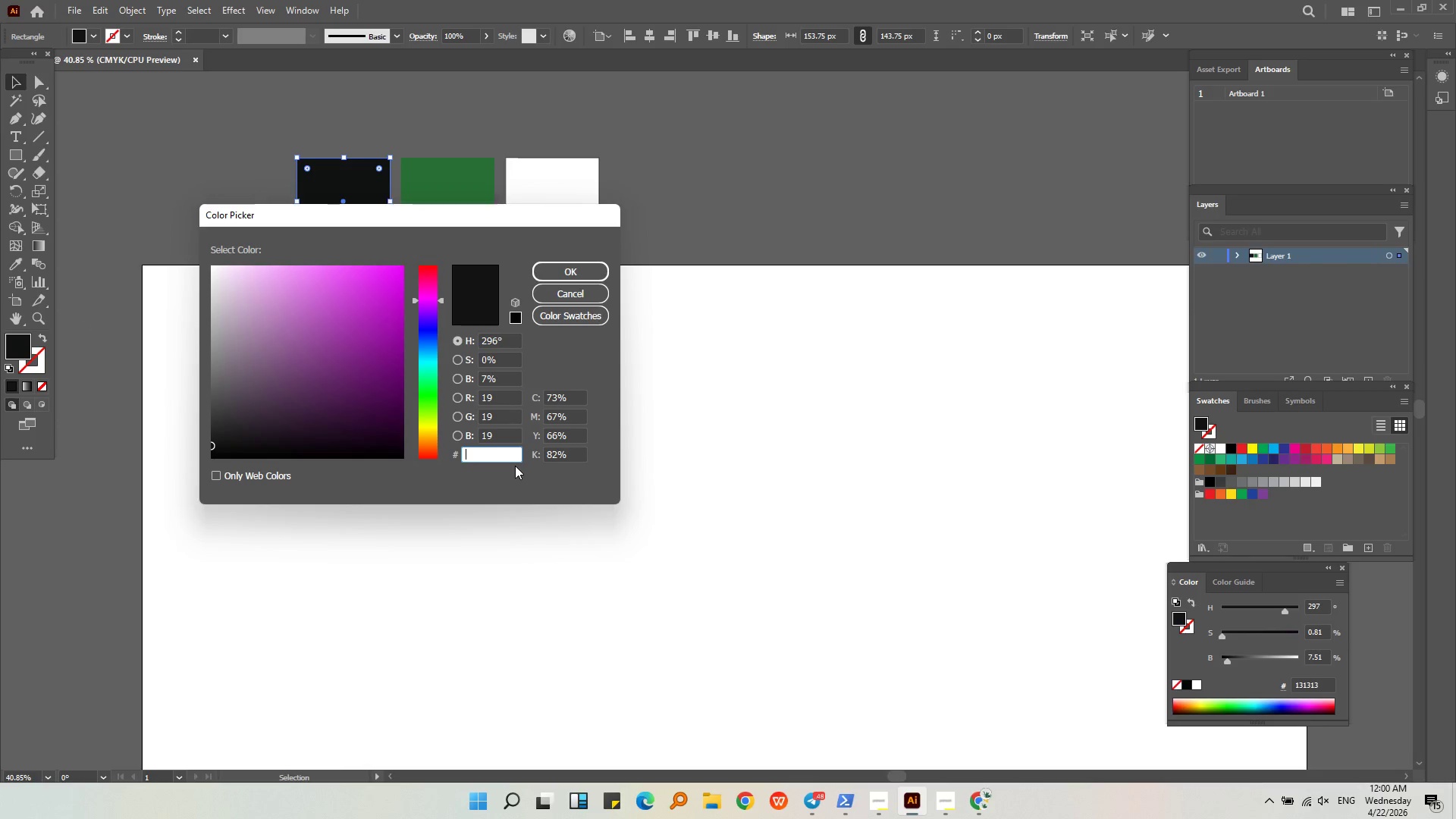 
key(Backspace)
 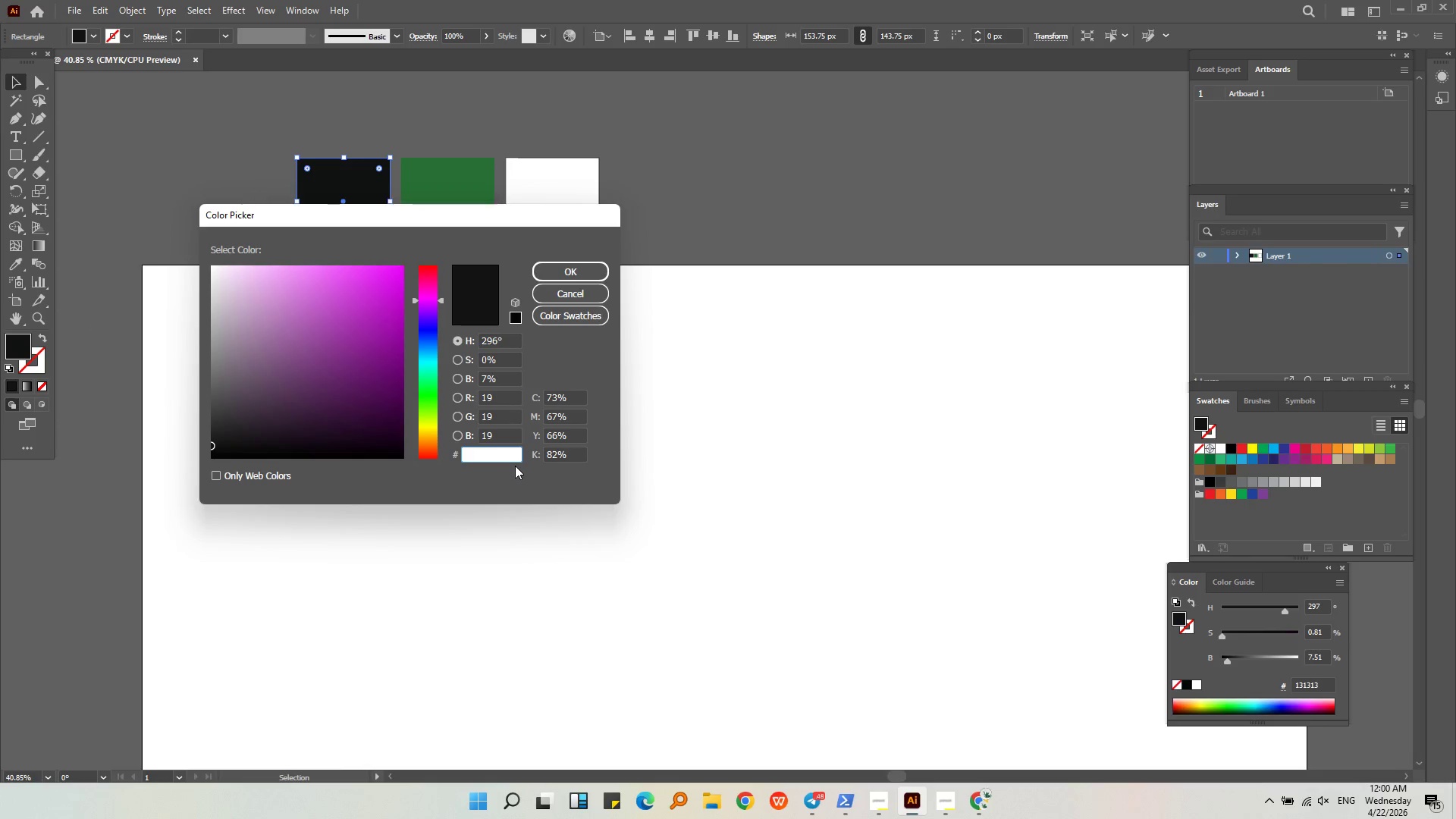 
key(Numpad1)
 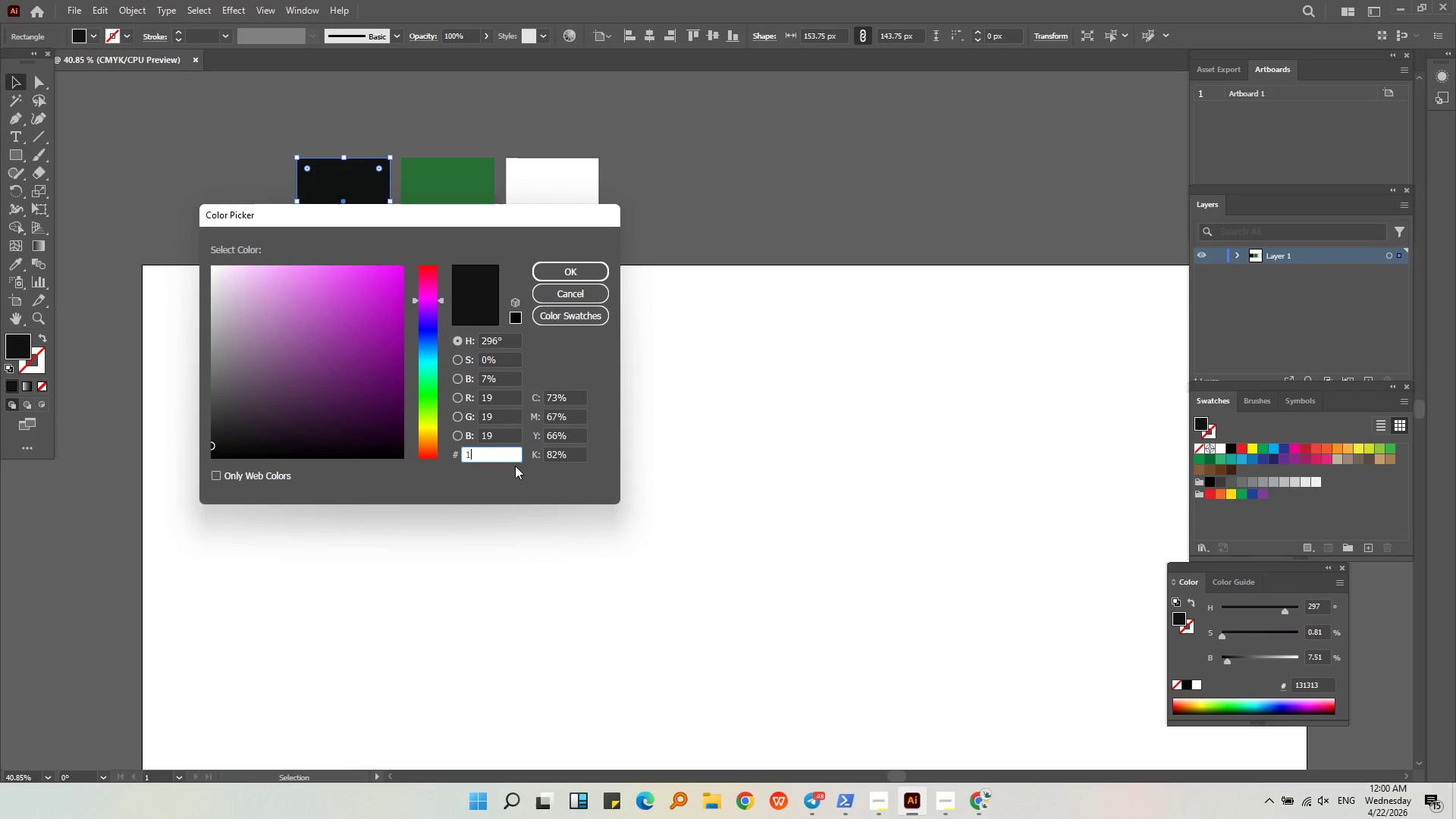 
key(Numpad2)
 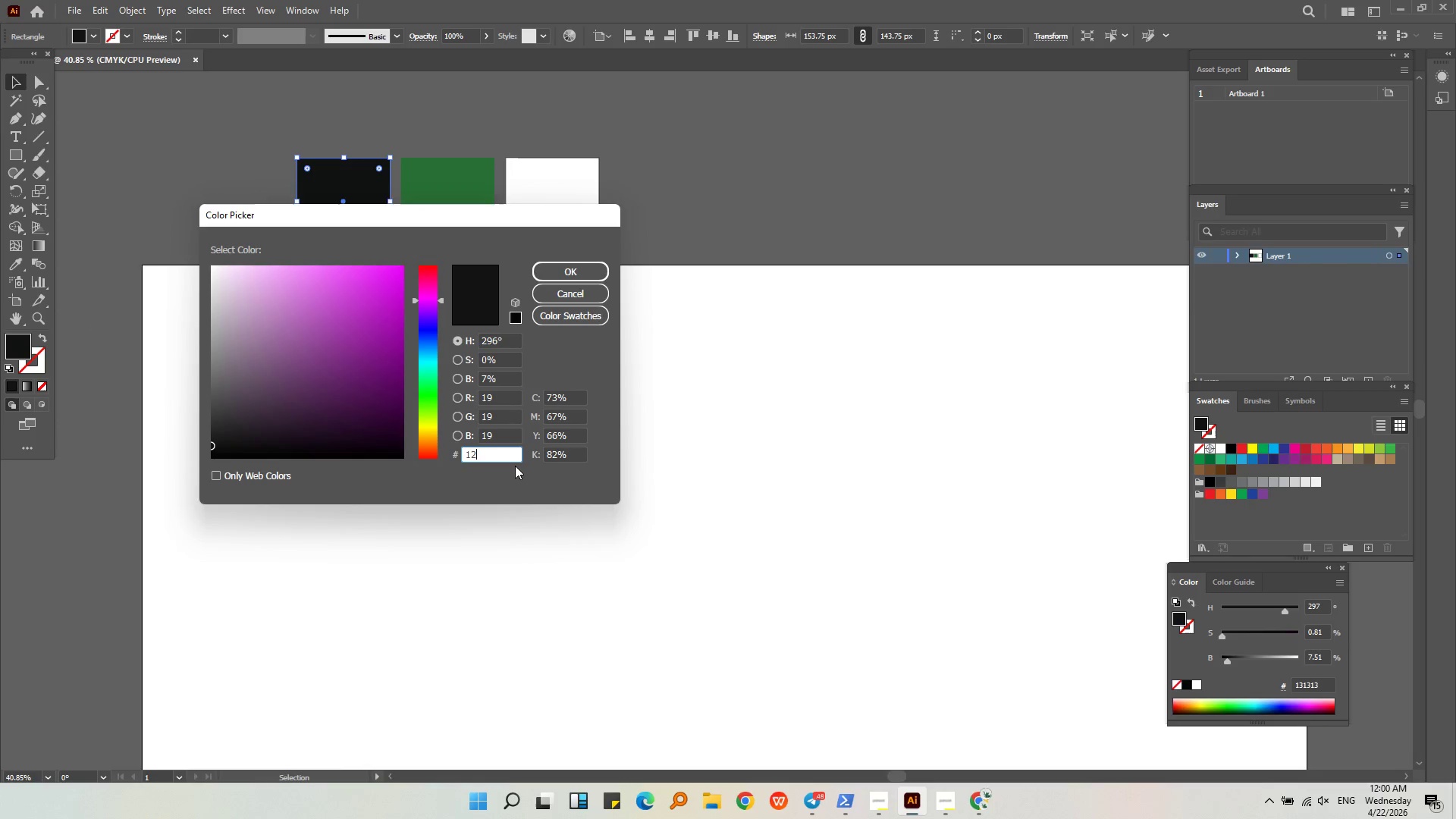 
key(Numpad1)
 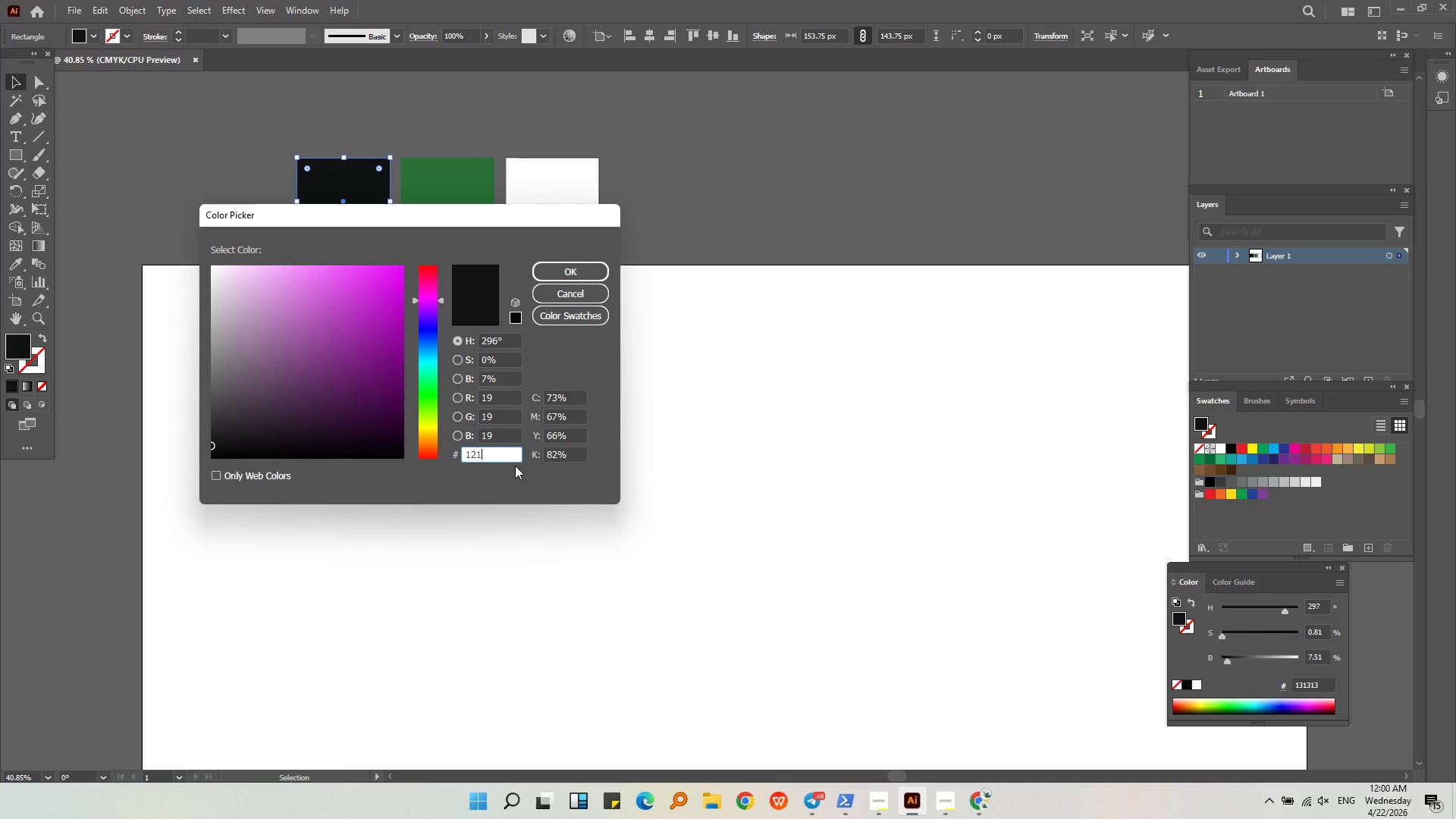 
key(Numpad2)
 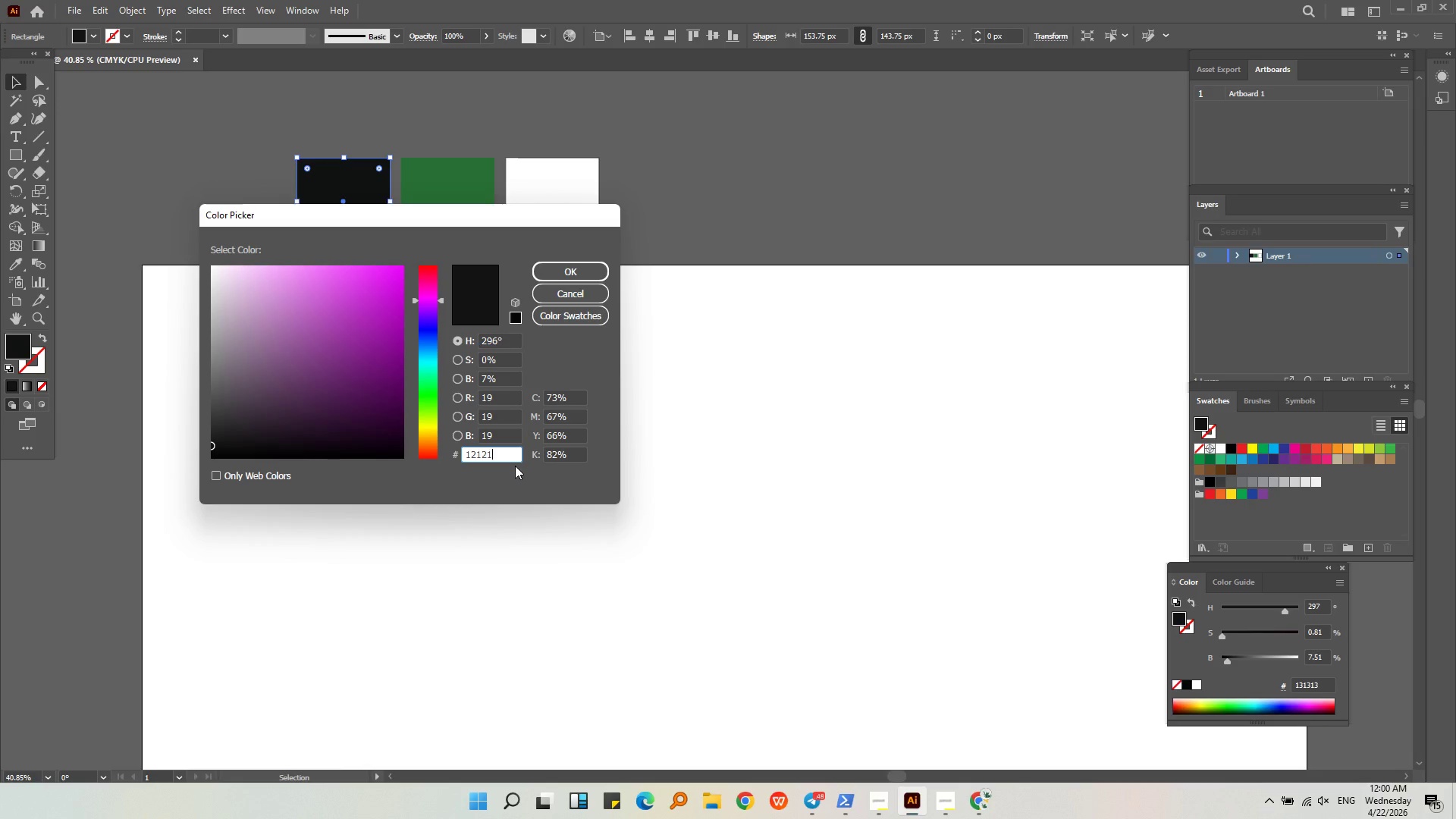 
key(Numpad1)
 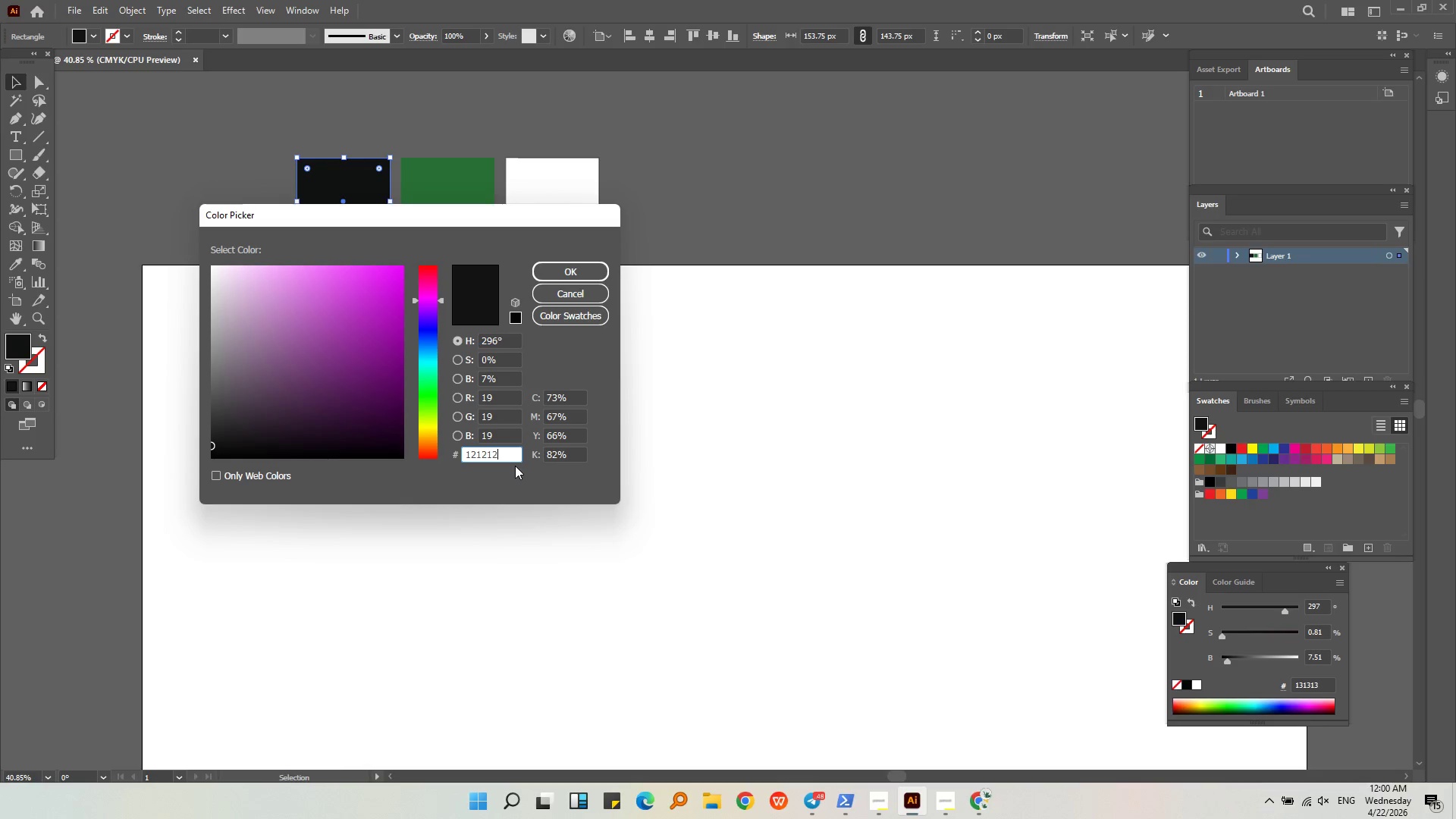 
key(Numpad2)
 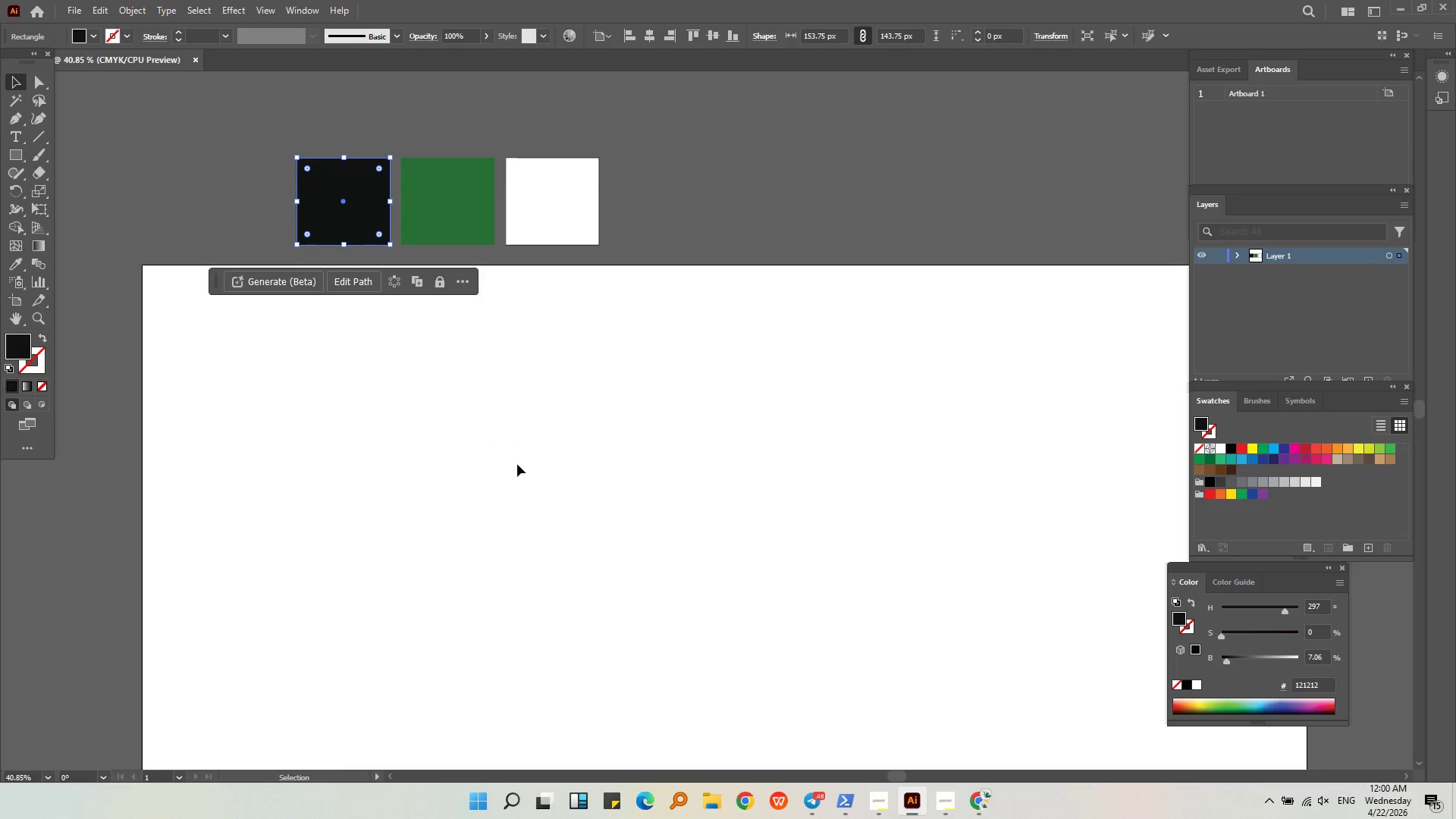 
left_click([563, 433])
 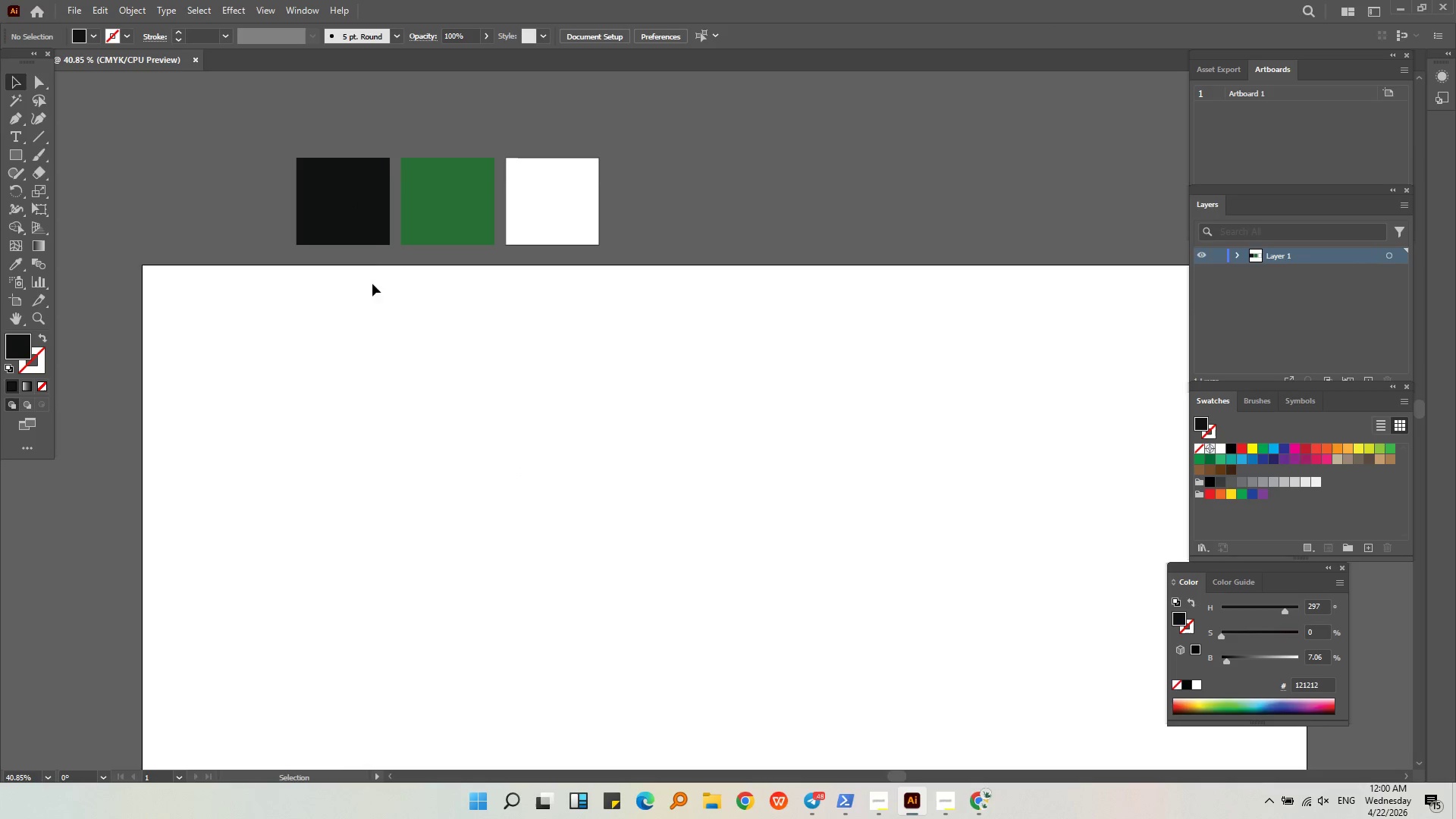 
left_click([371, 238])
 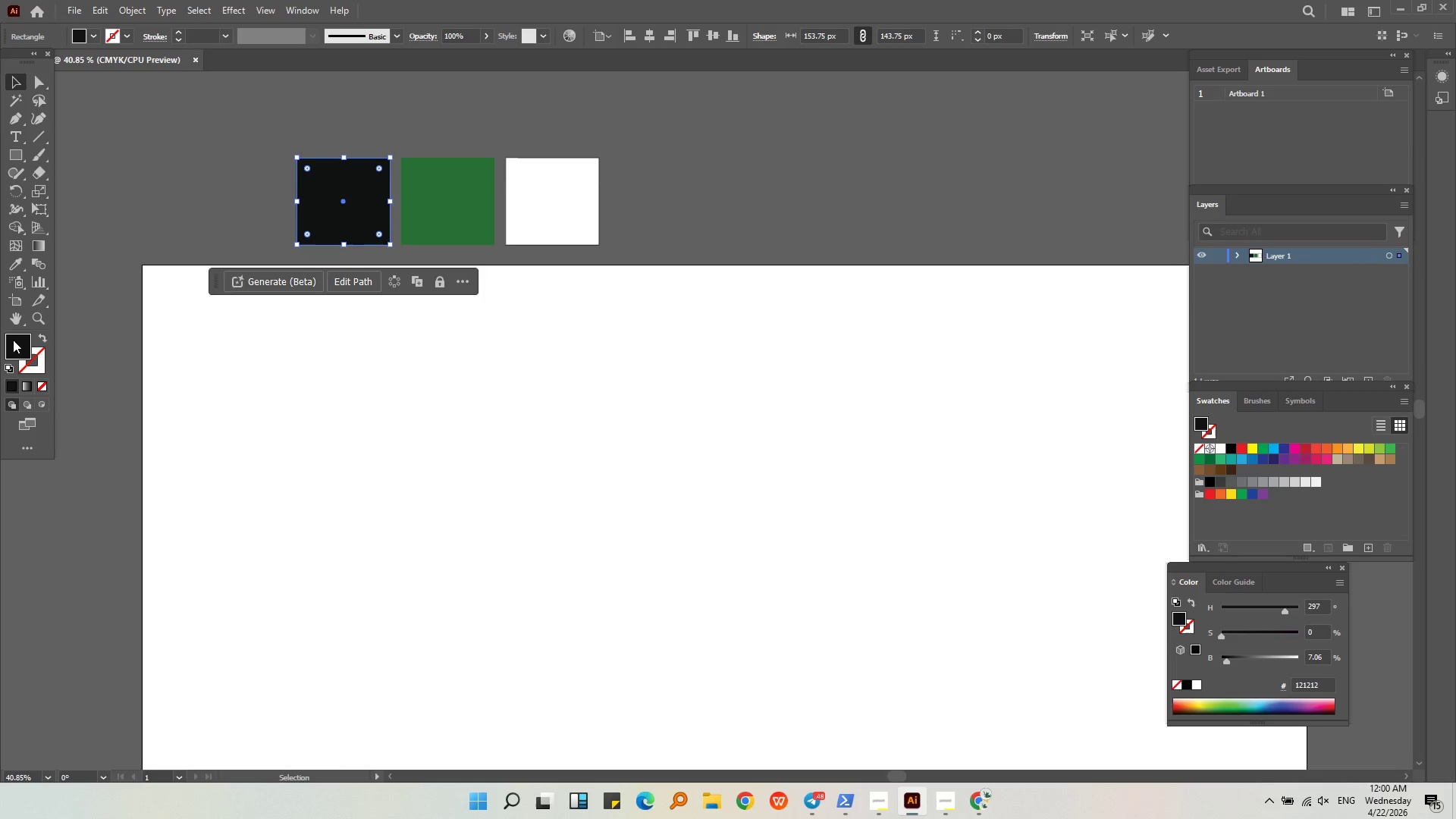 
double_click([11, 340])
 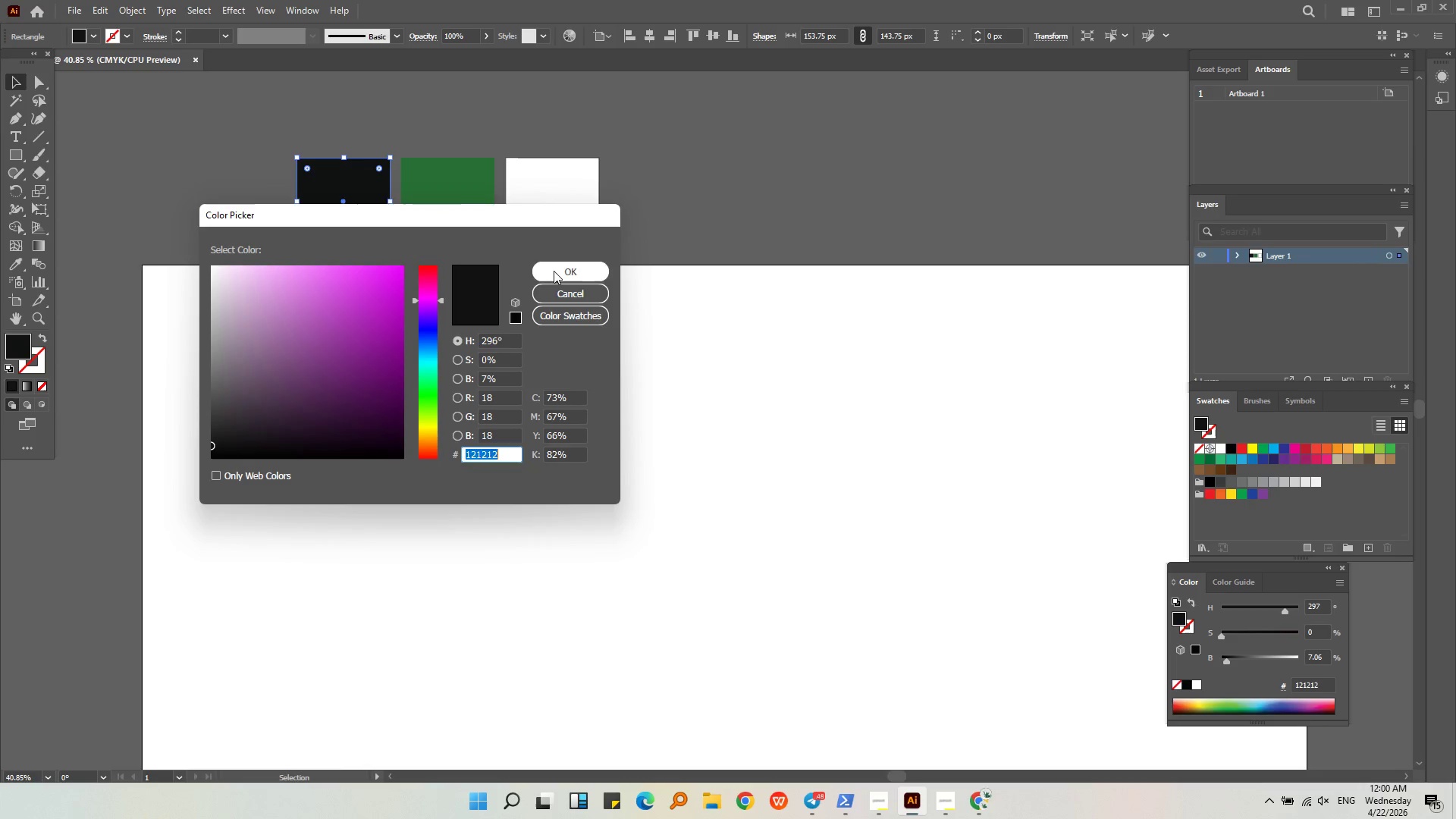 
double_click([560, 233])
 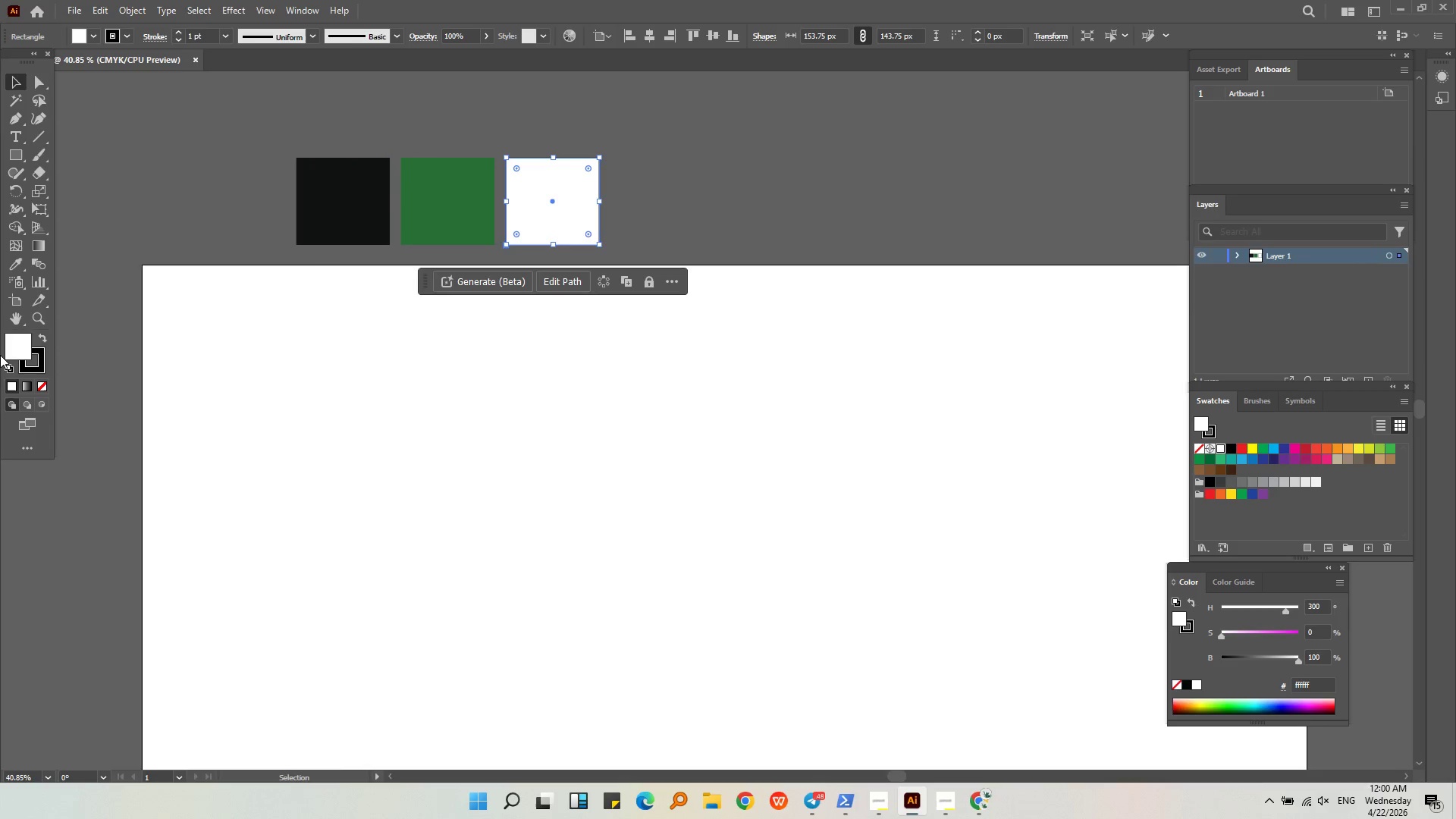 
left_click([17, 338])
 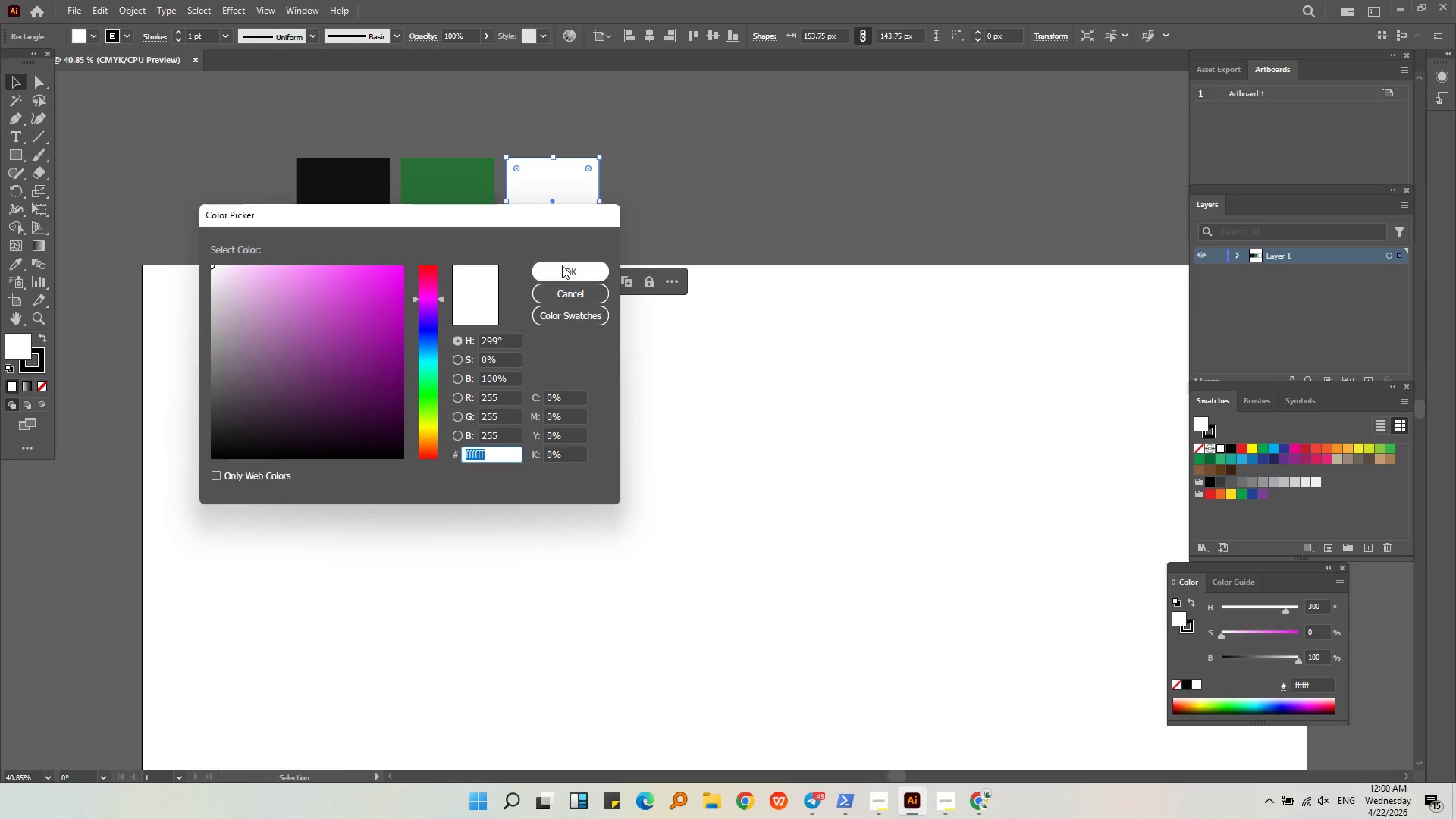 
left_click([562, 271])
 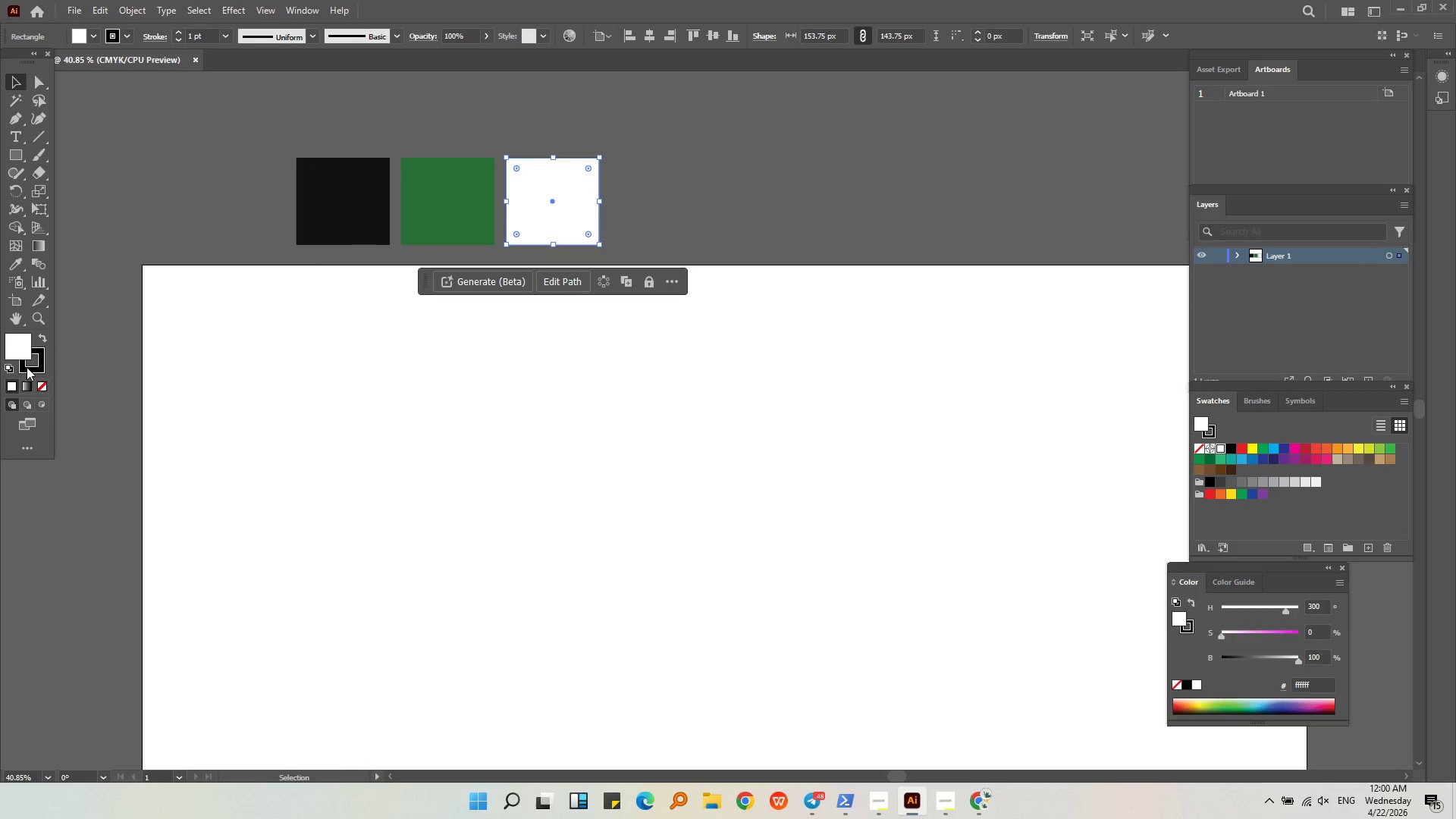 
double_click([36, 385])
 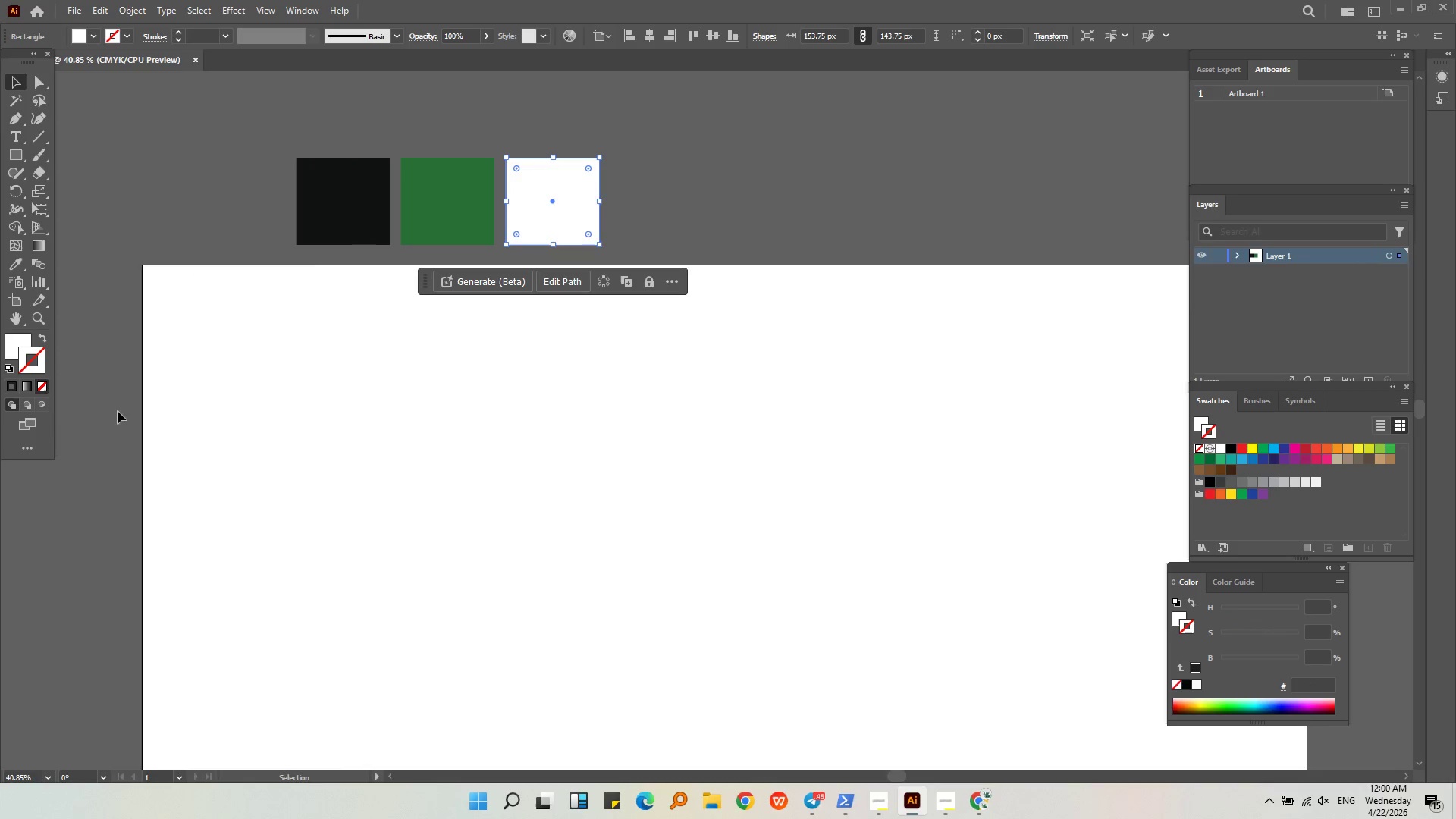 
triple_click([297, 440])
 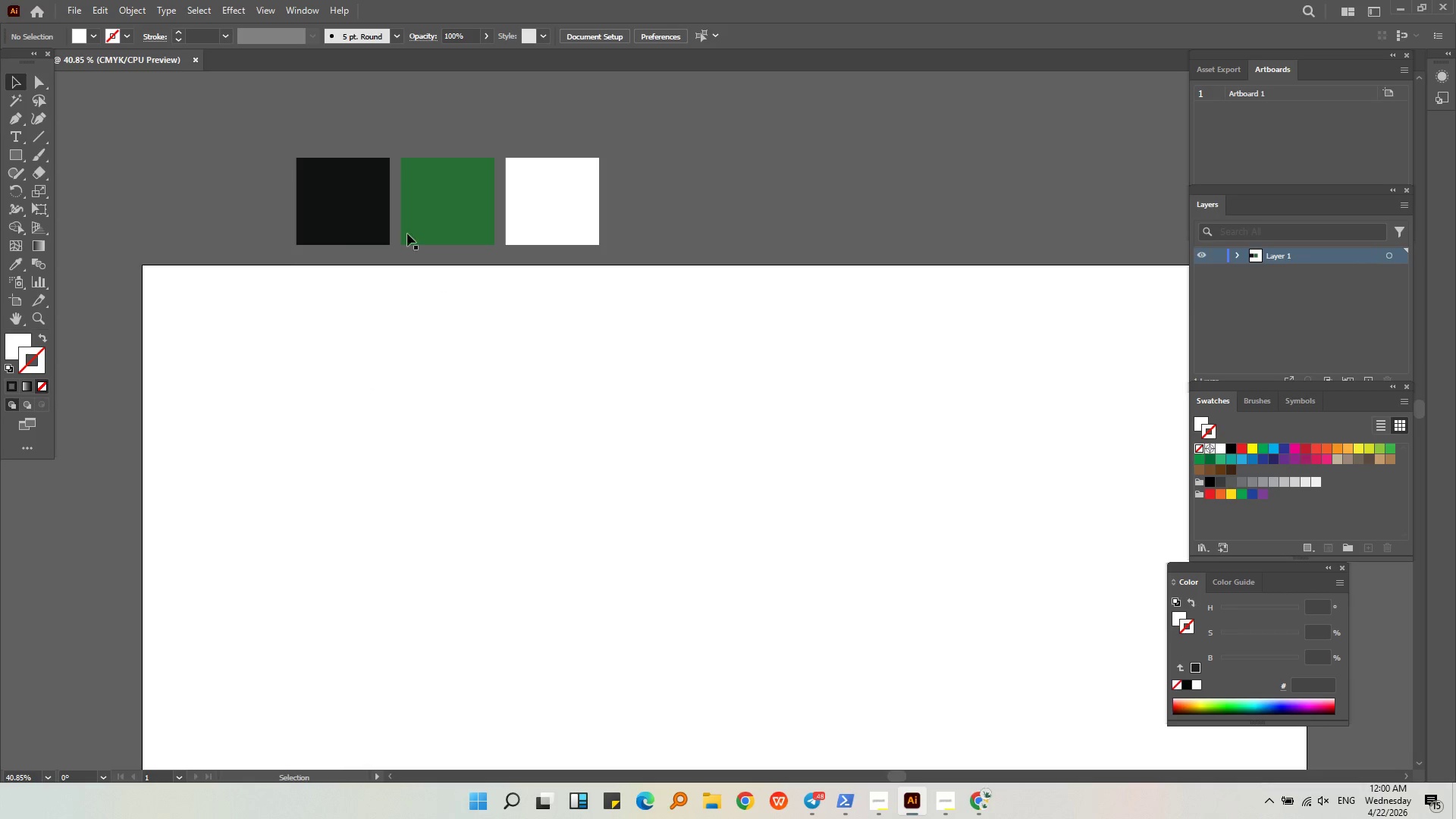 
left_click([318, 206])
 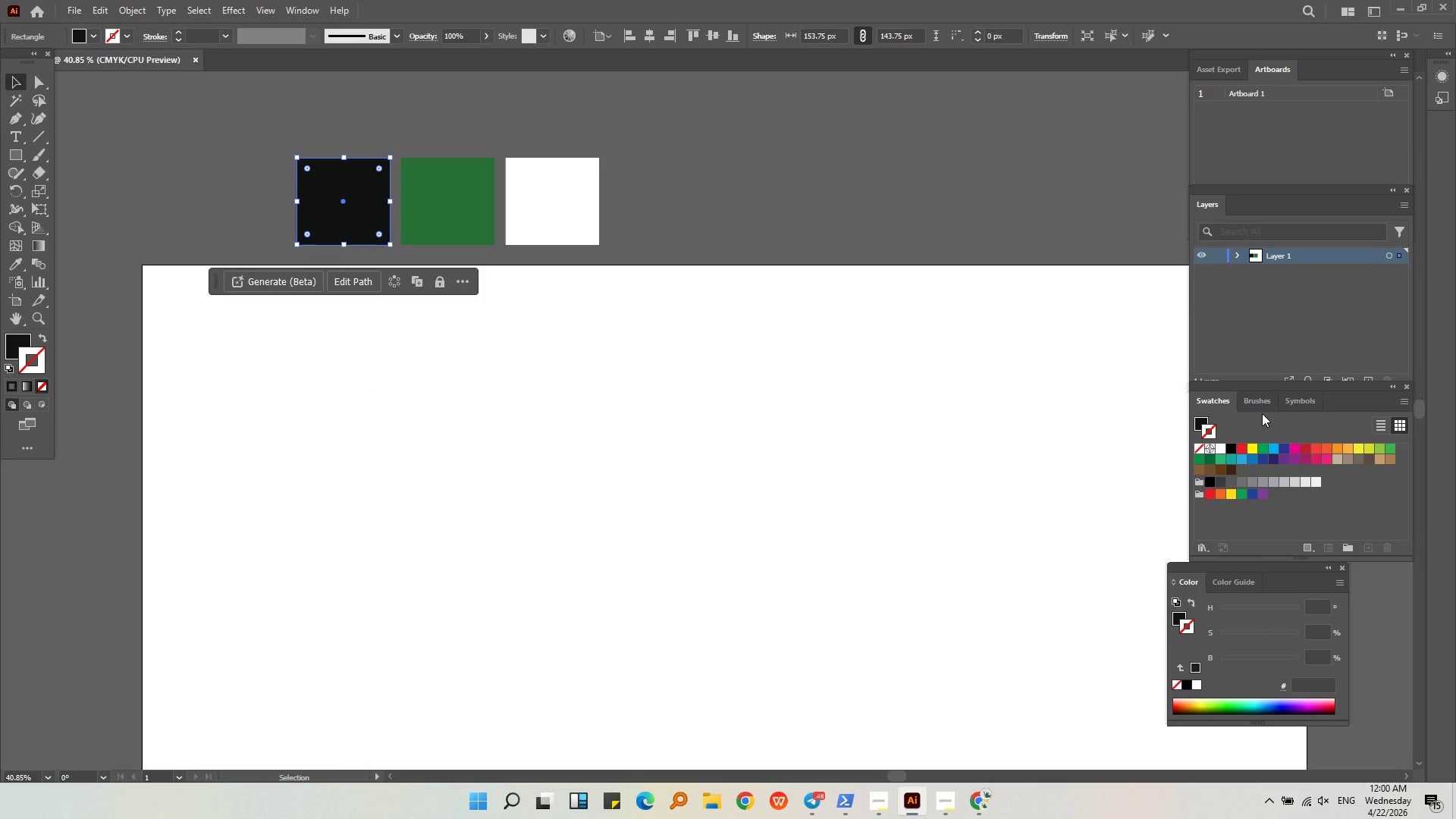 
left_click([1222, 402])
 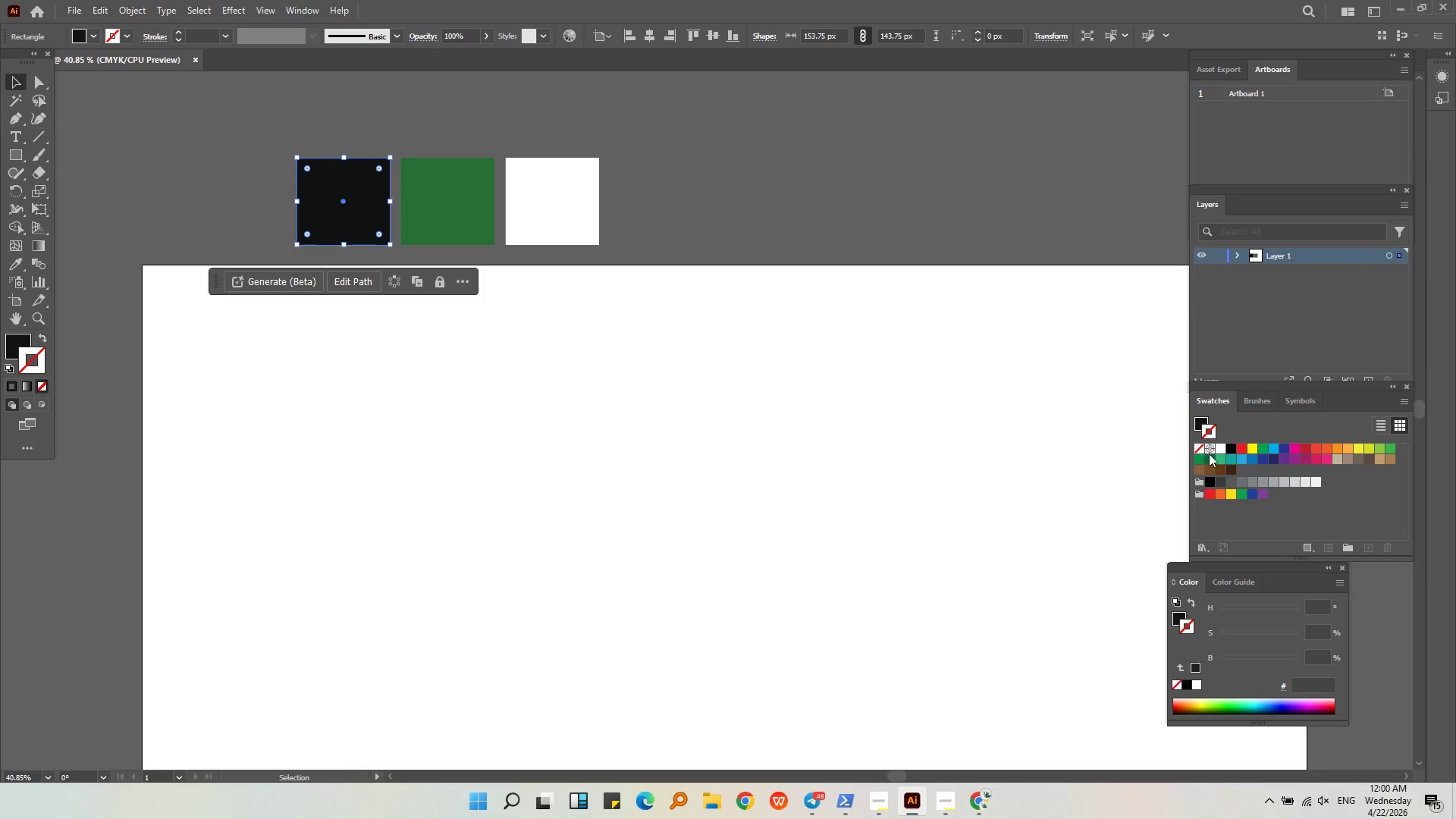 
left_click([1222, 447])
 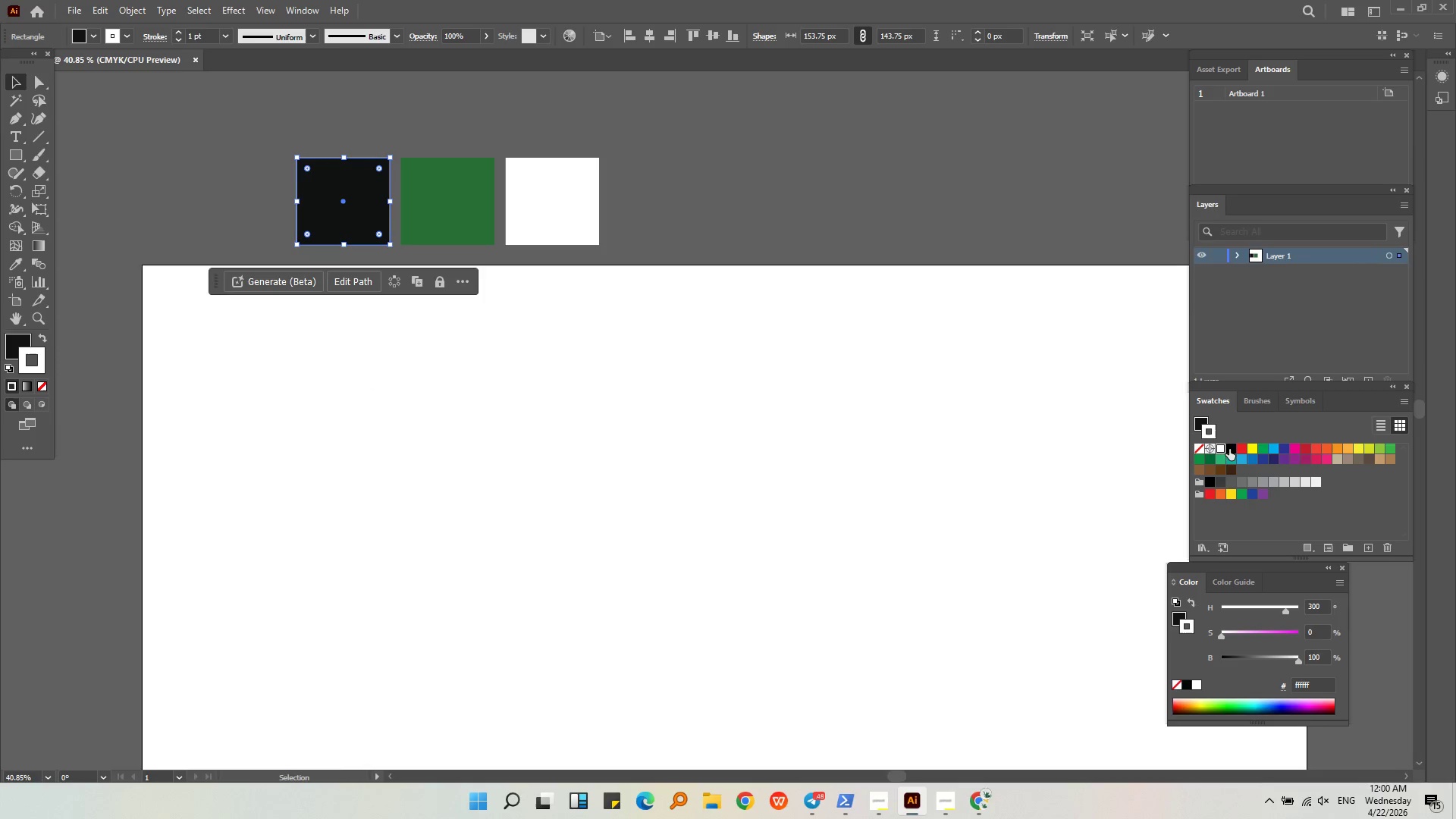 
left_click([1229, 450])
 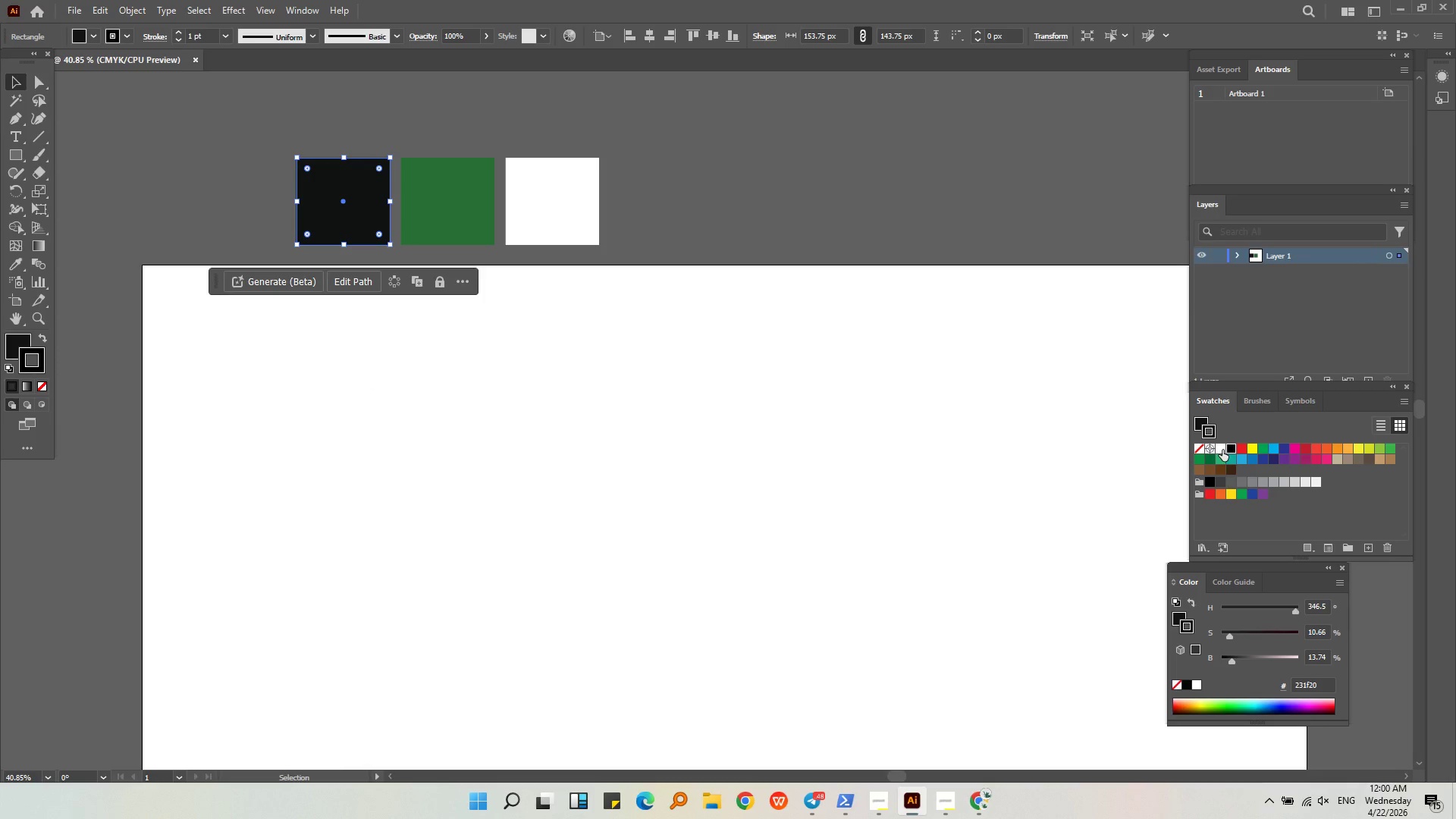 
left_click([1219, 450])
 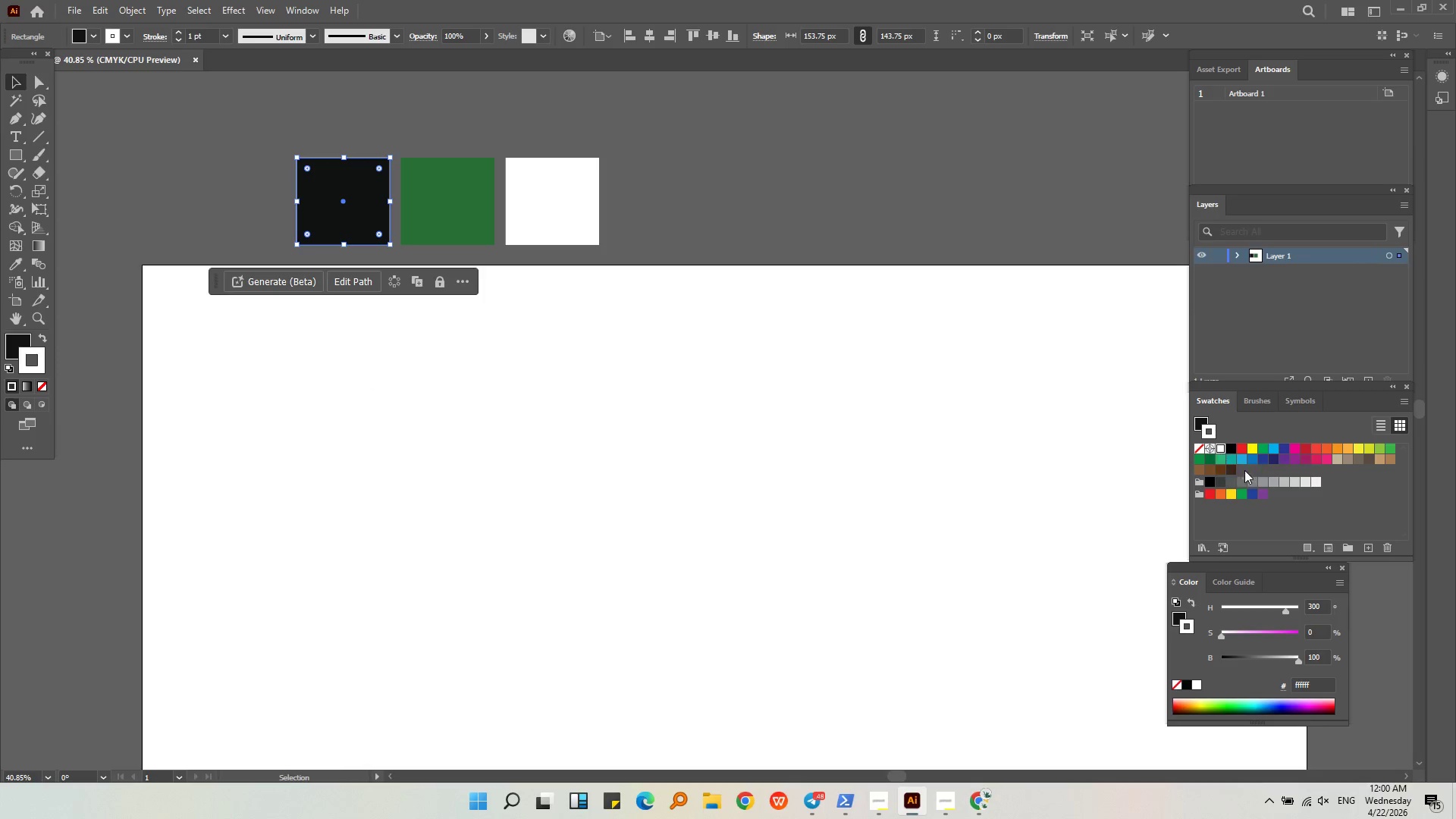 
hold_key(key=ShiftLeft, duration=1.23)
left_click([1263, 498])
 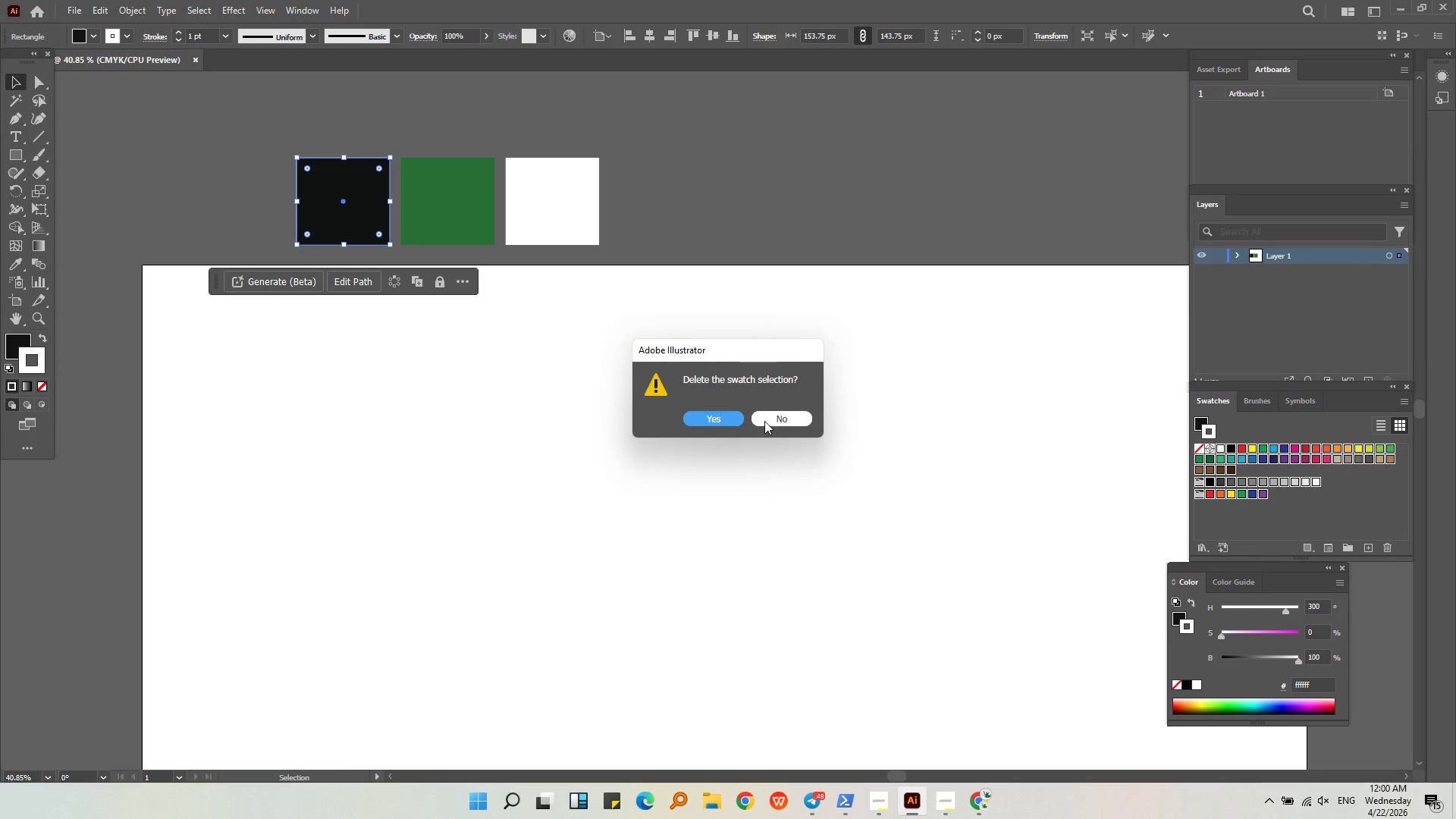 
double_click([720, 463])
 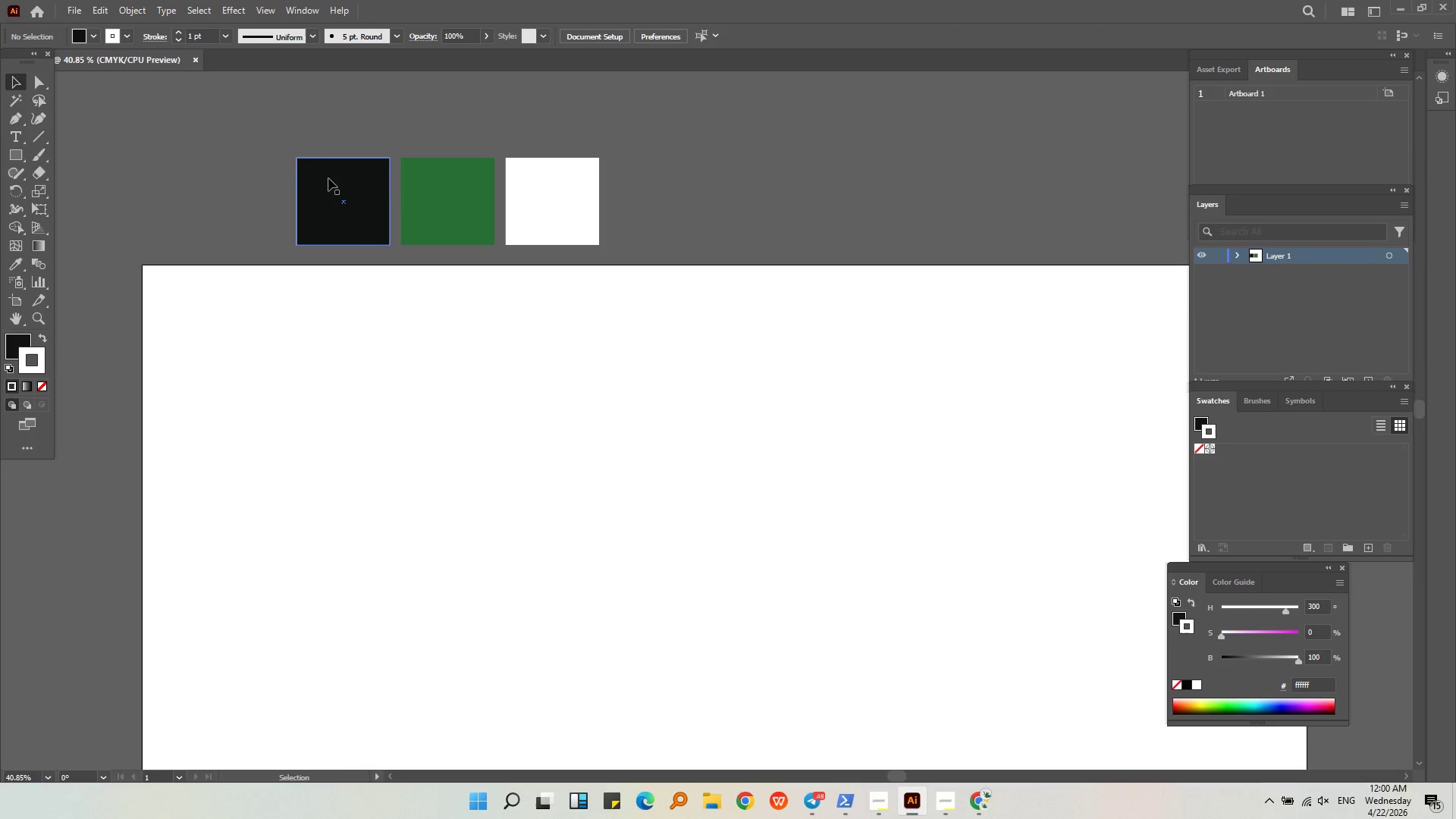 
triple_click([328, 167])
 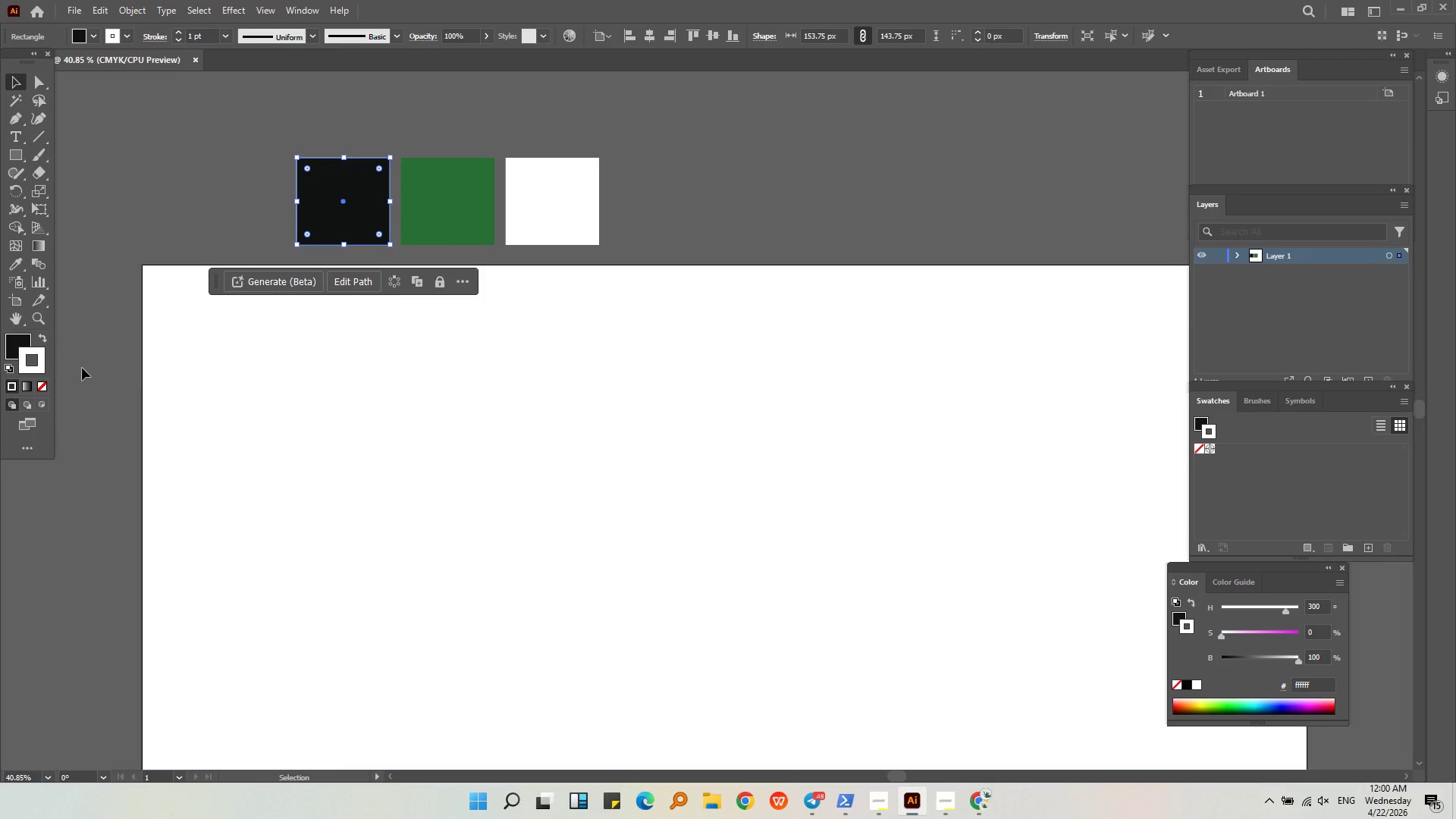 
left_click([33, 363])
 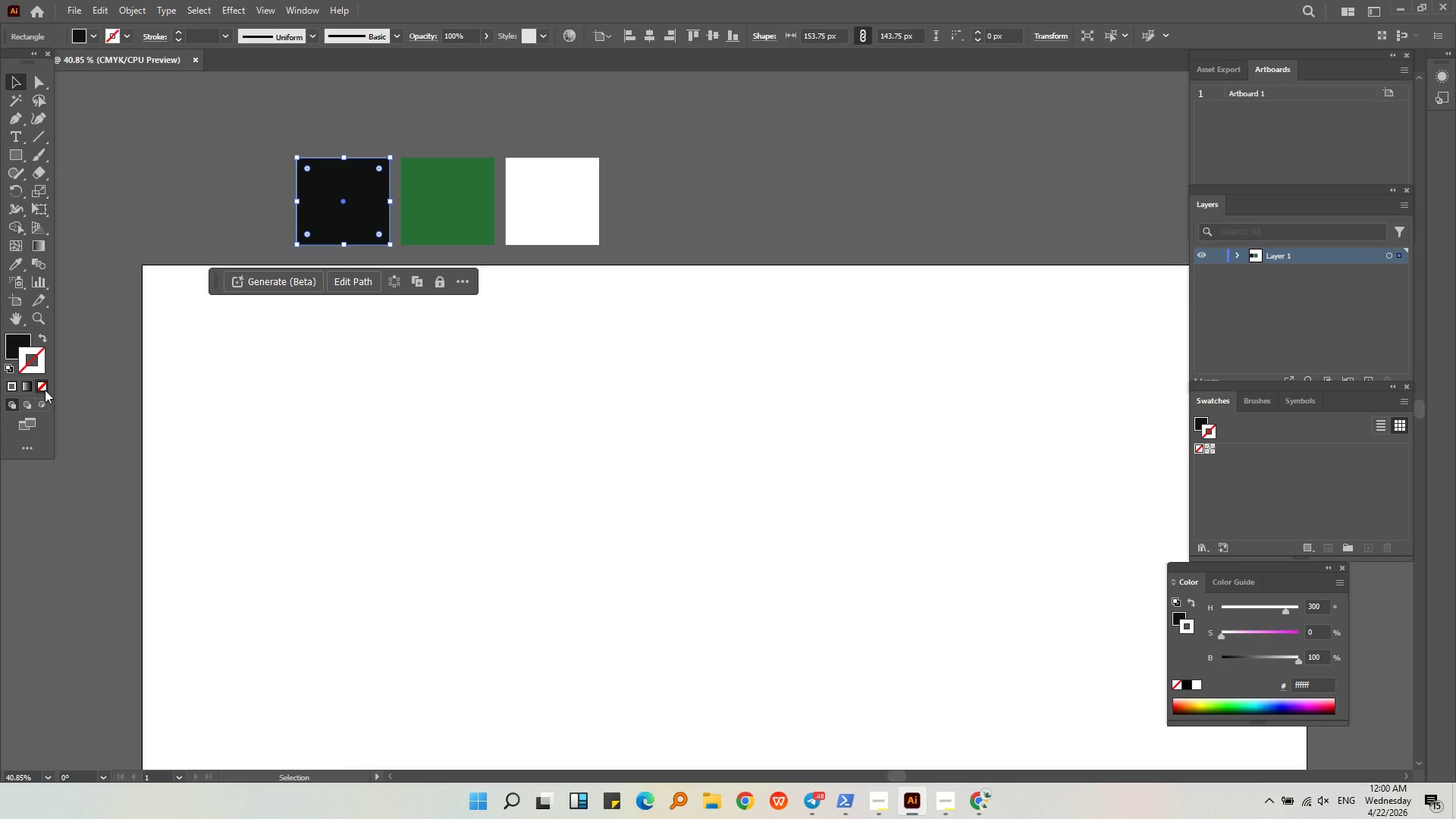 
double_click([412, 401])
 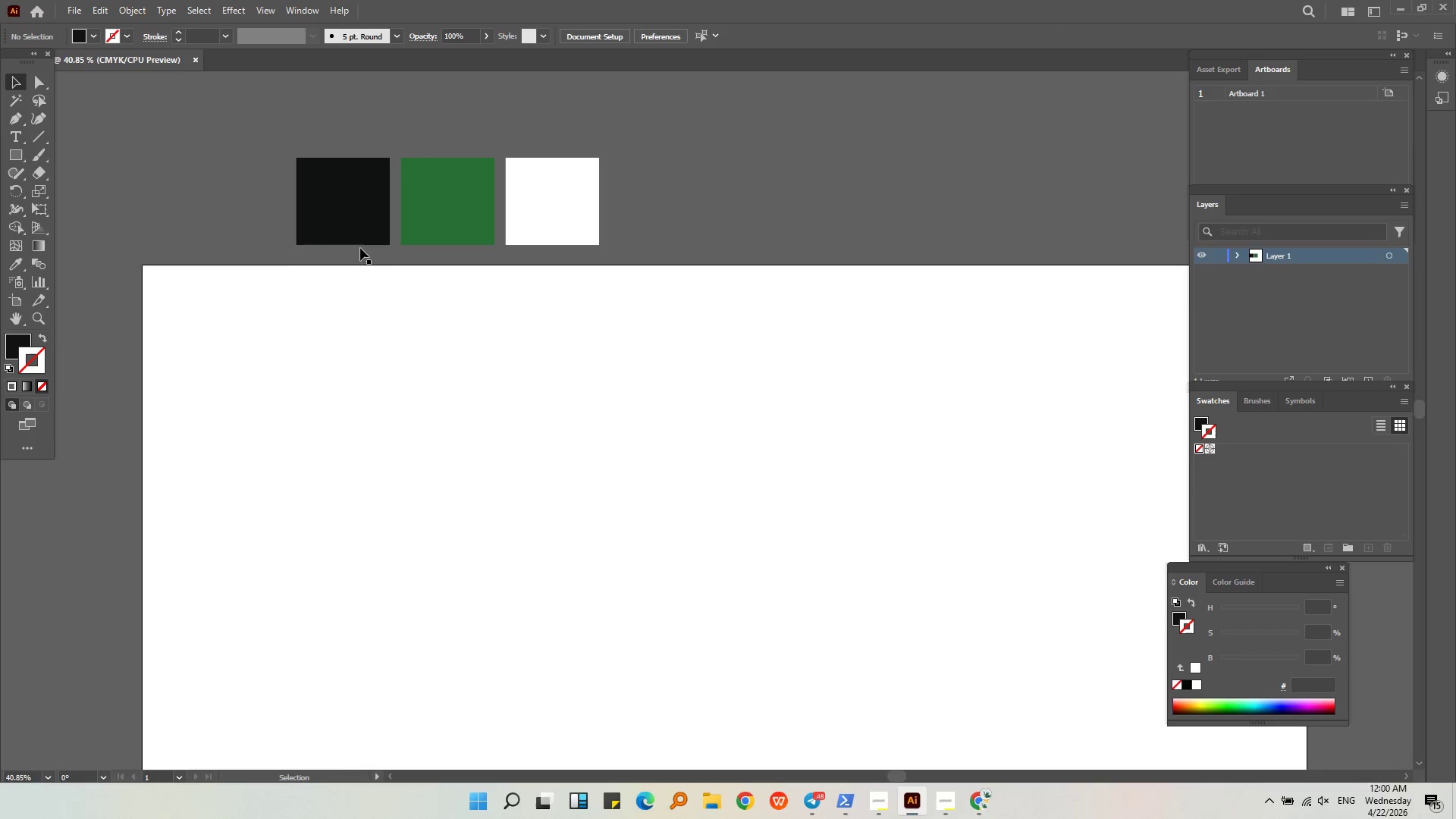 
left_click([349, 220])
 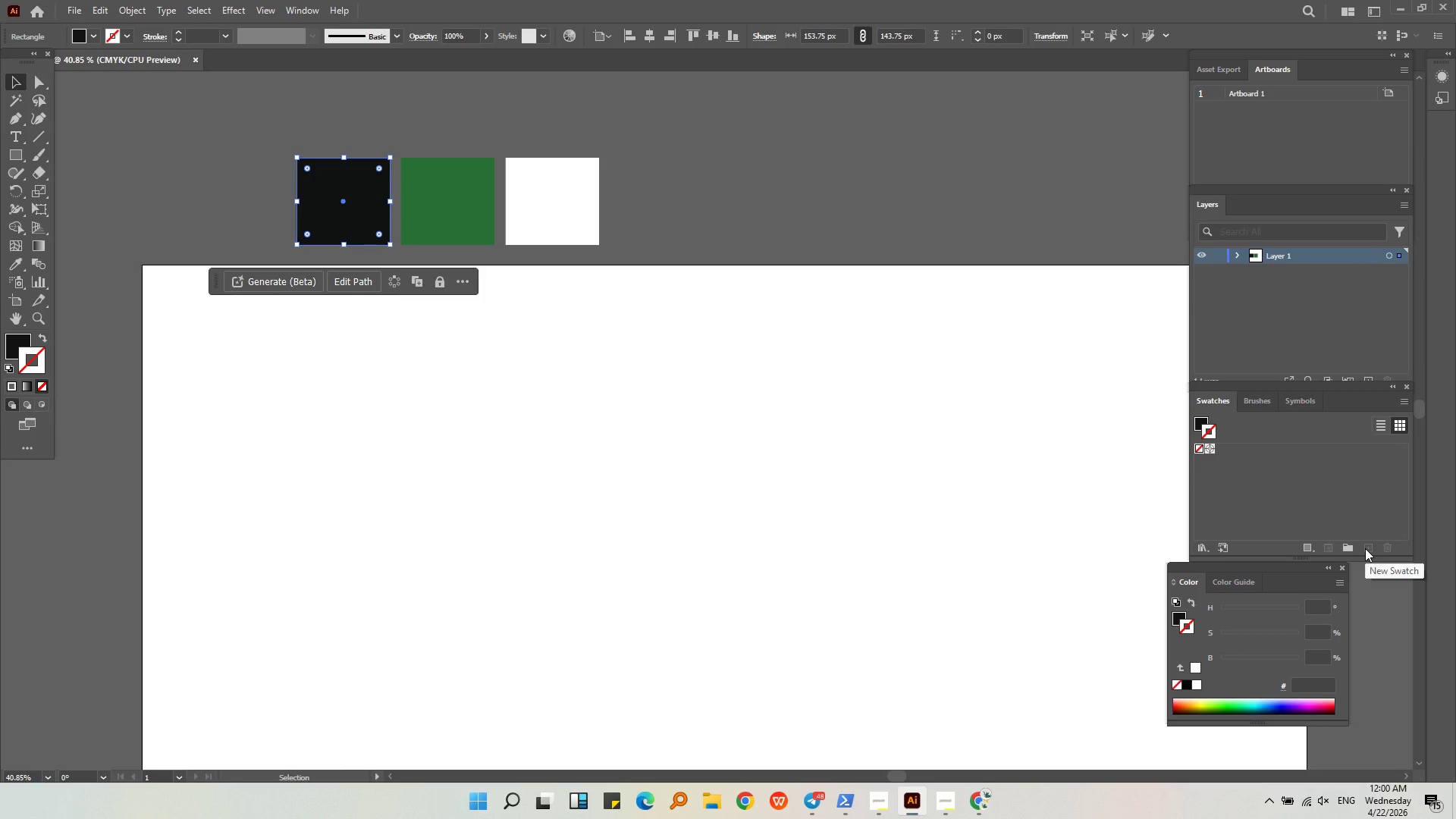 
left_click([354, 172])
 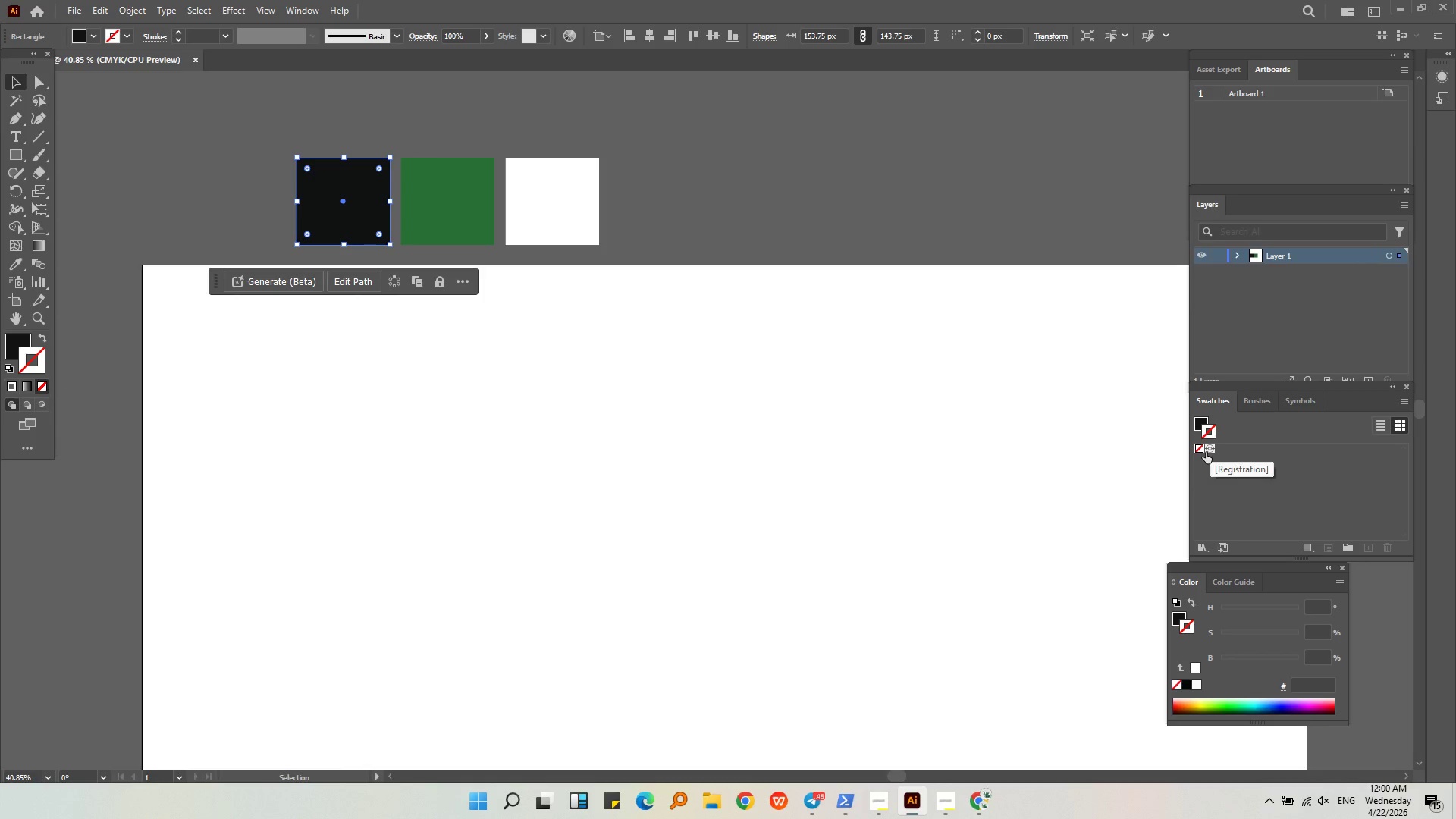 
double_click([1207, 451])
 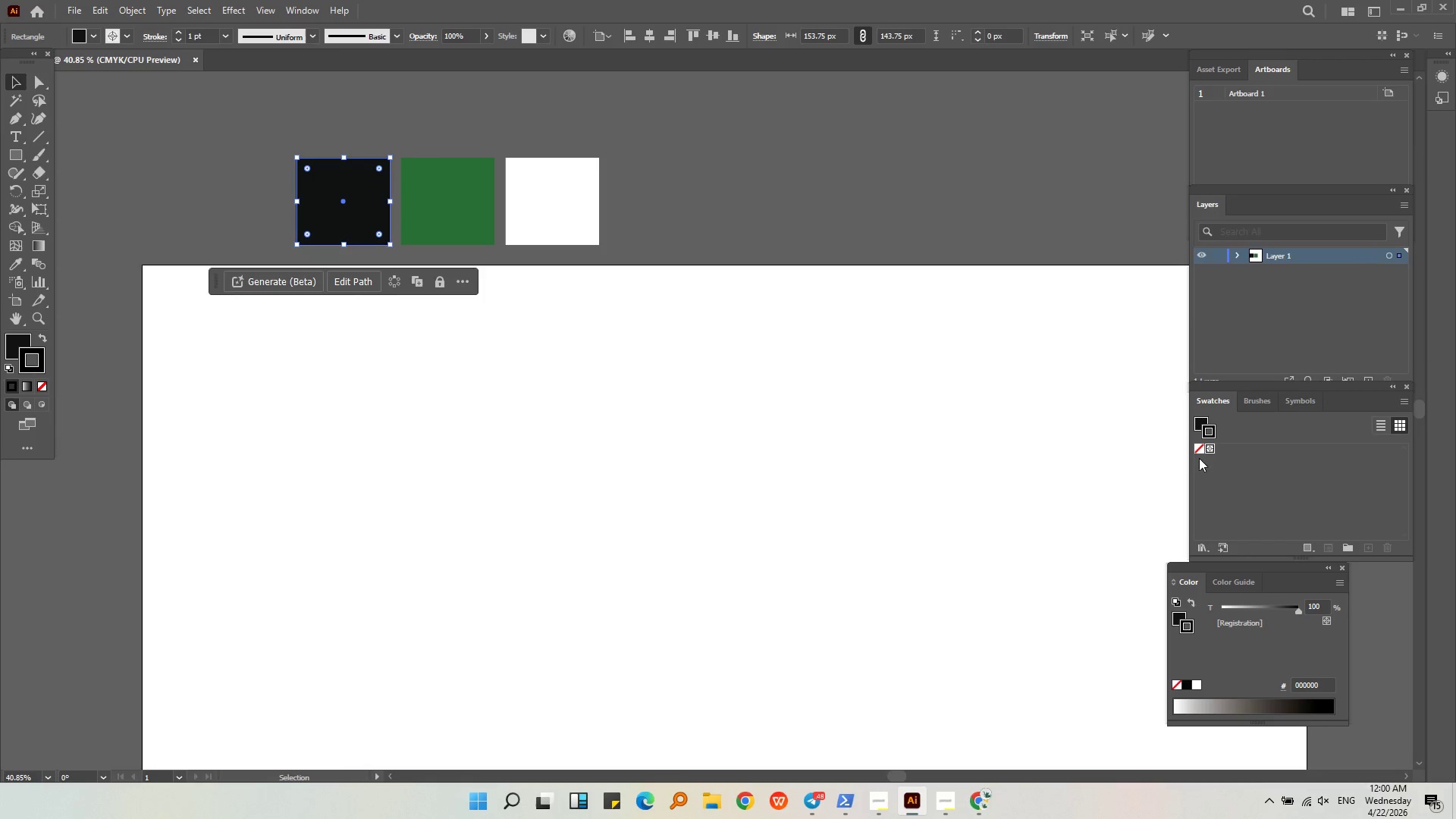 
left_click([1200, 453])
 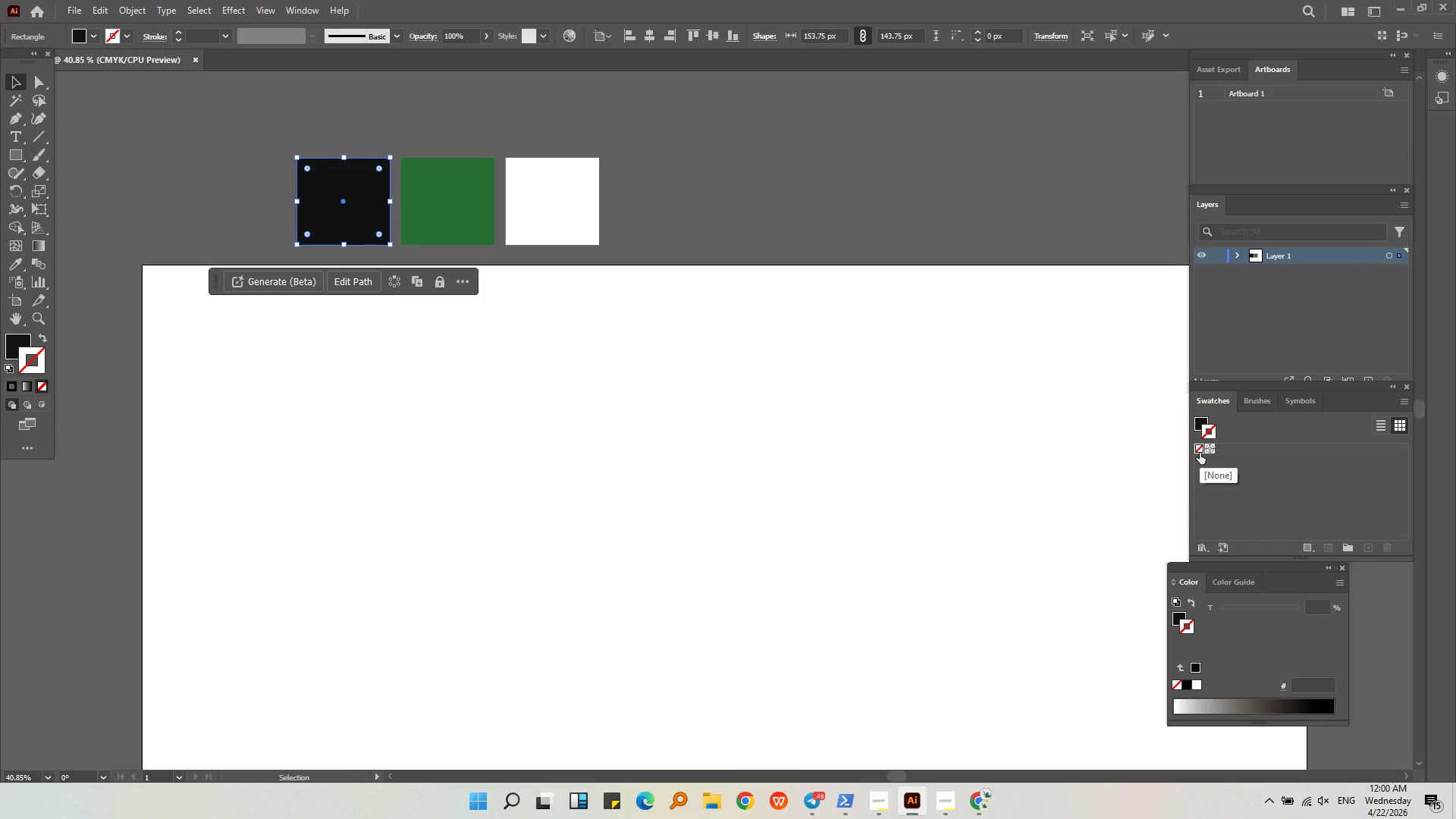 
double_click([1370, 545])
 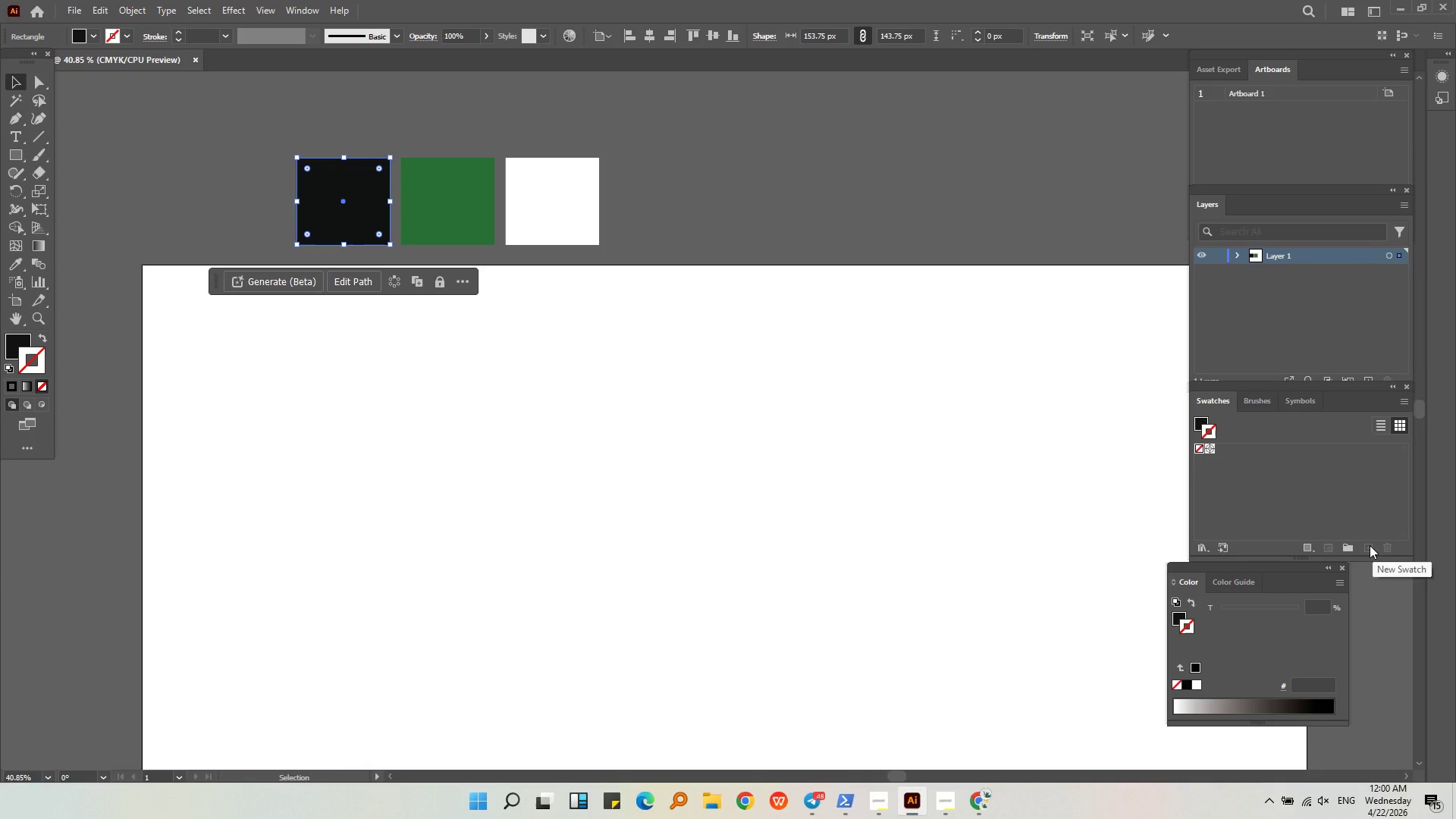 
triple_click([1370, 545])
 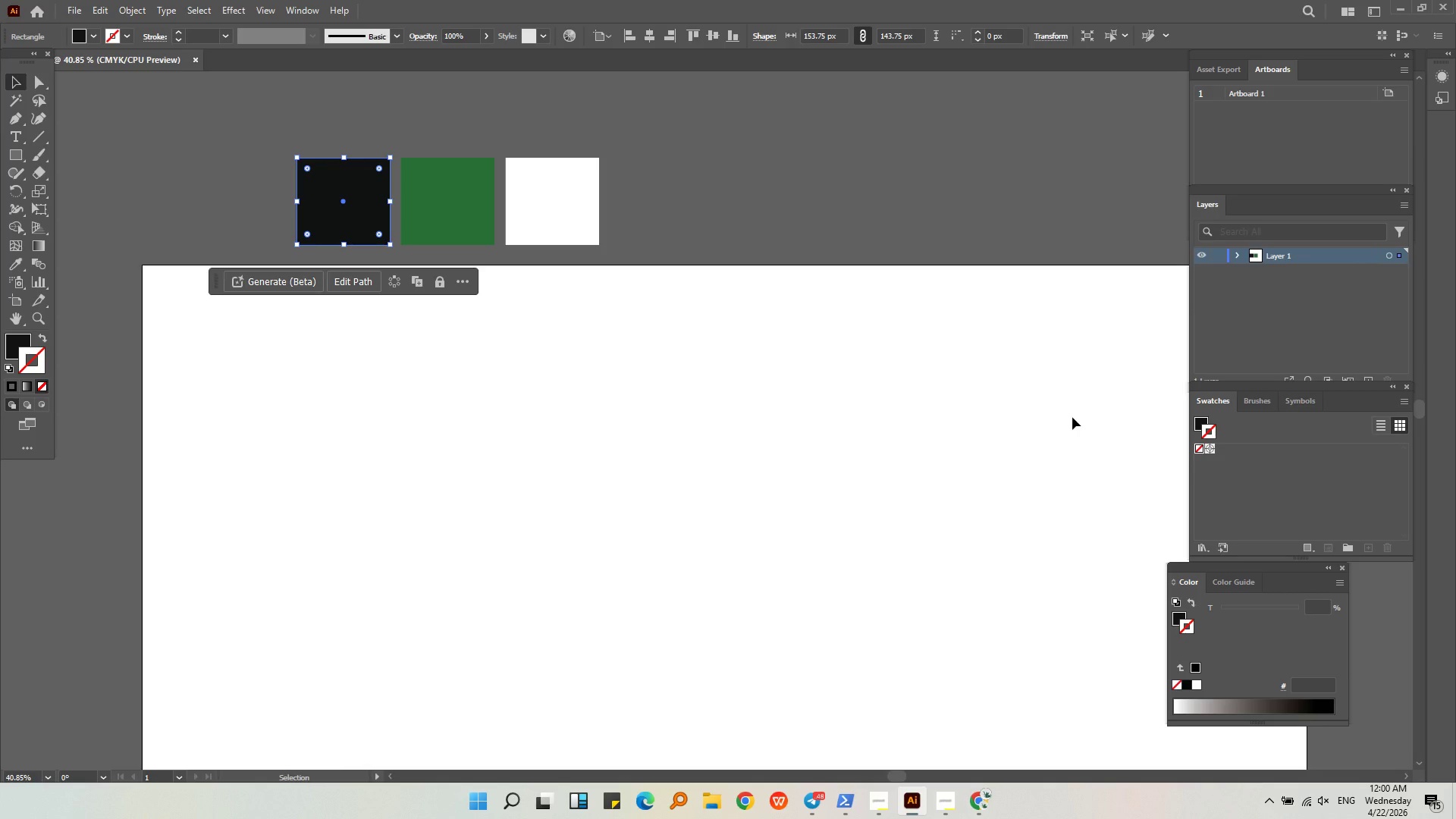 
key(Control+Z)
 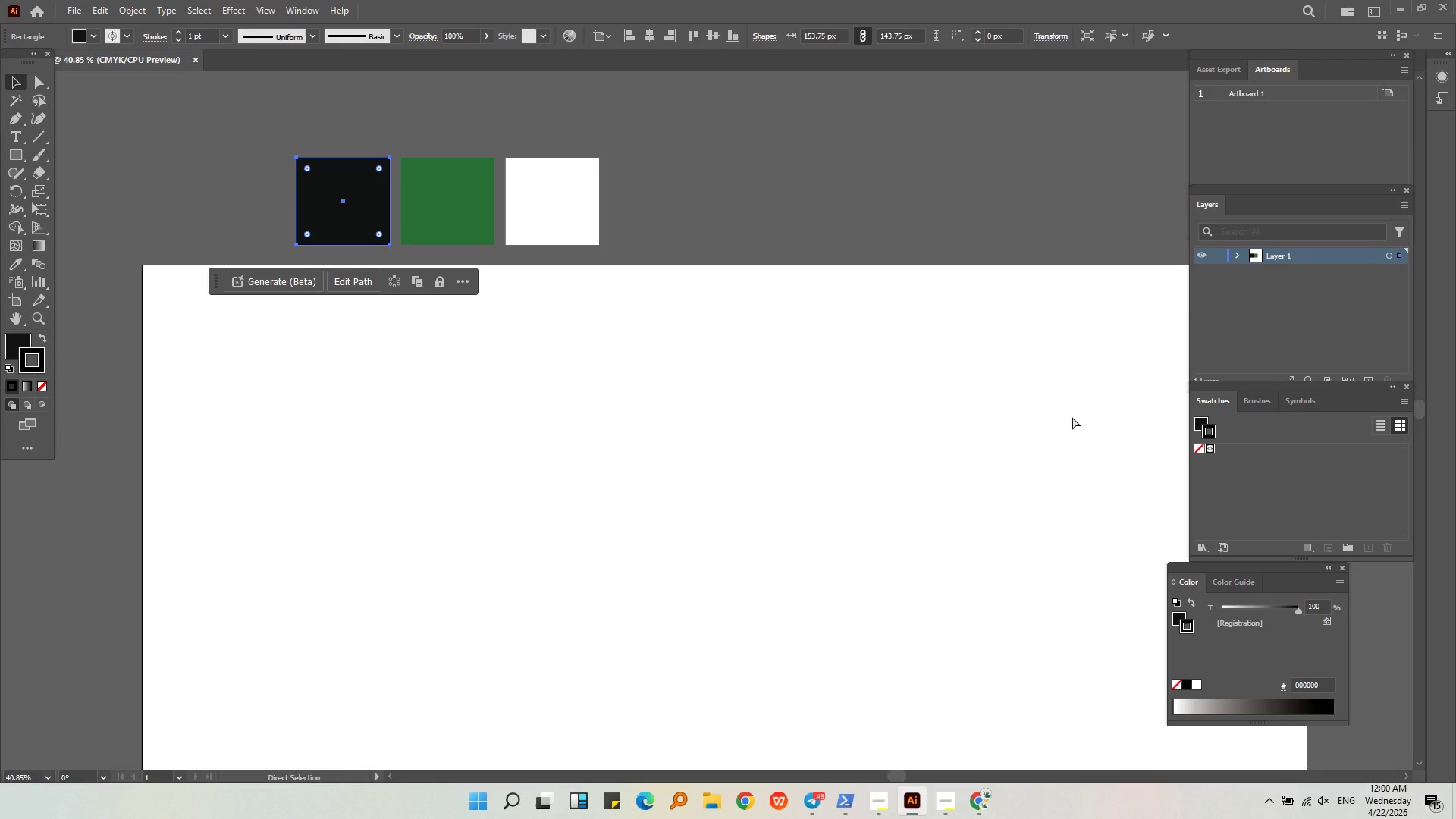 
key(Control+Z)
 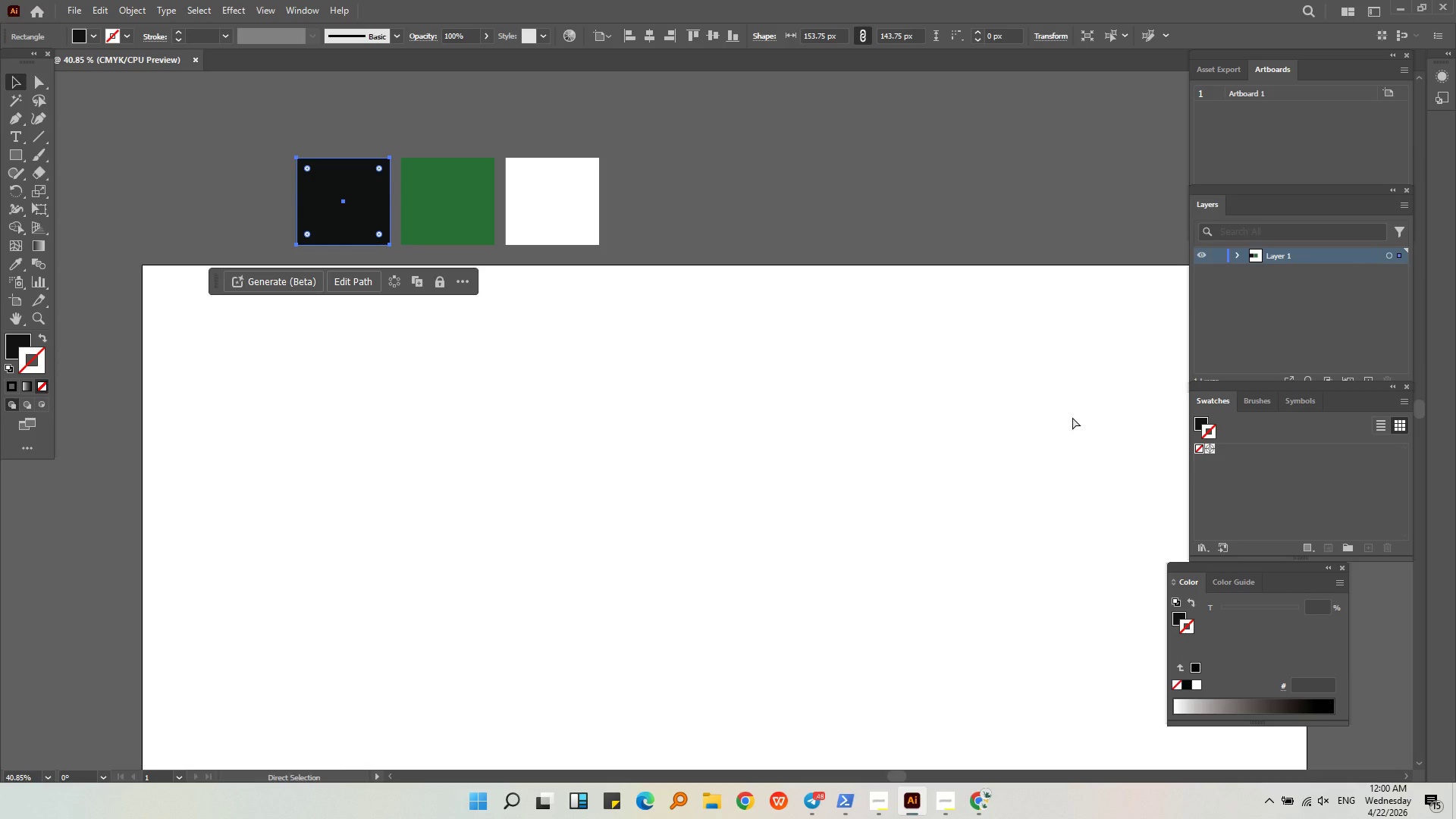 
key(Control+Z)
 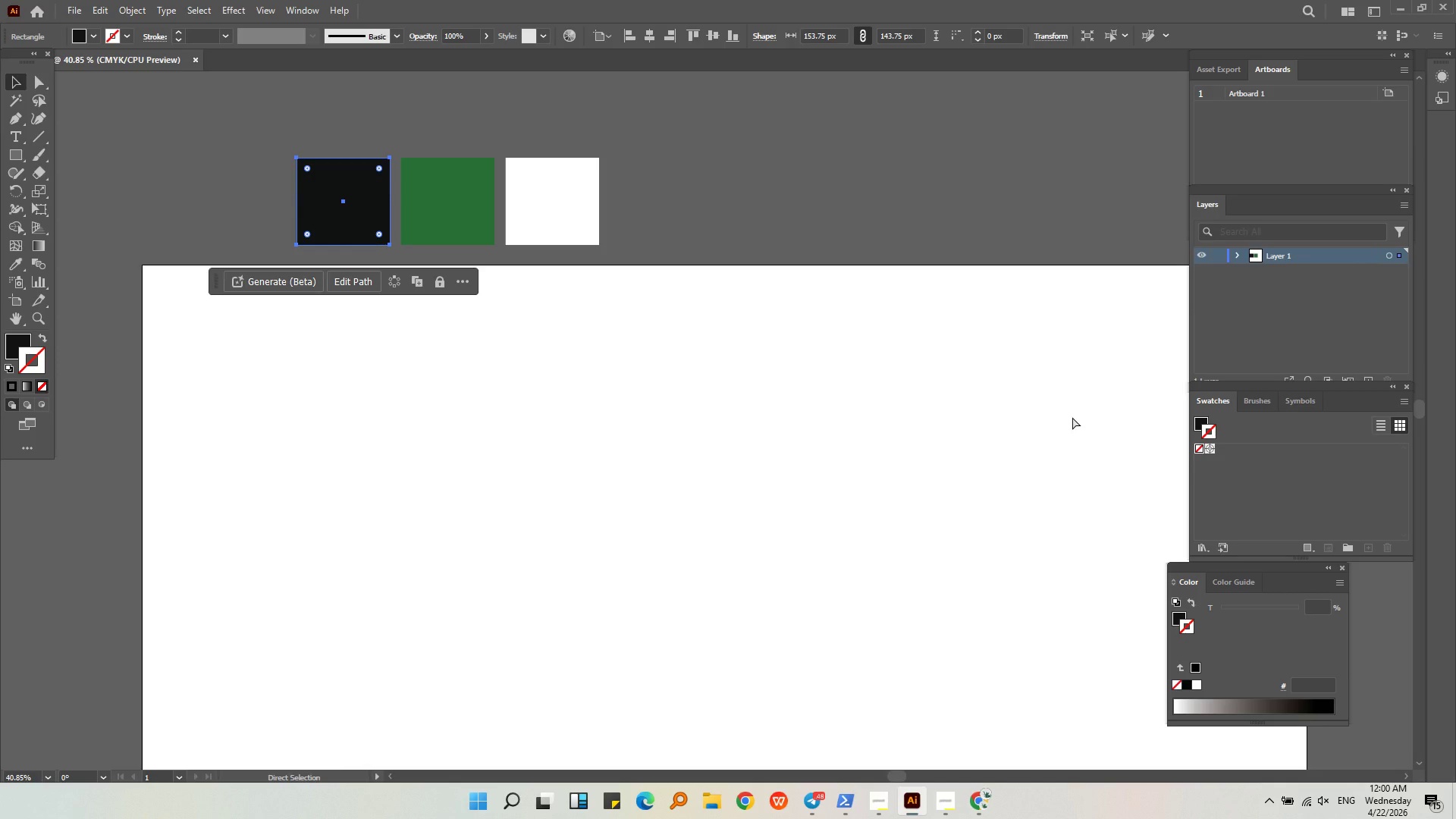 
key(Control+Z)
 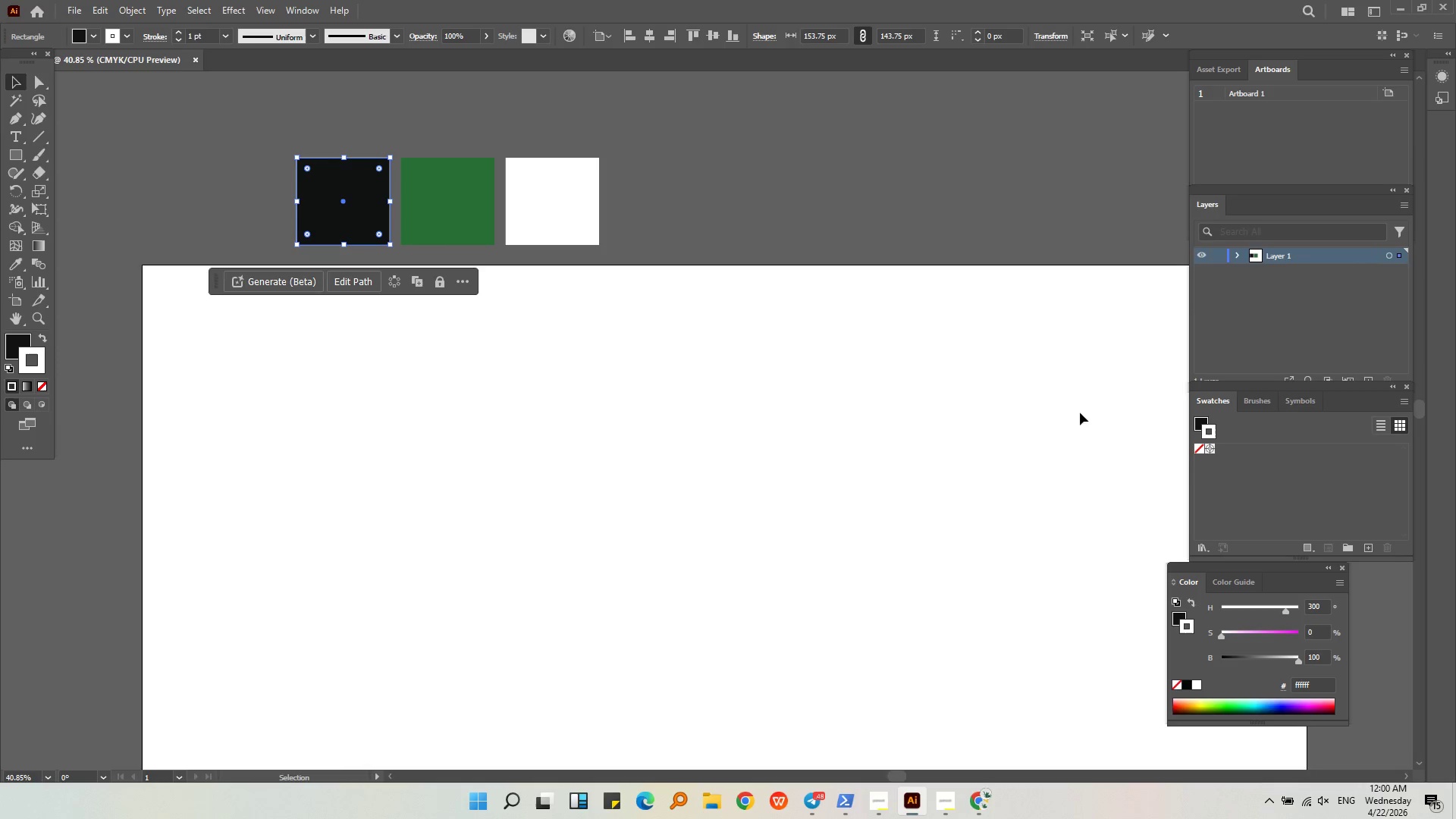 
left_click([1053, 485])
 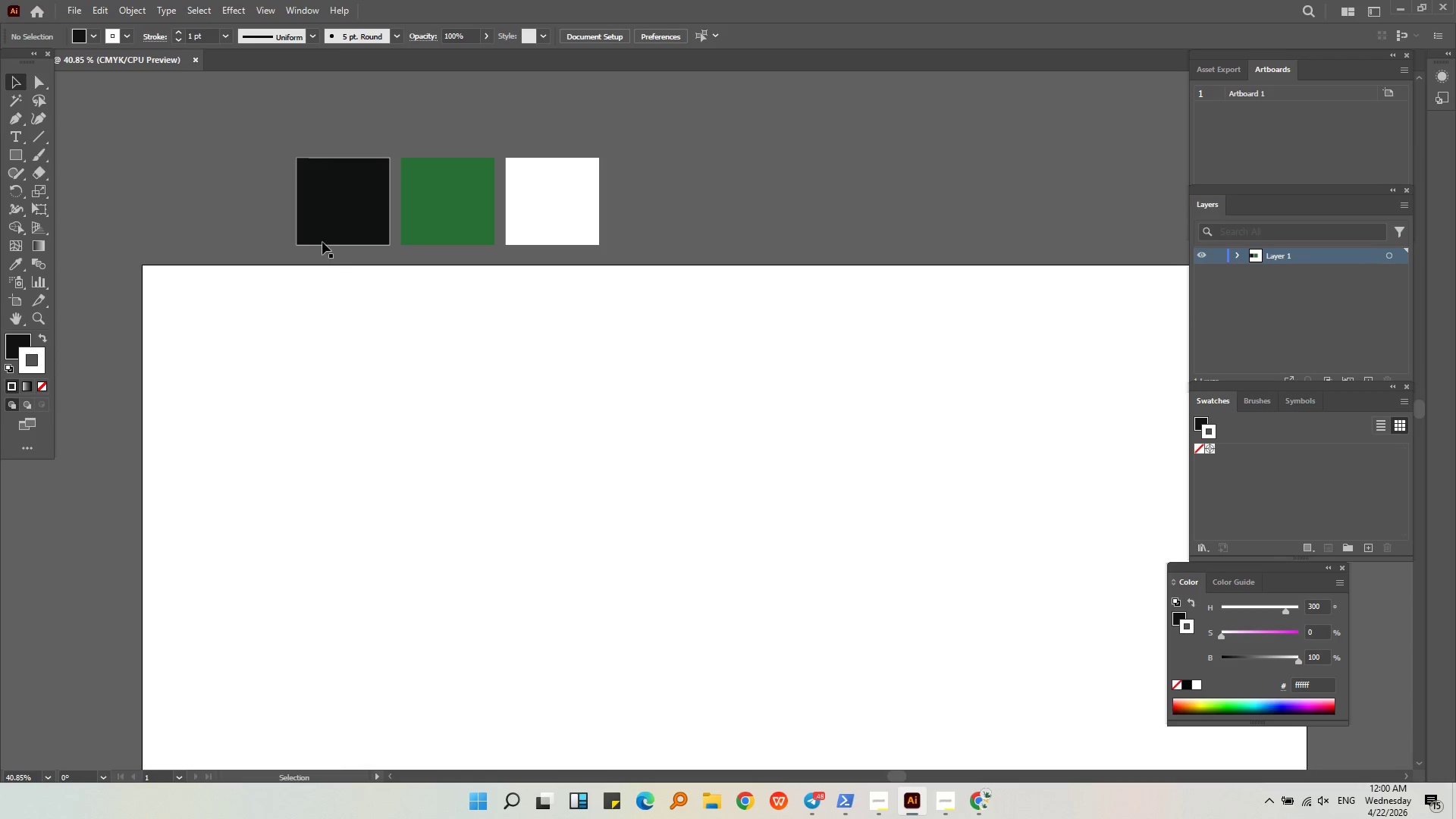 
left_click([325, 241])
 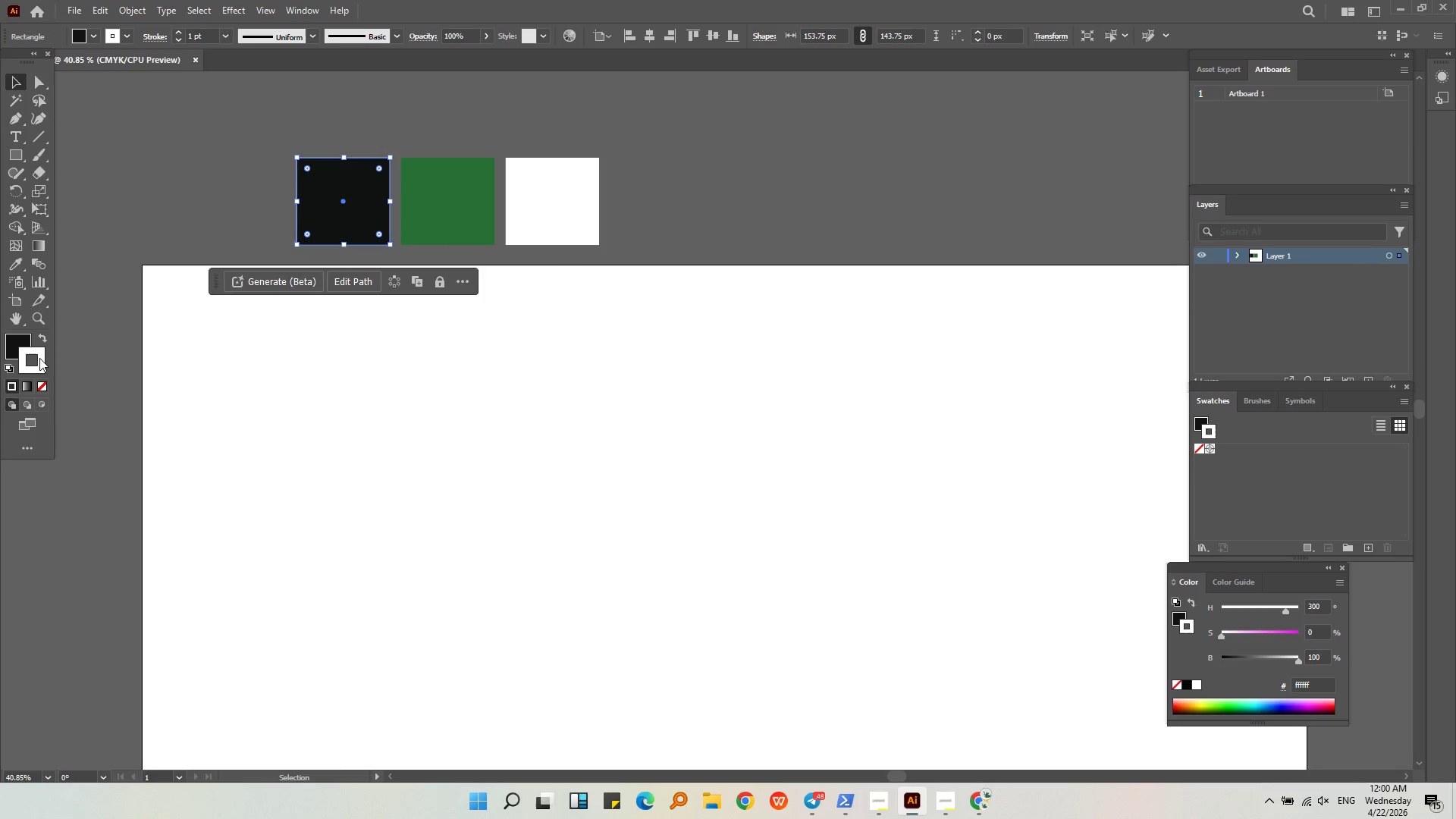 
double_click([44, 386])
 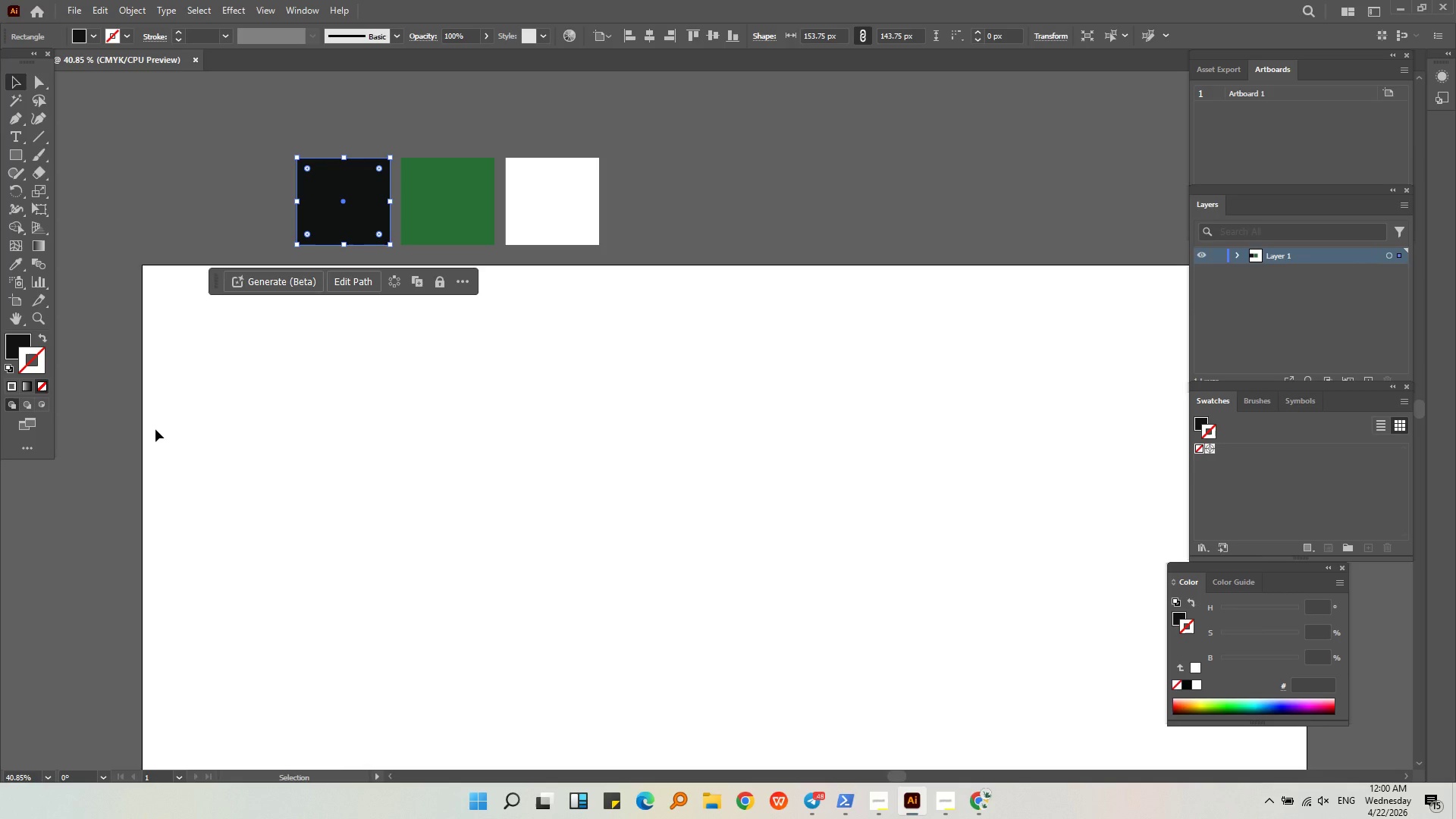 
key(Control+Z)
 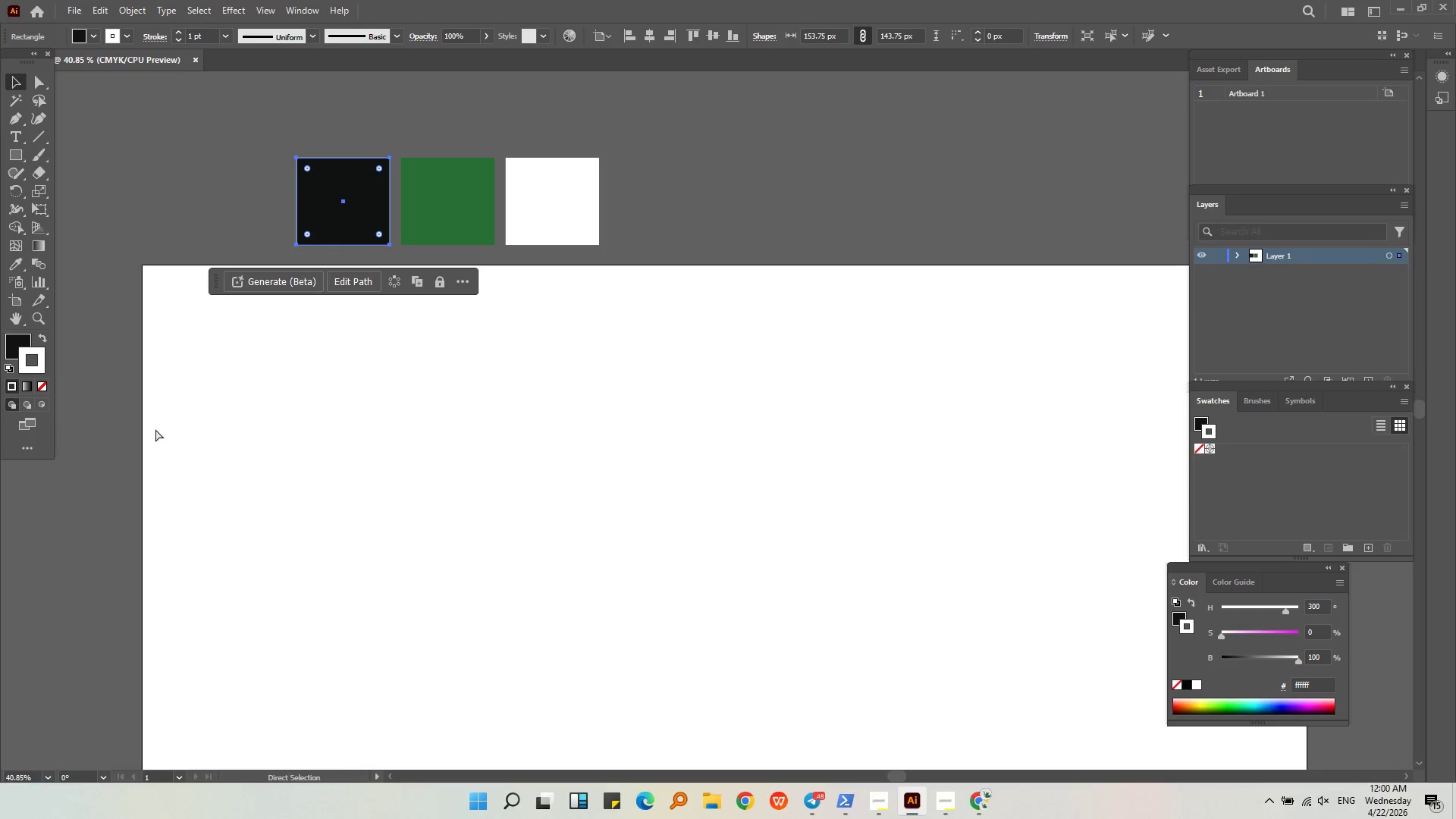 
key(Control+Z)
 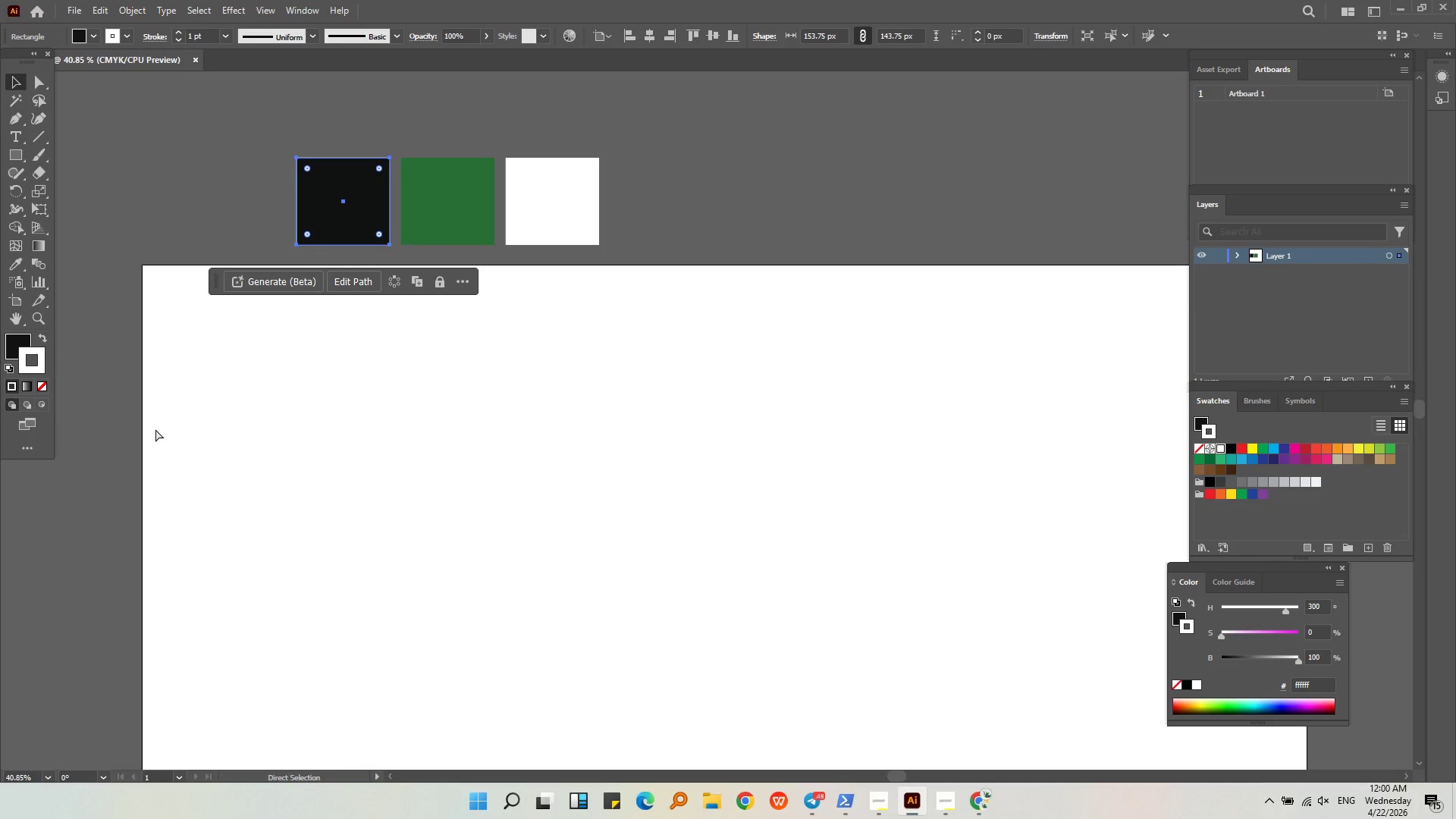 
key(Control+Z)
 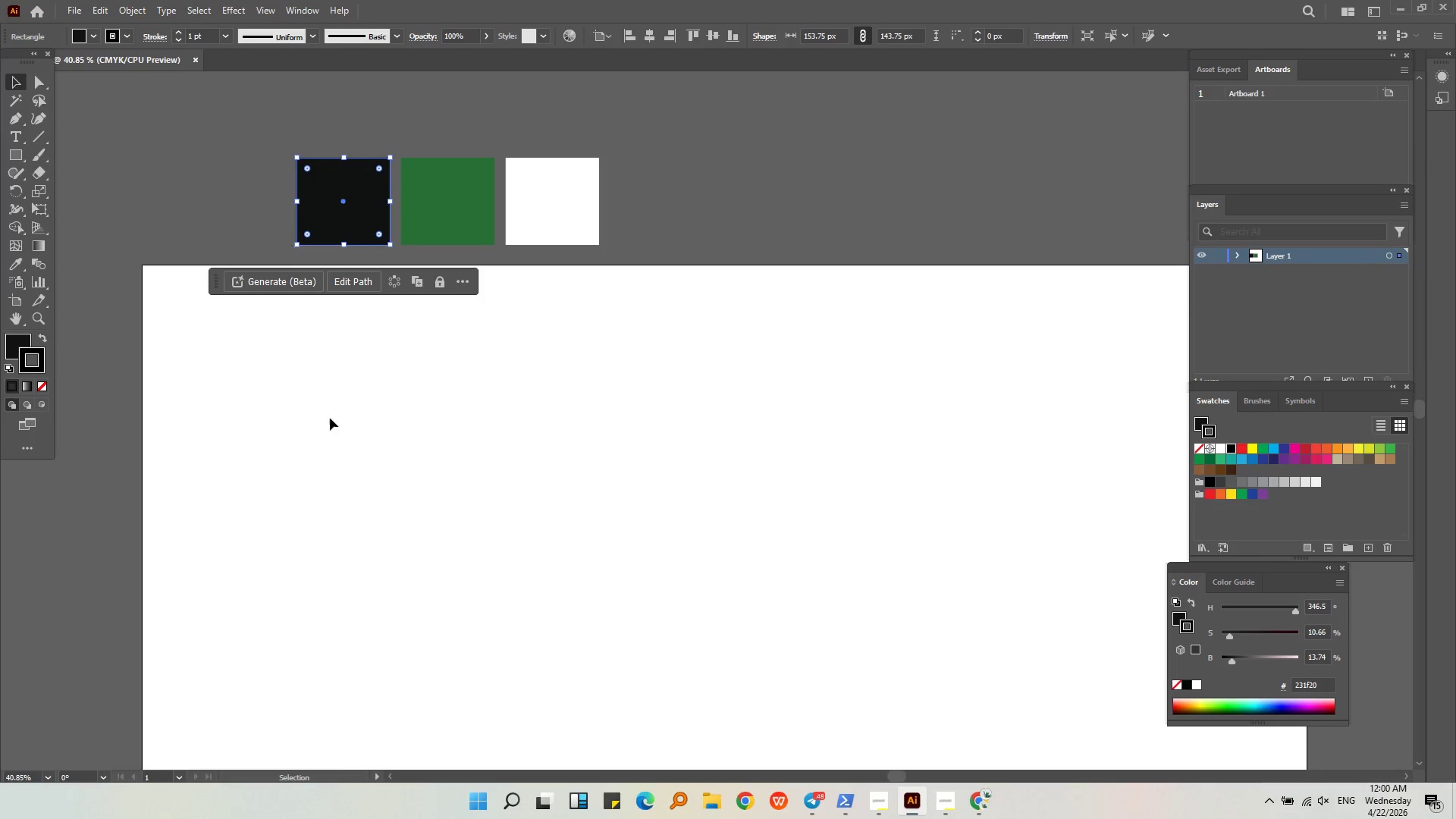 
double_click([360, 201])
 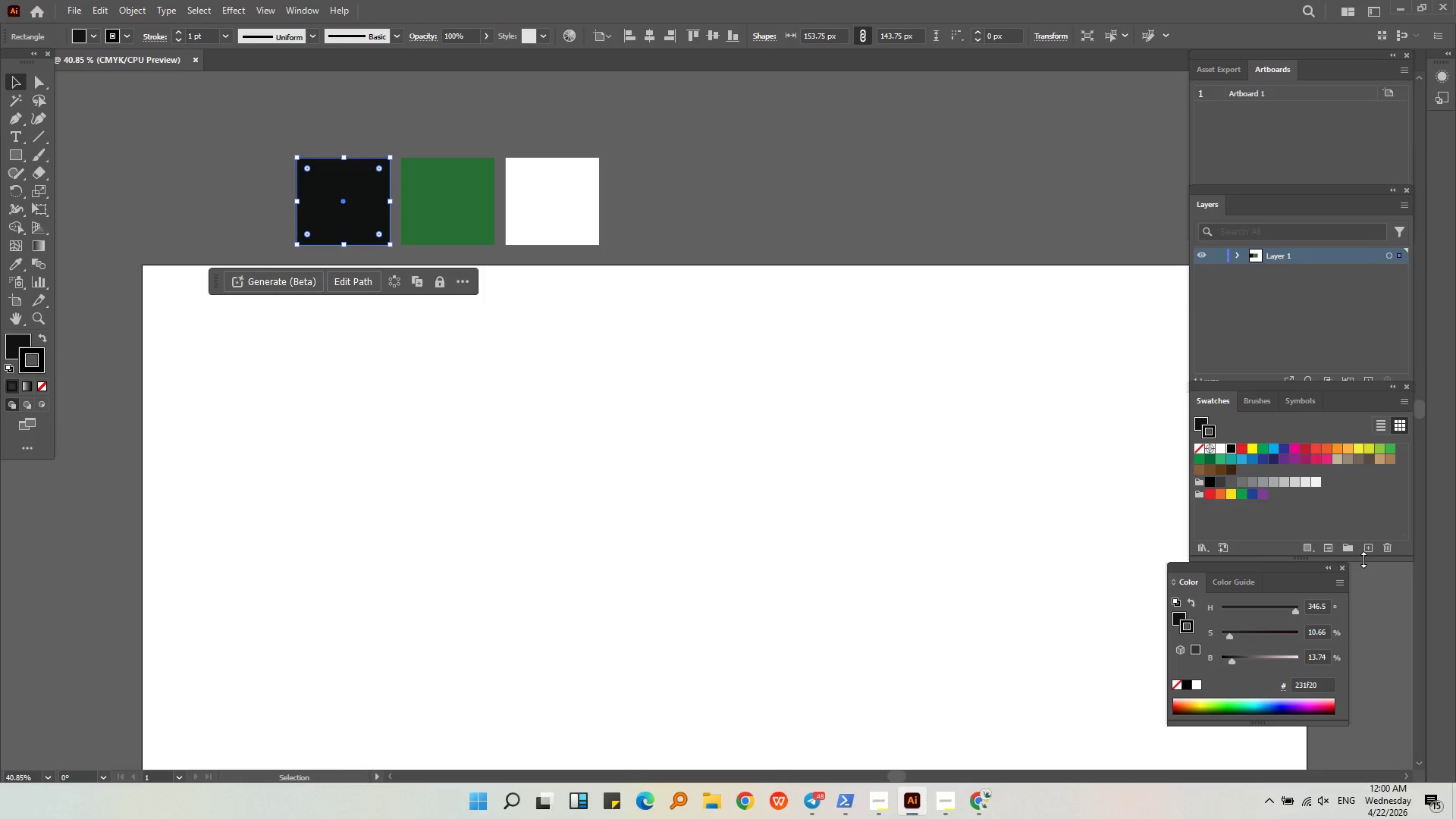 
left_click([1367, 548])
 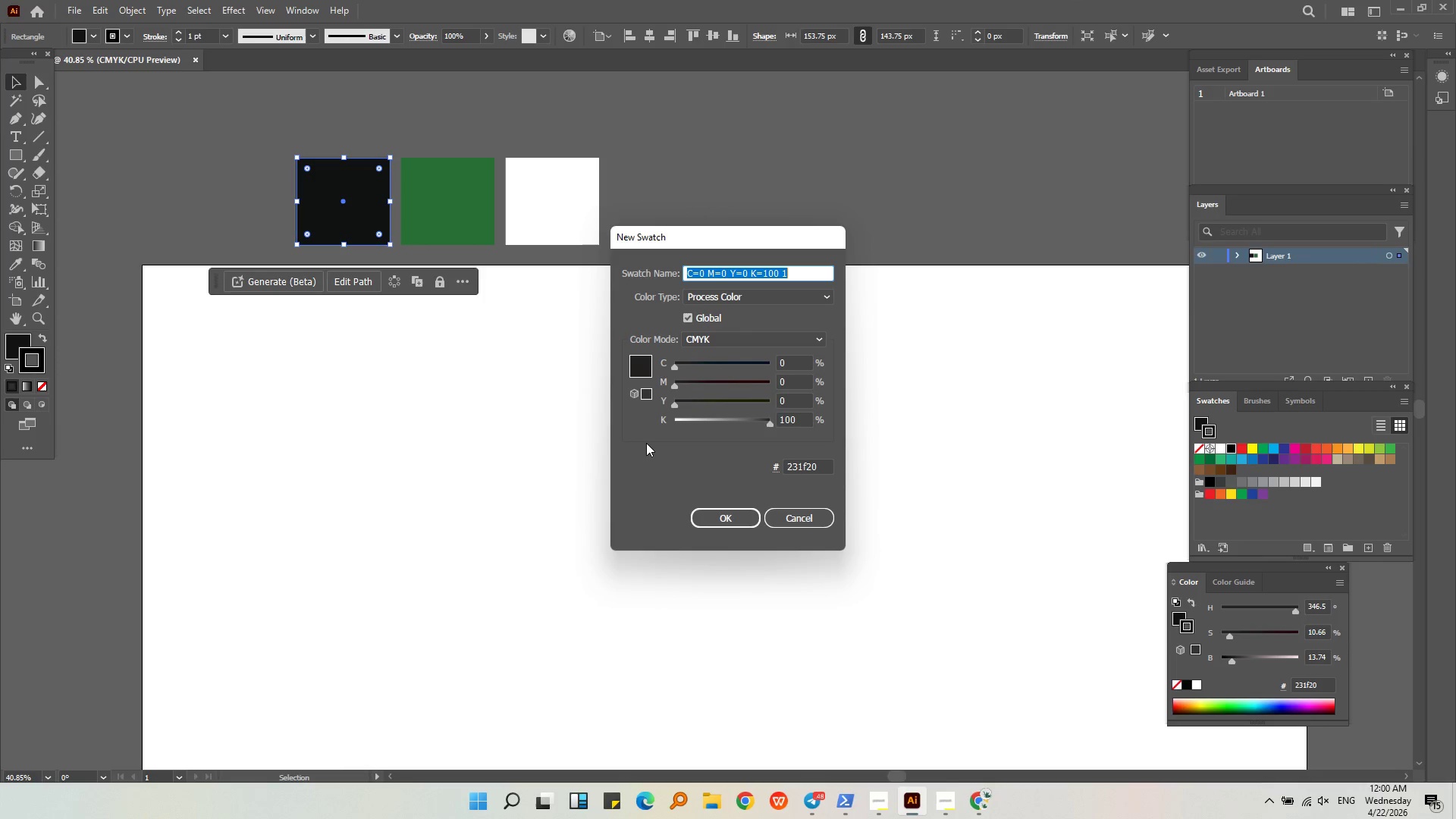 
type(Depe)
key(Backspace)
key(Backspace)
type(ep Charcoal)
 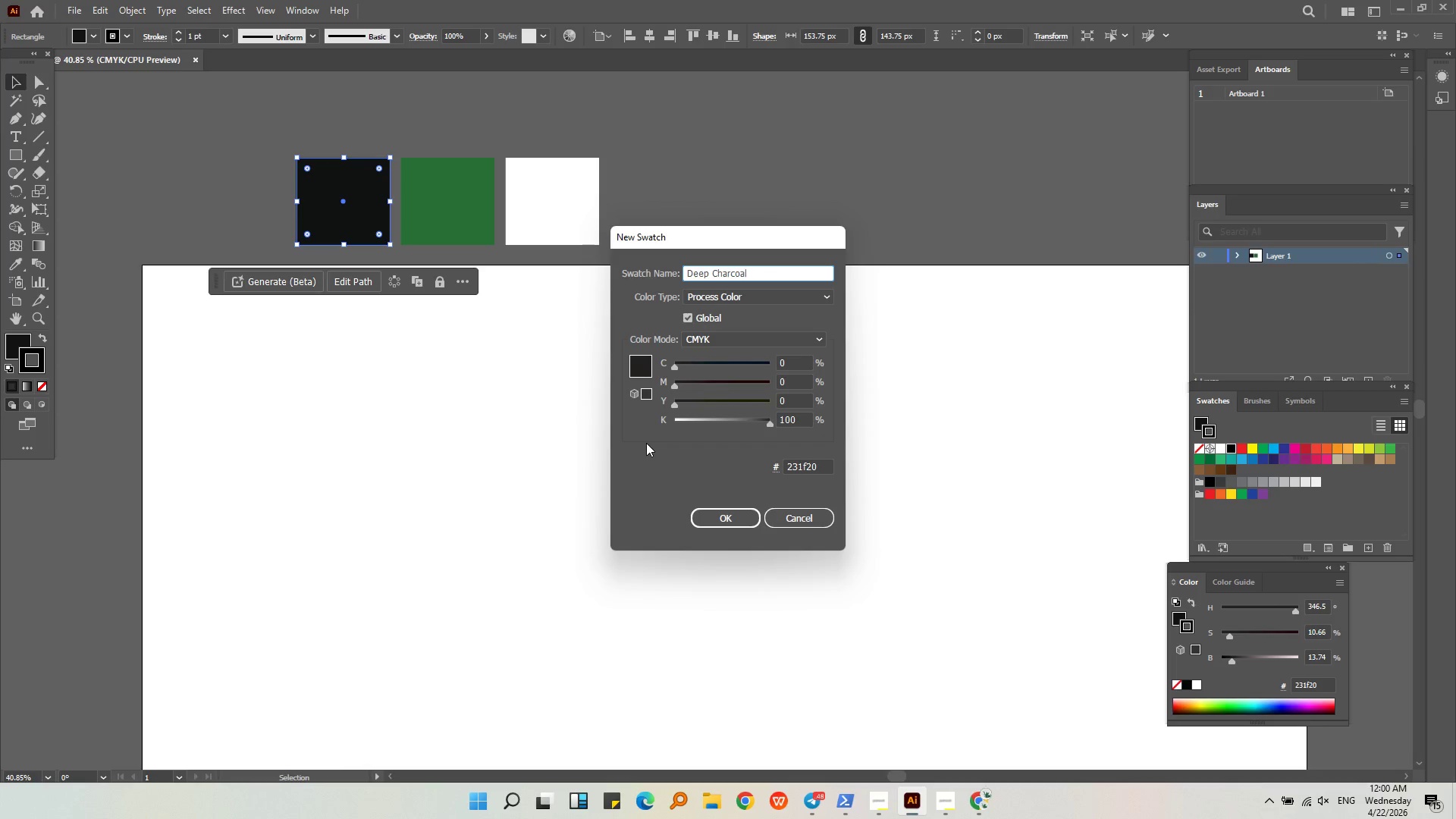 
key(Enter)
 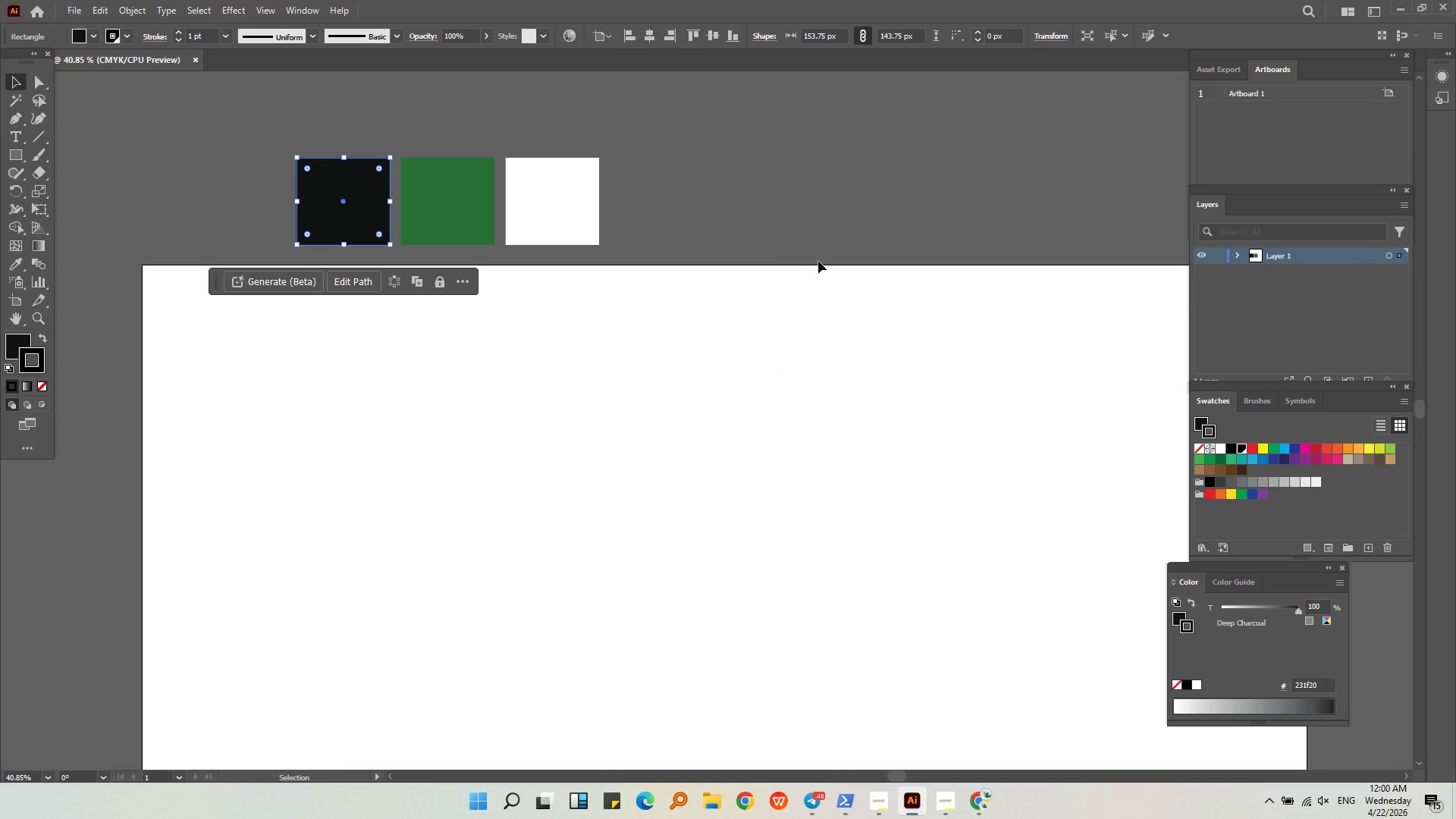 
left_click([829, 328])
 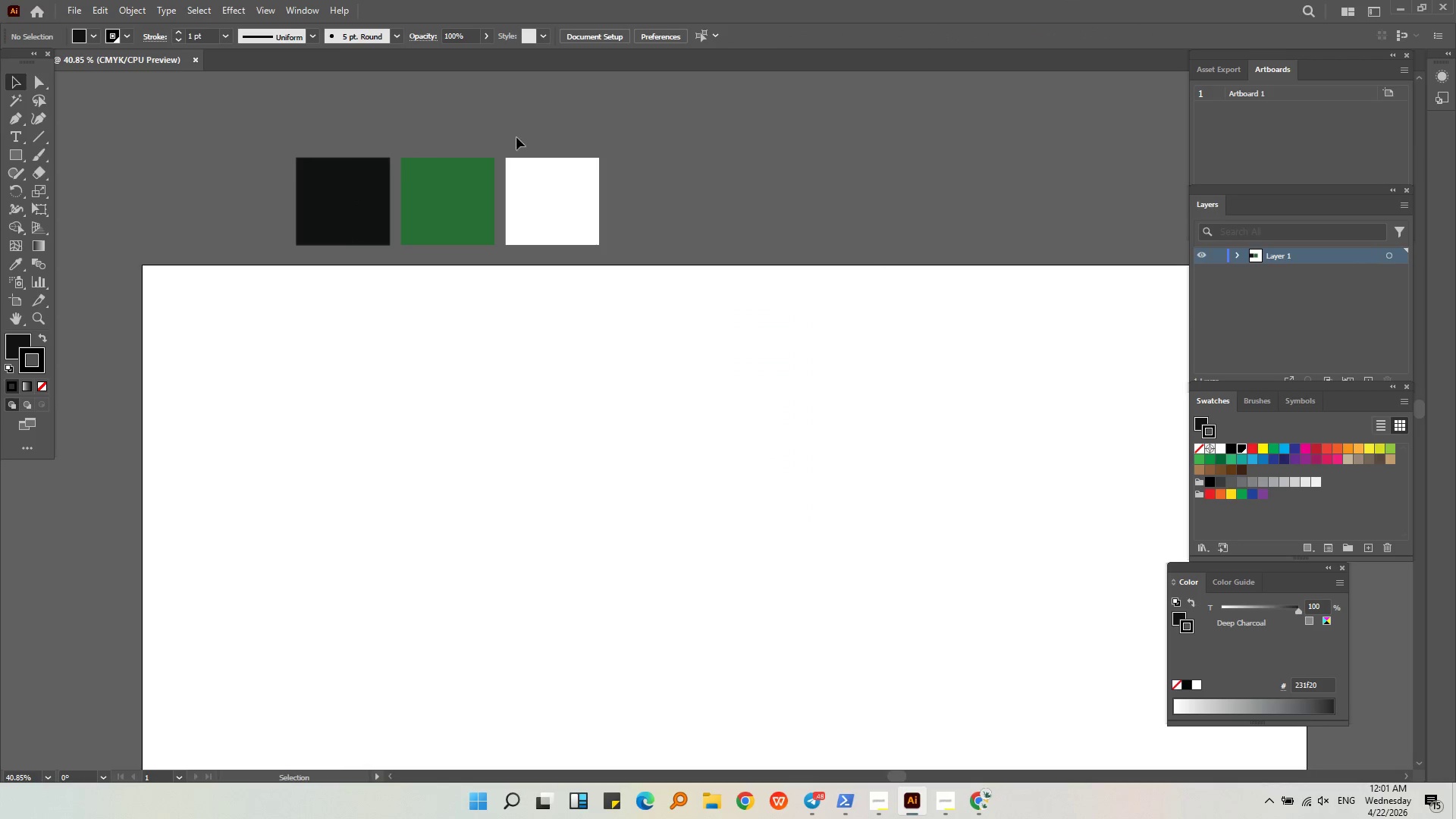 
left_click([447, 204])
 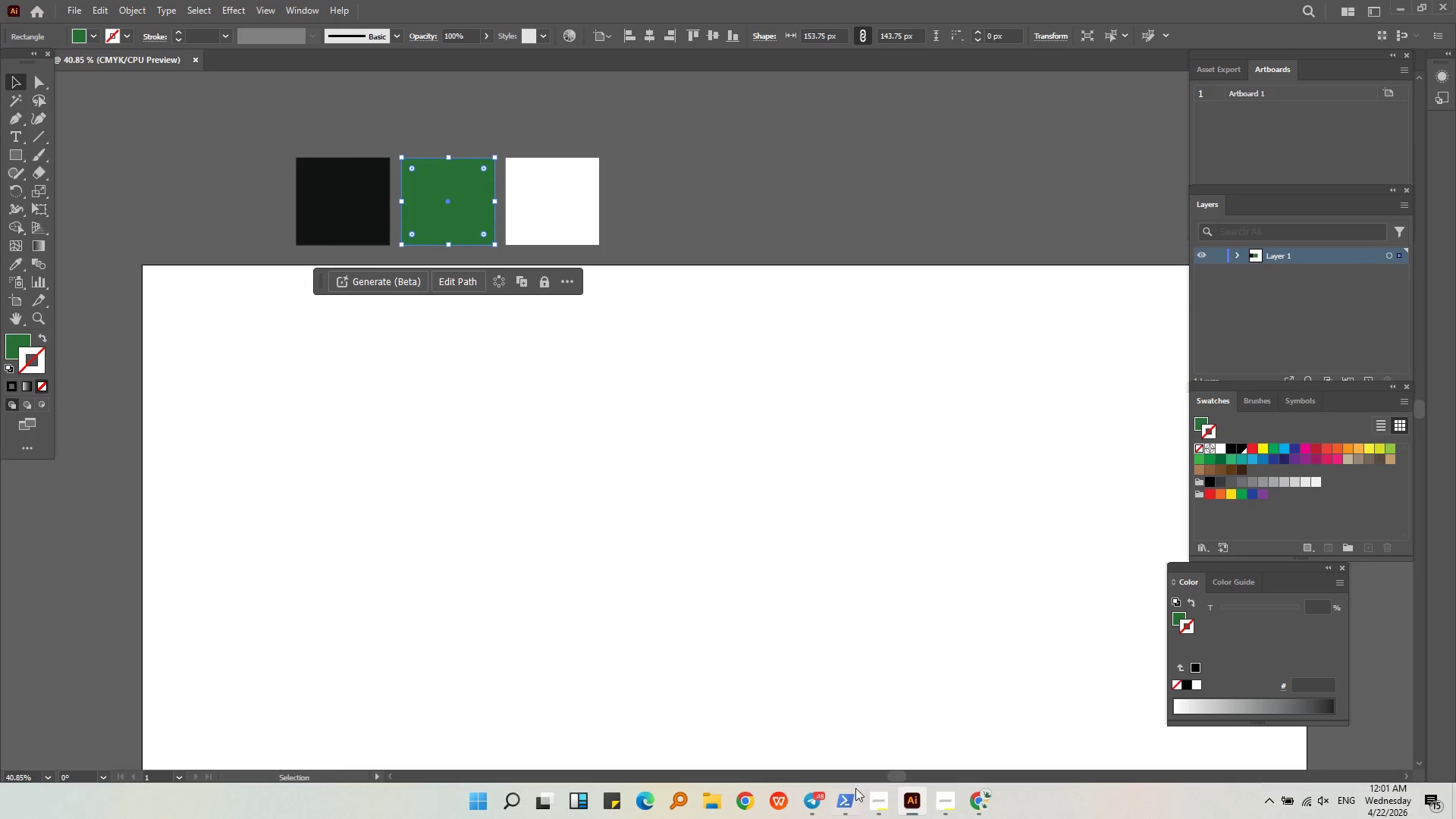 
wait(5.05)
 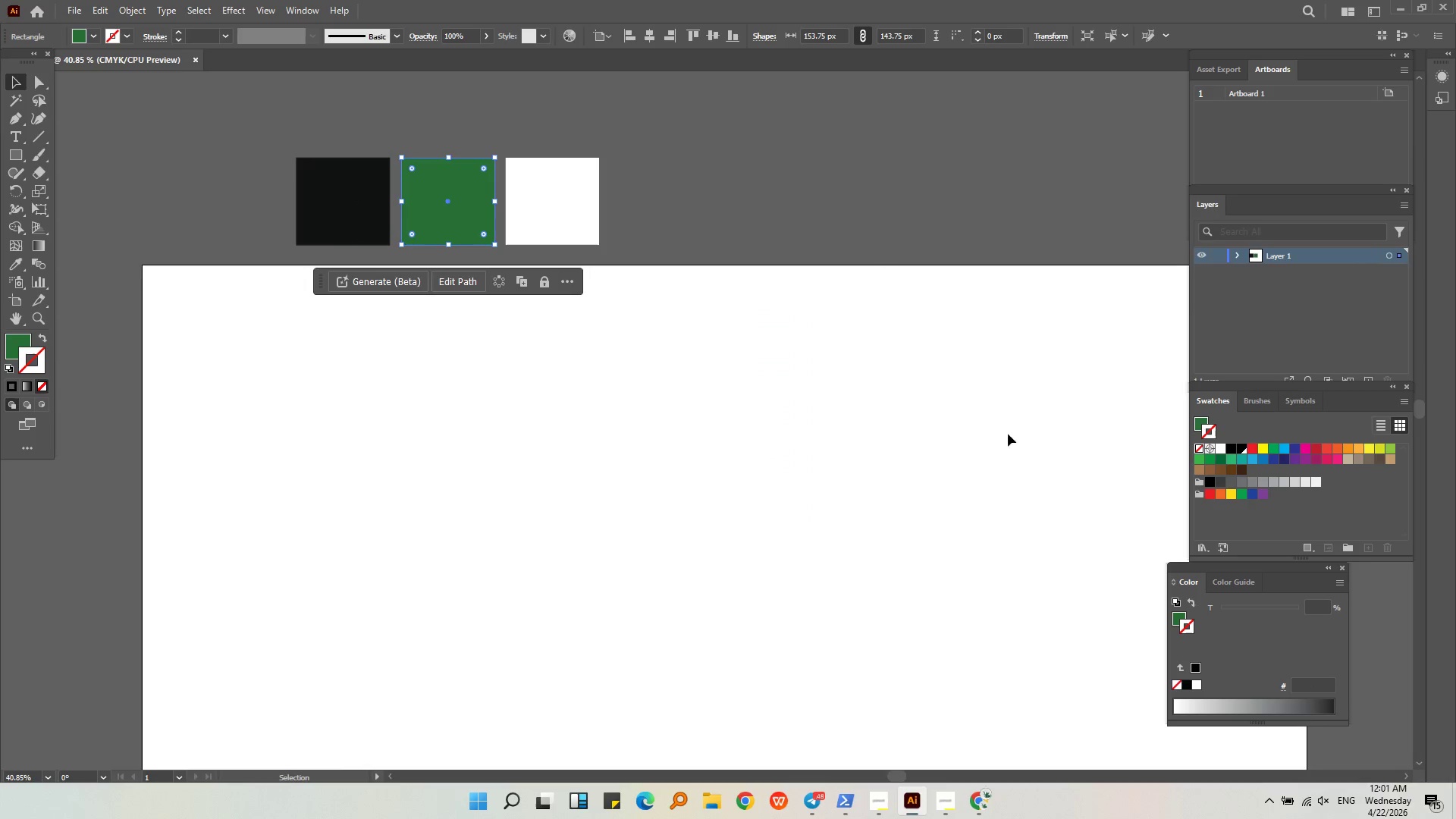 
left_click([980, 805])
 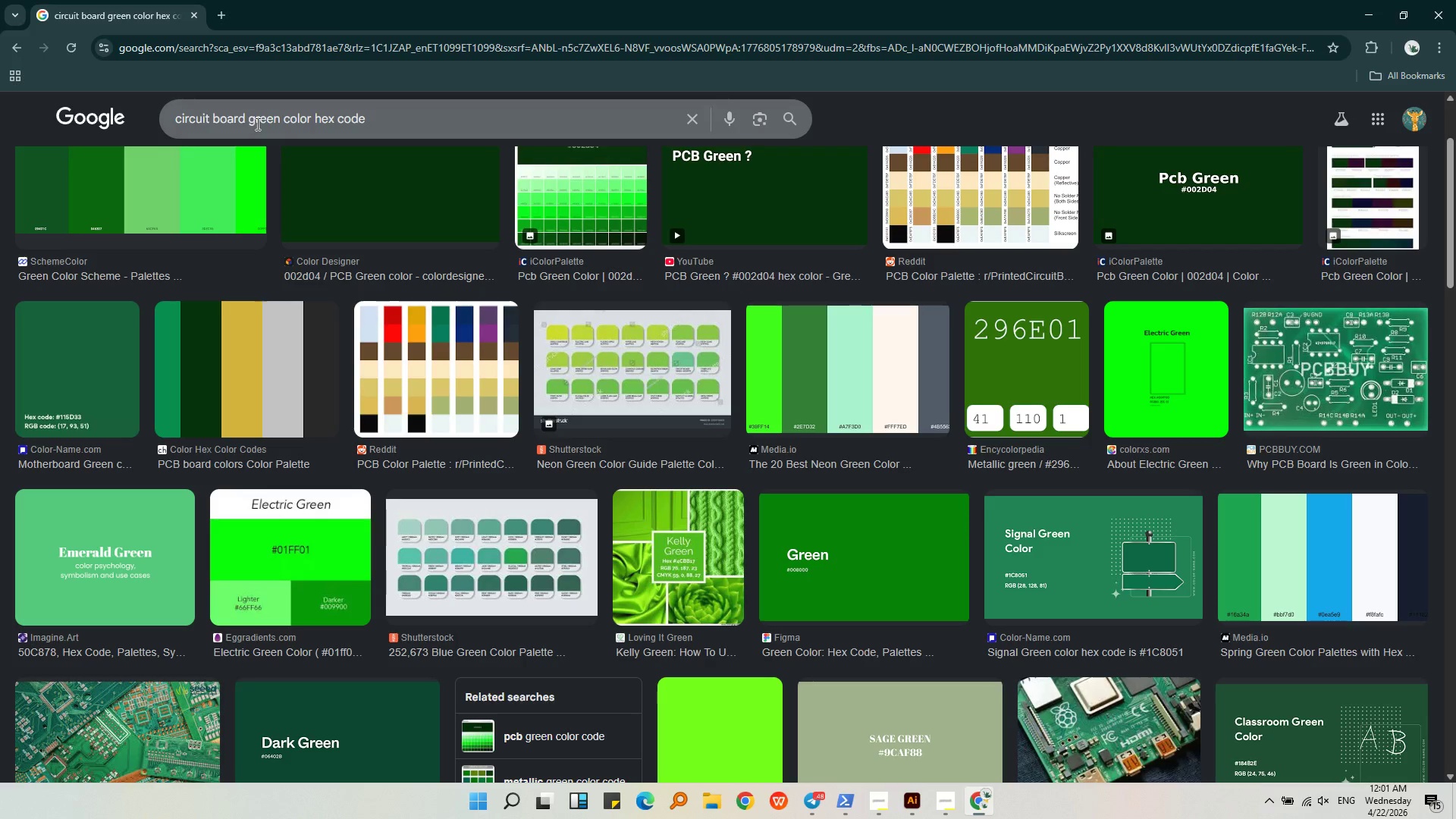 
left_click_drag(start_coordinate=[284, 122], to_coordinate=[138, 114])
 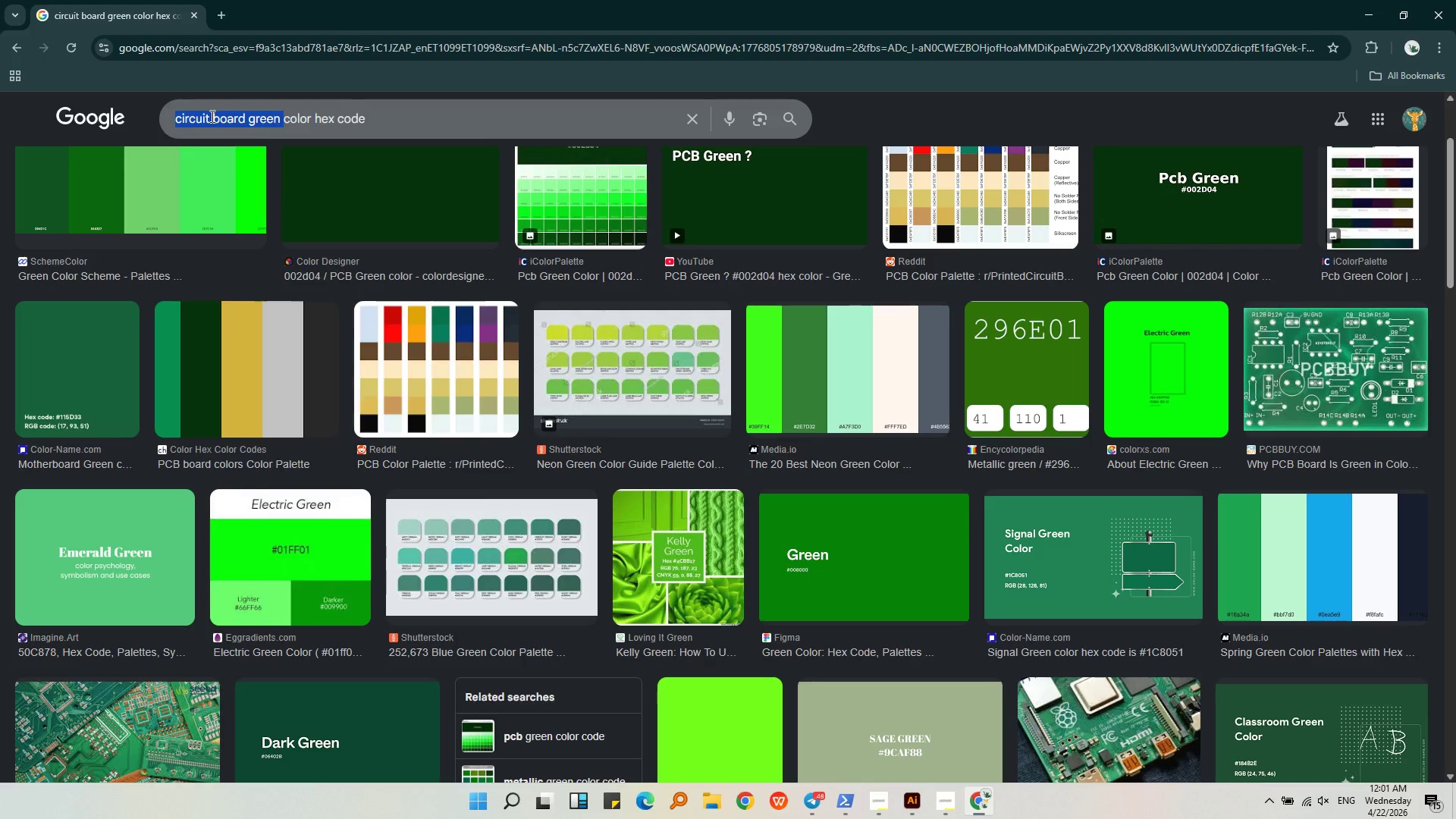 
right_click([211, 116])
 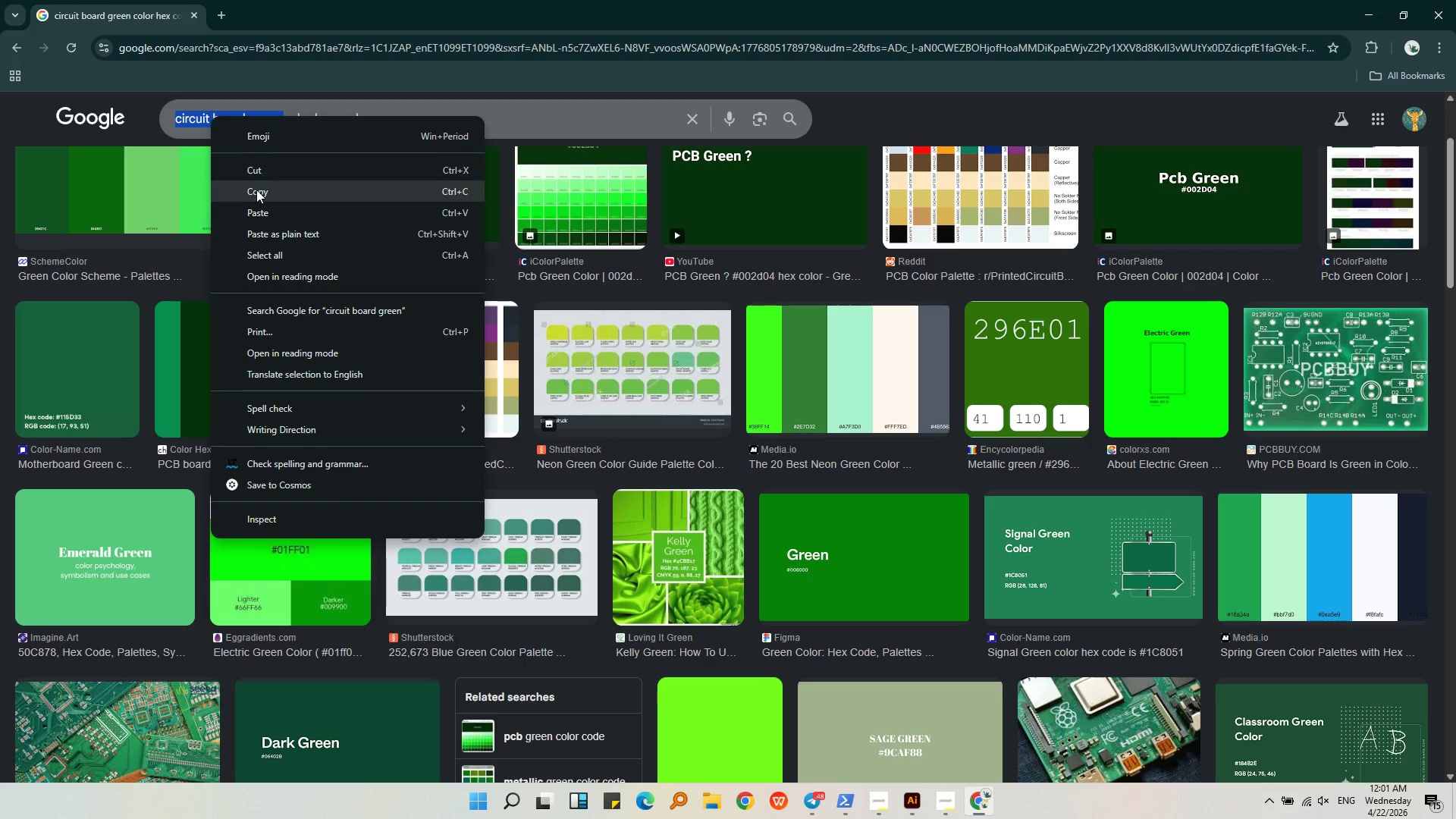 
left_click([256, 193])
 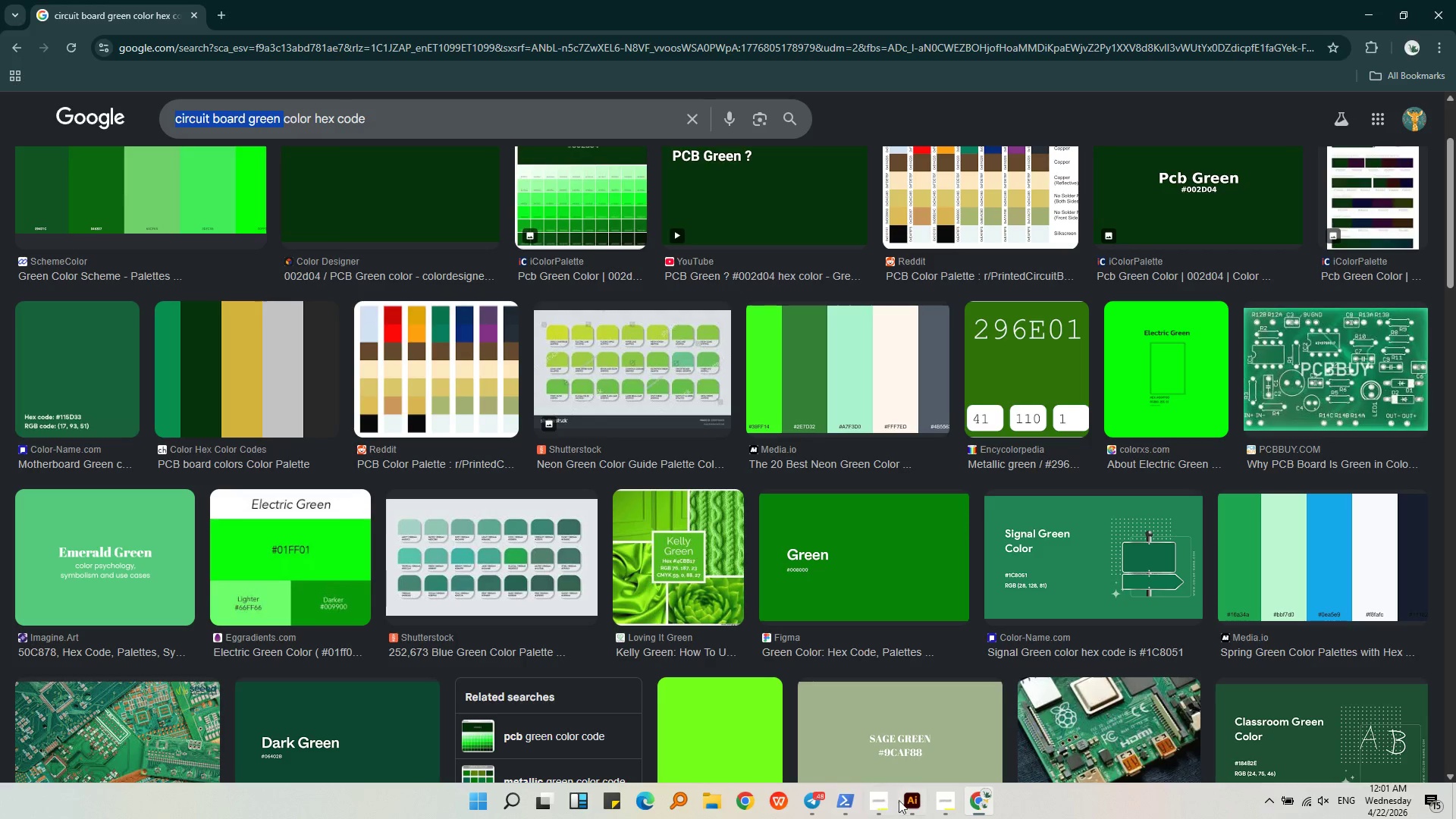 
left_click([905, 806])
 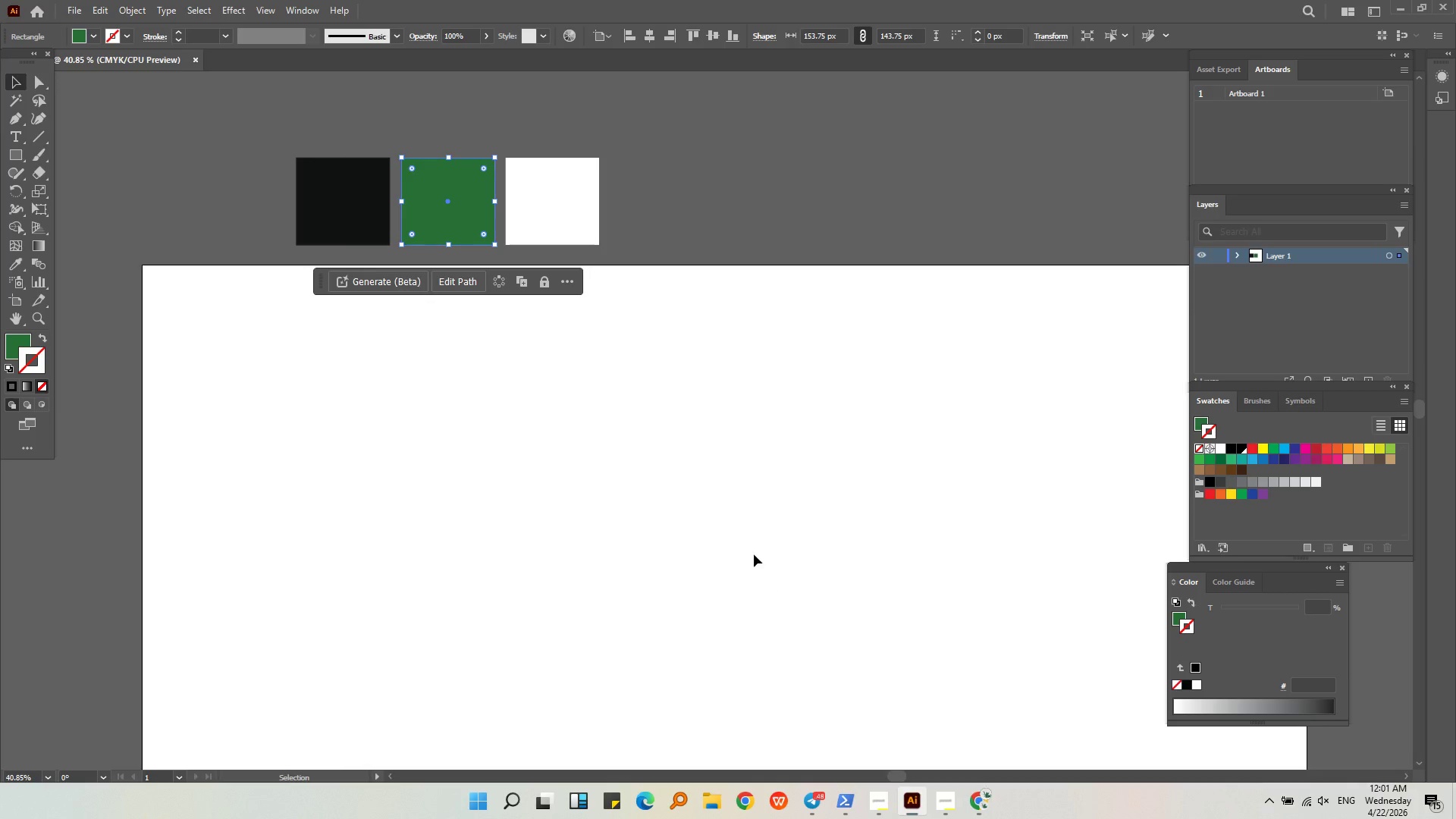 
left_click([754, 554])
 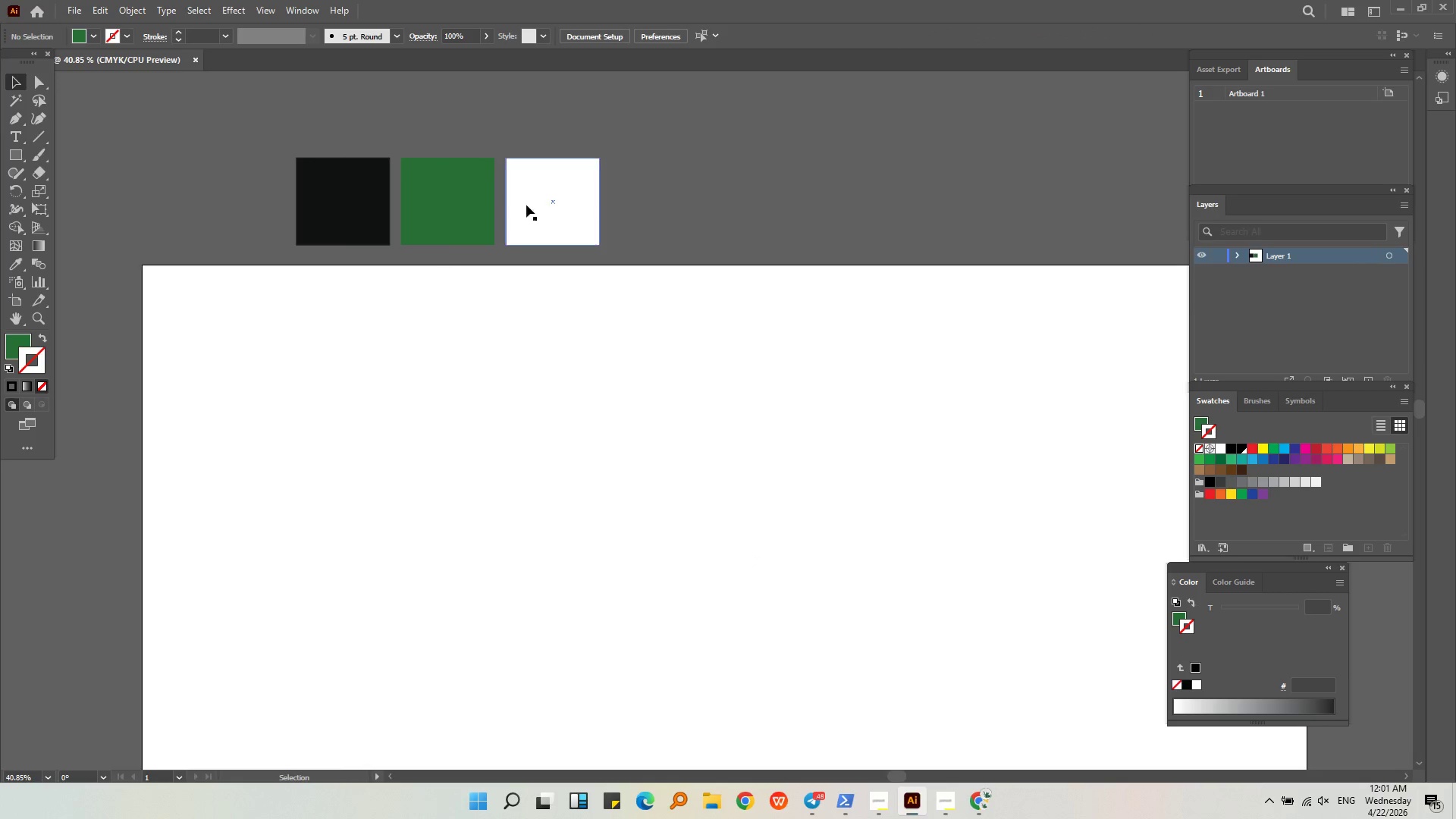 
left_click([464, 201])
 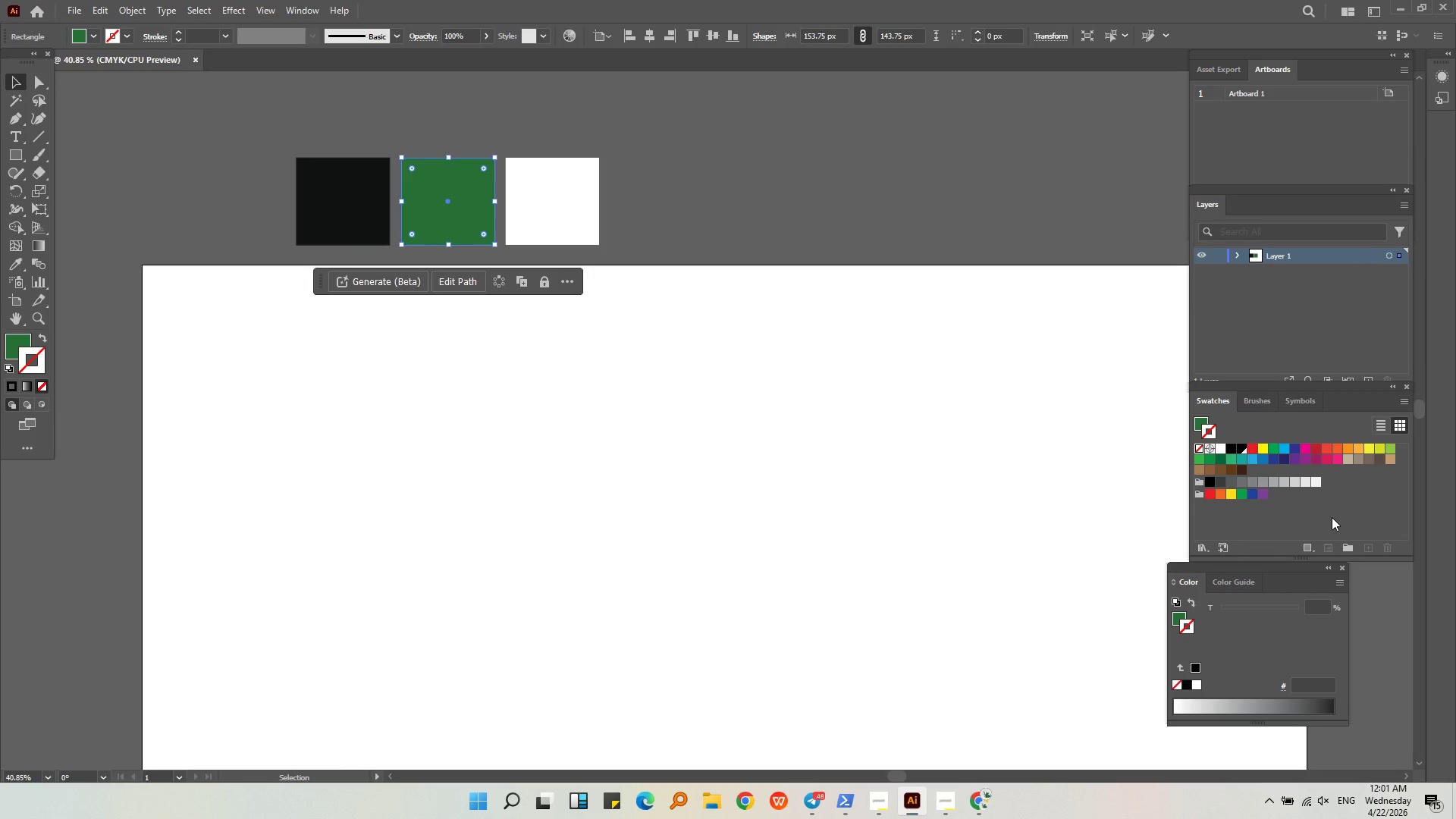 
wait(6.0)
 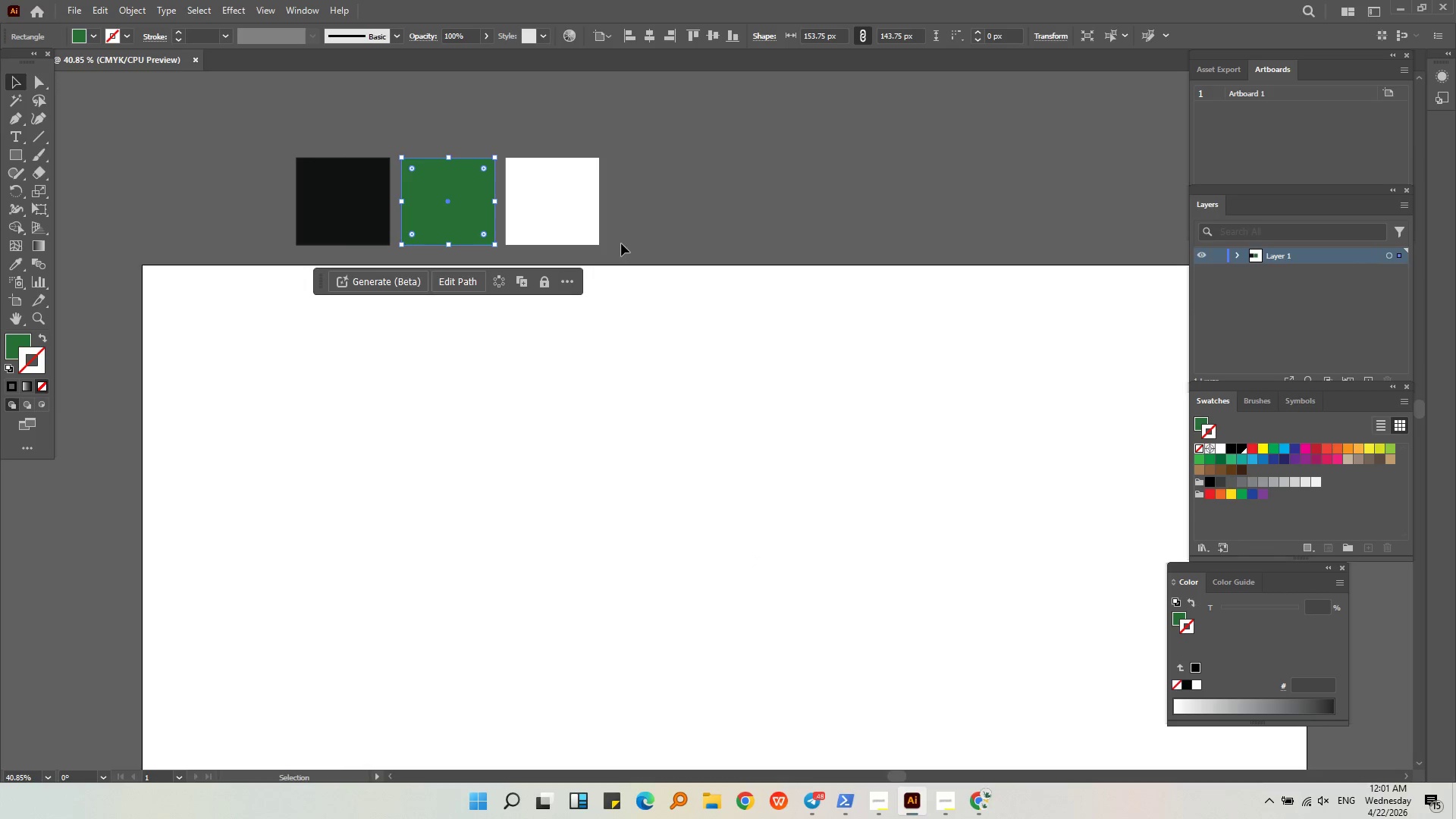 
double_click([478, 202])
 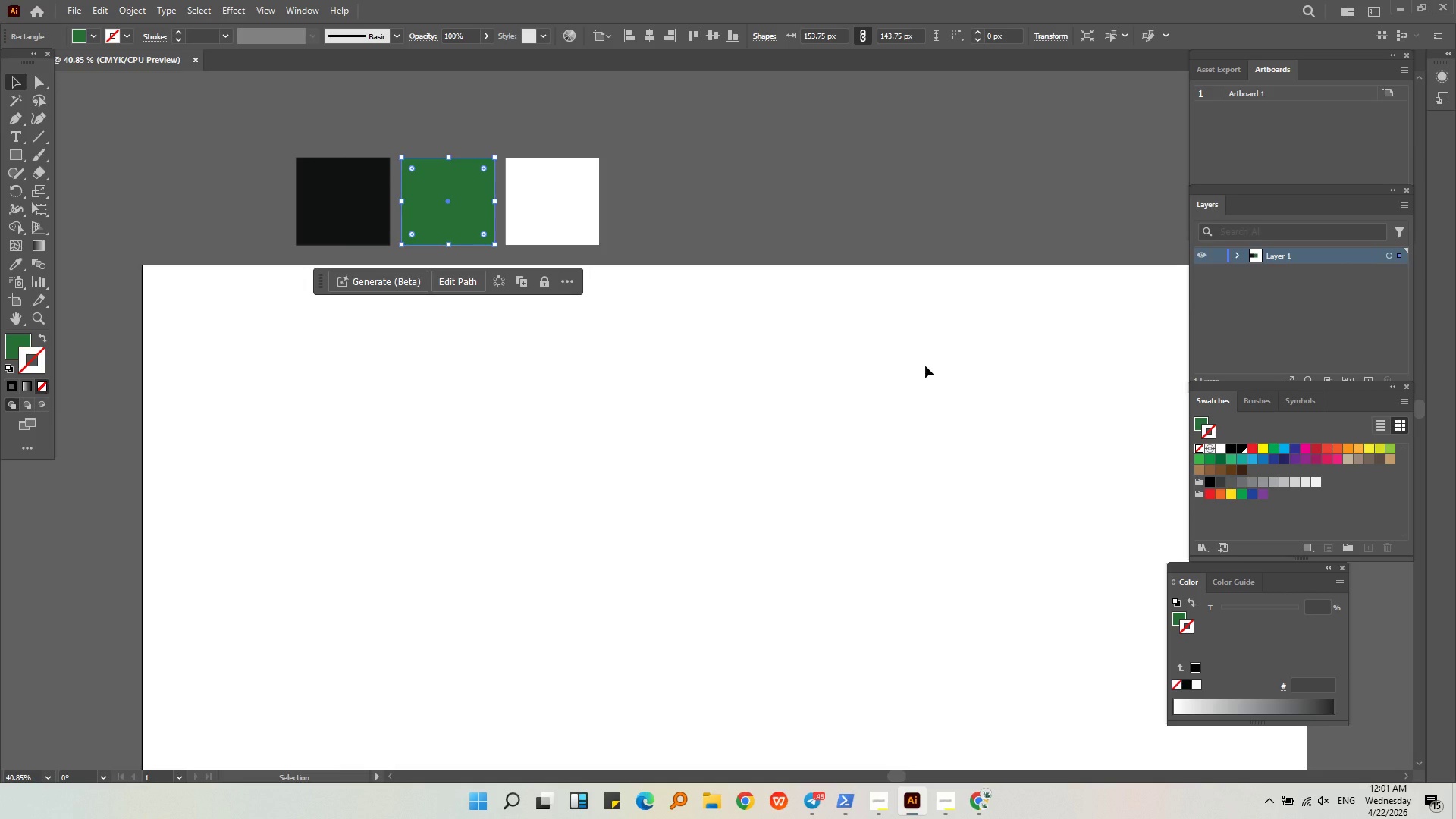 
left_click([909, 469])
 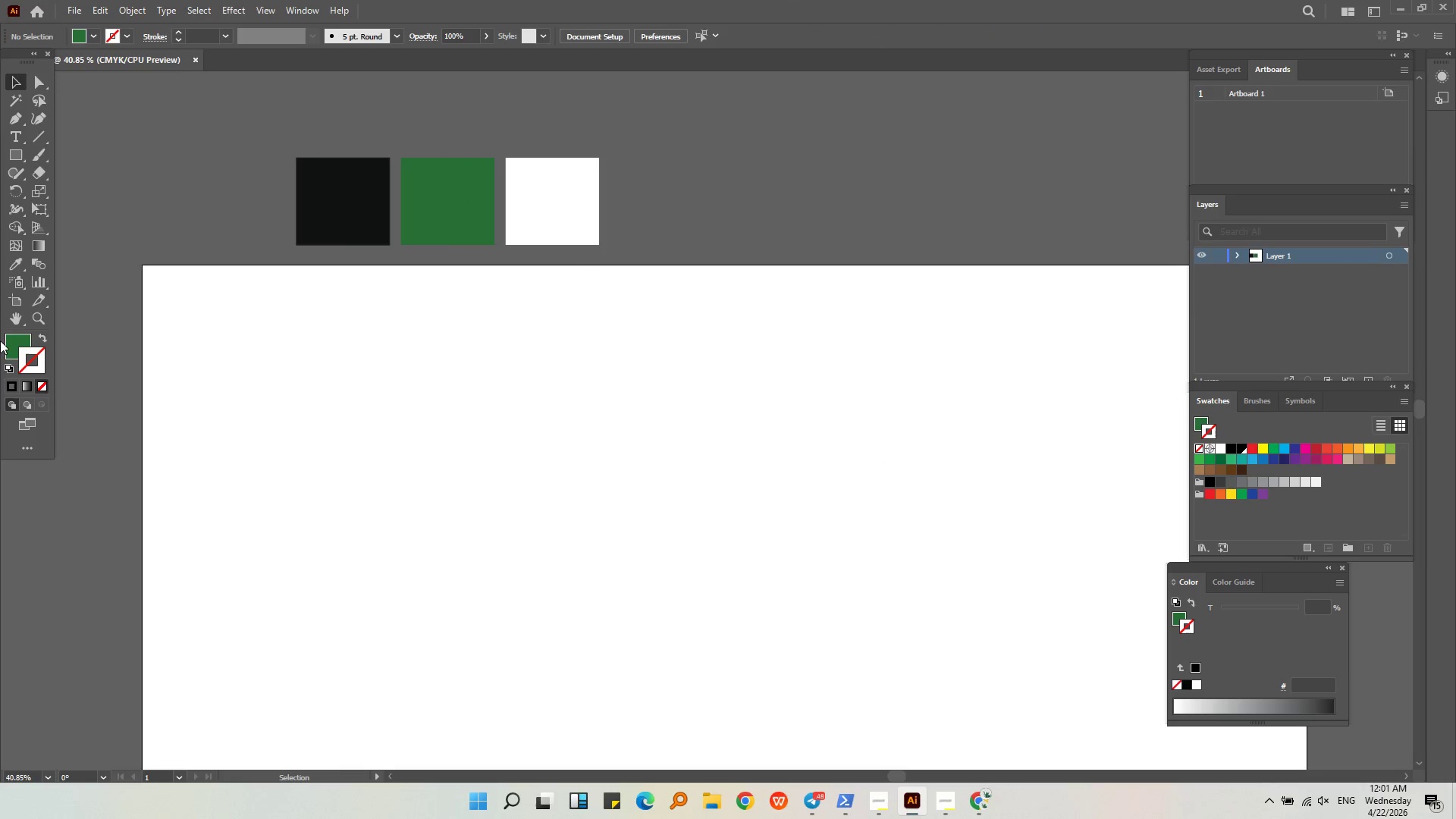 
left_click([11, 337])
 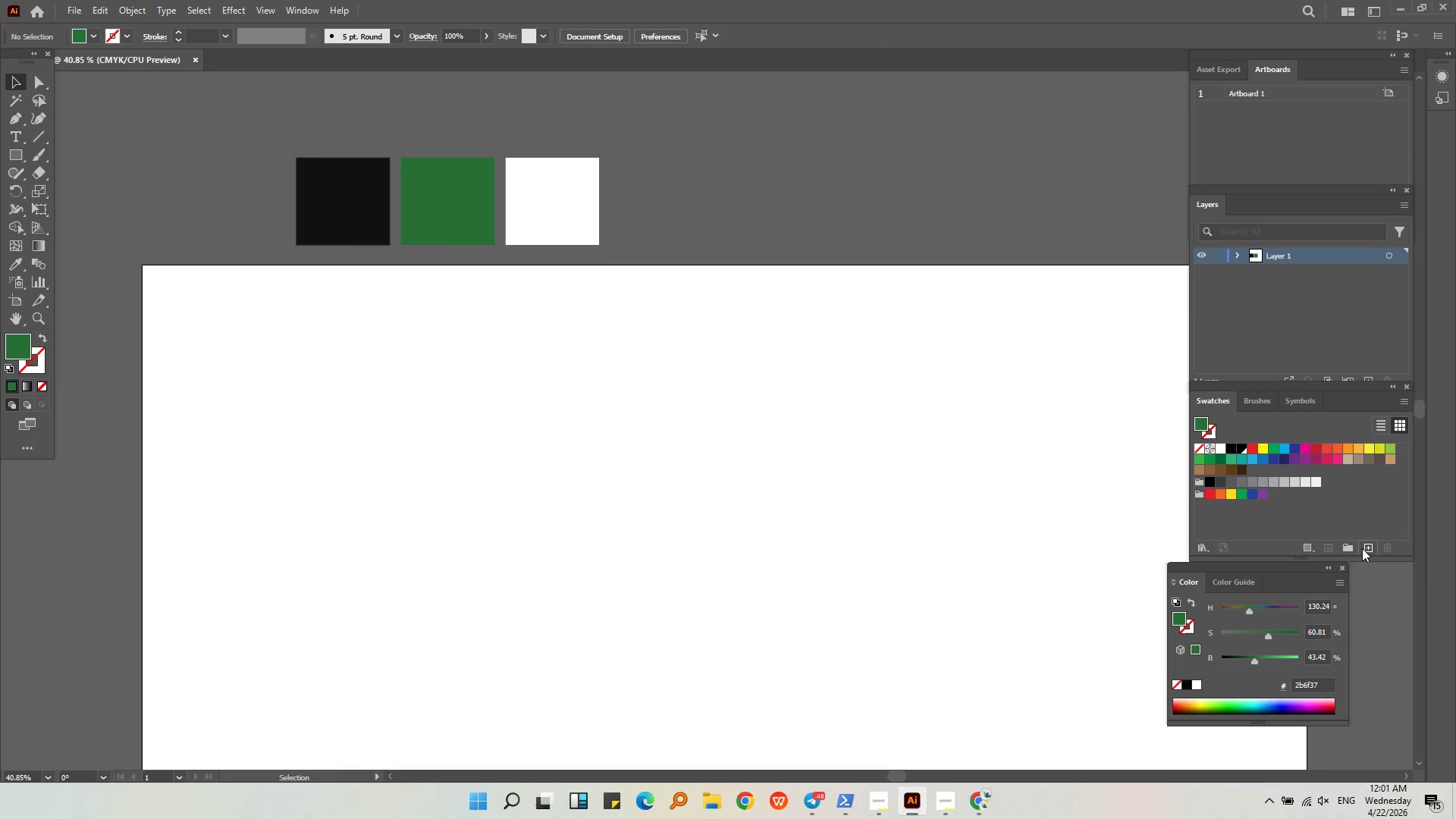 
wait(5.19)
 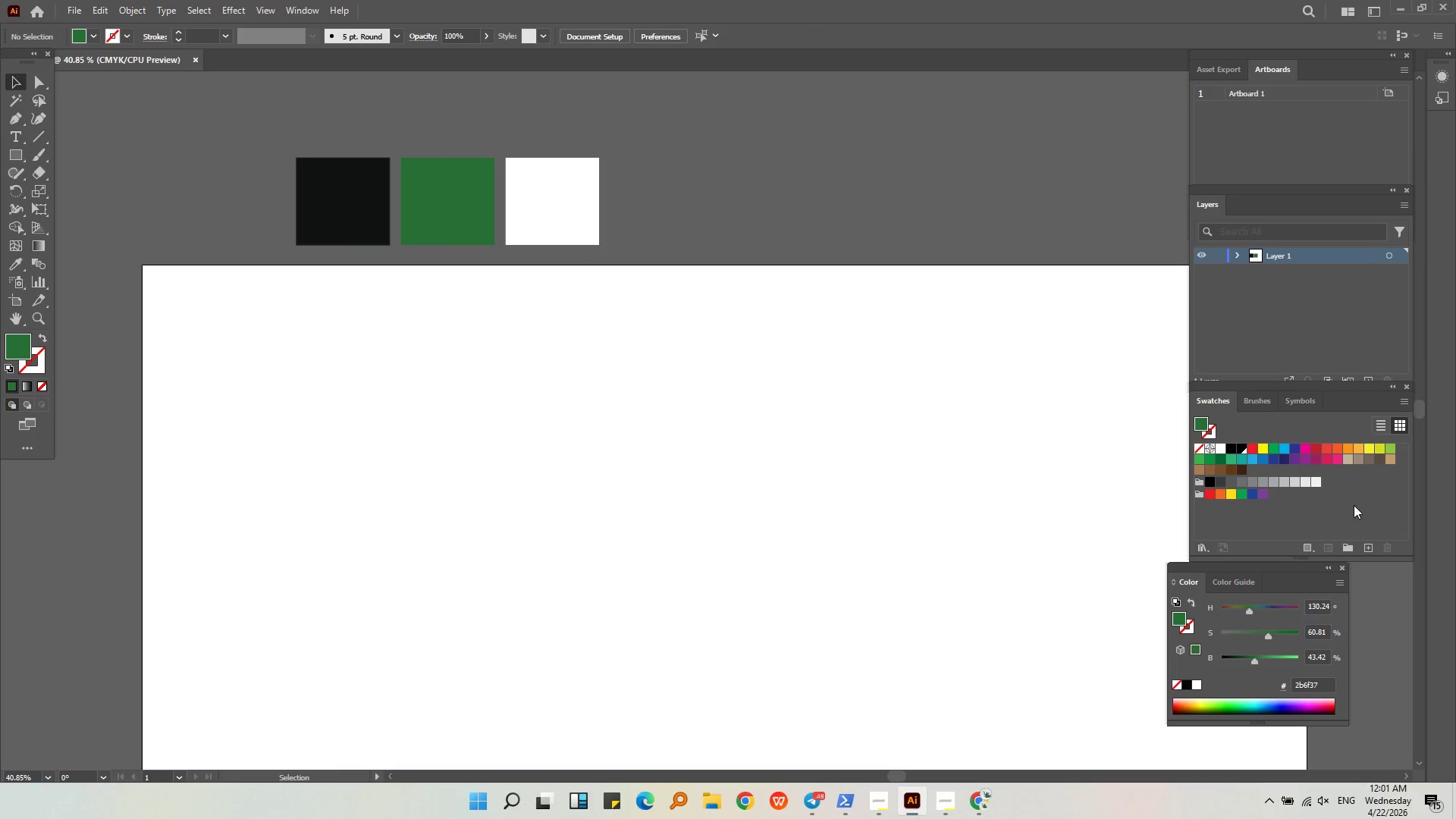 
key(Control+V)
 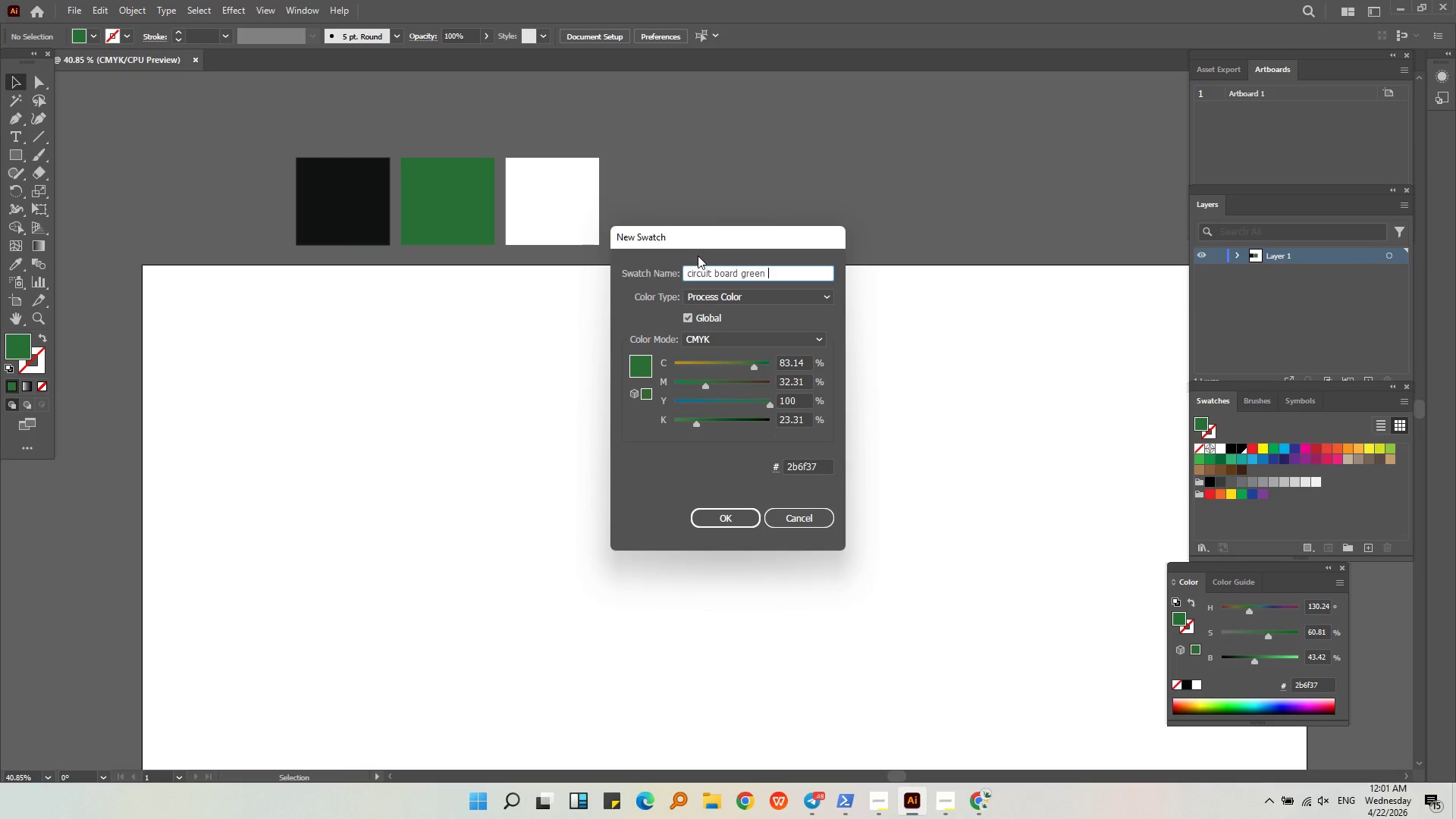 
left_click_drag(start_coordinate=[694, 270], to_coordinate=[676, 270])
 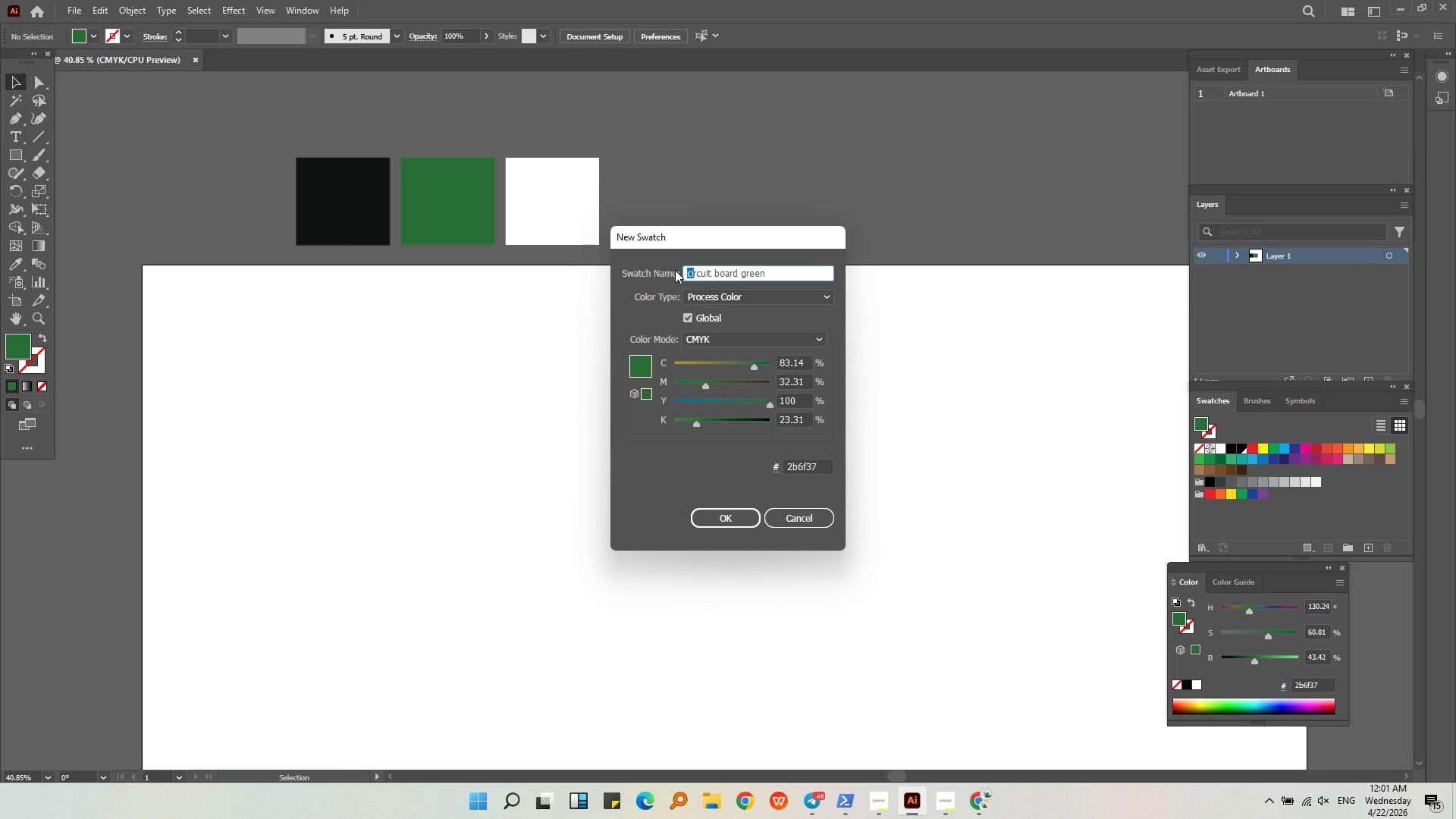 
key(Backspace)
type(CI)
key(Backspace)
type(i)
 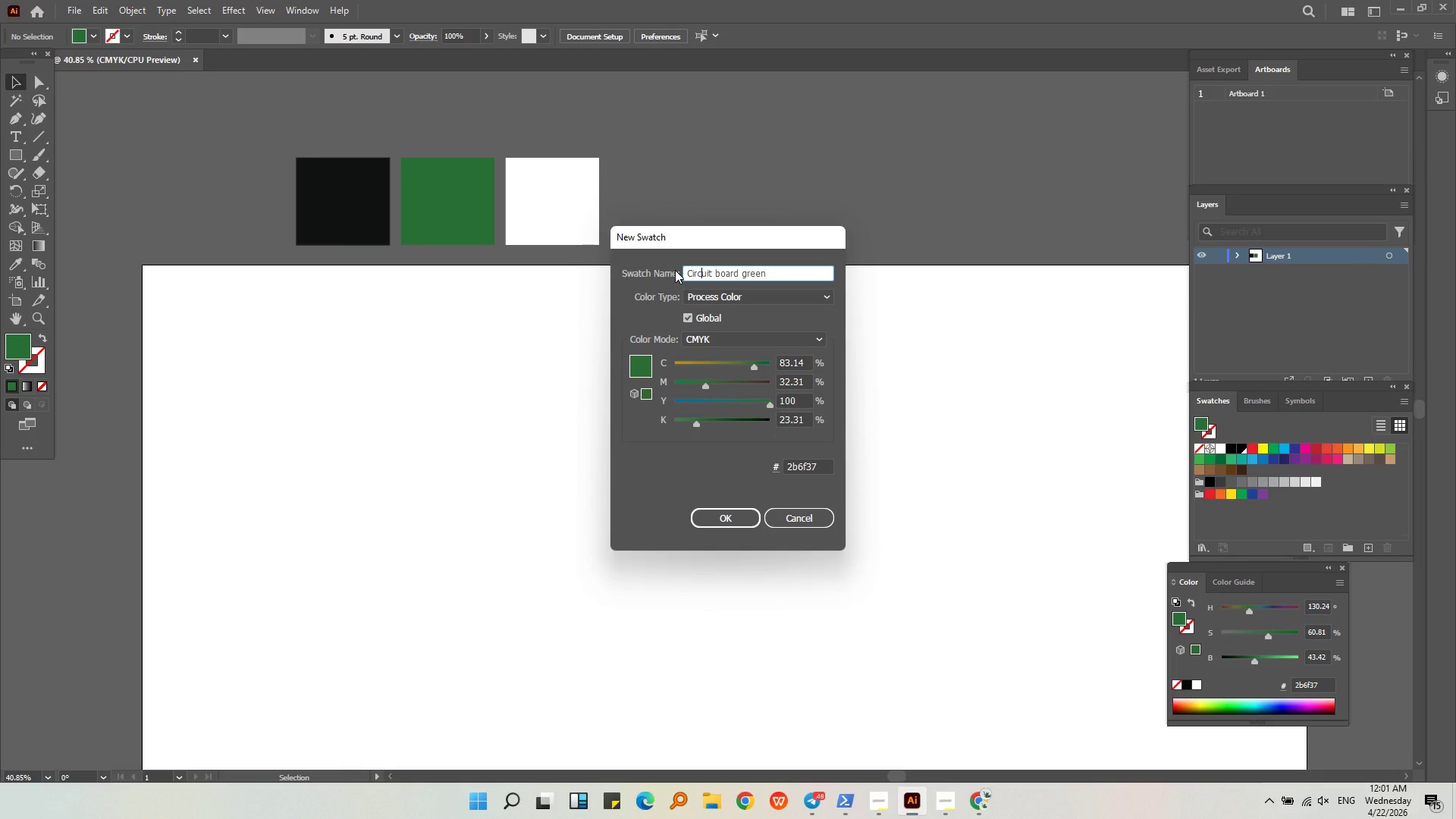 
 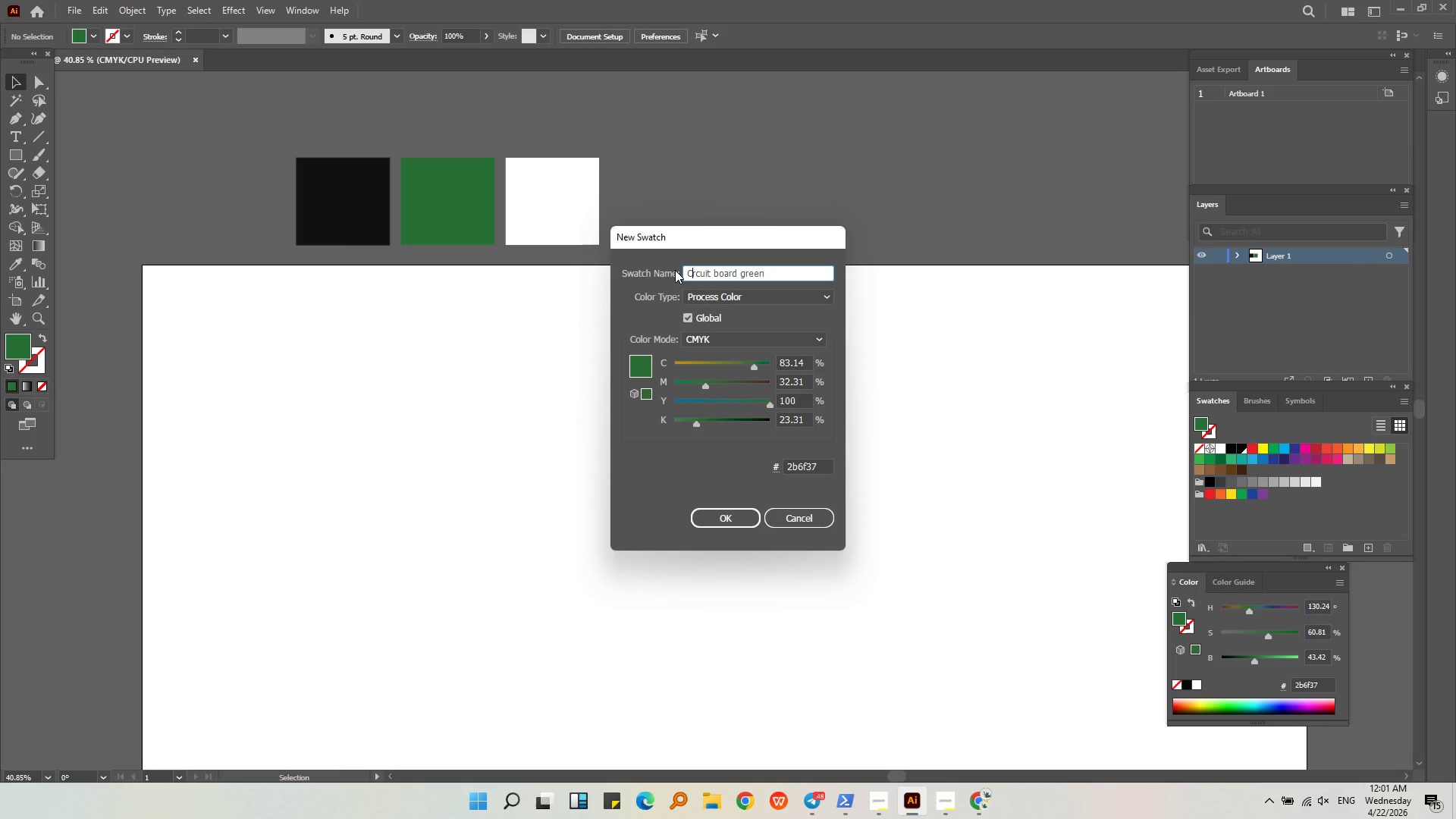 
key(ArrowRight)
 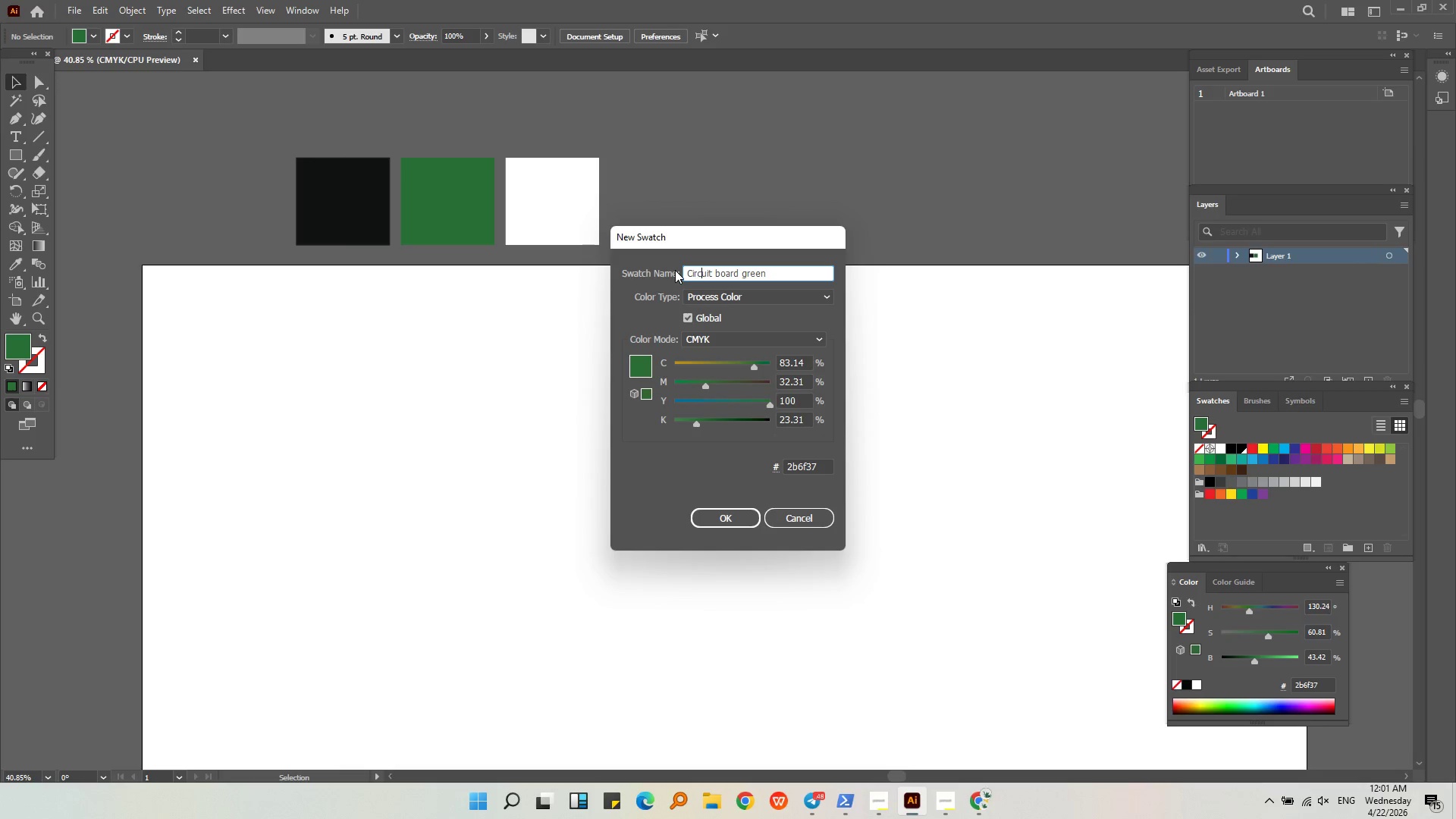 
key(ArrowRight)
 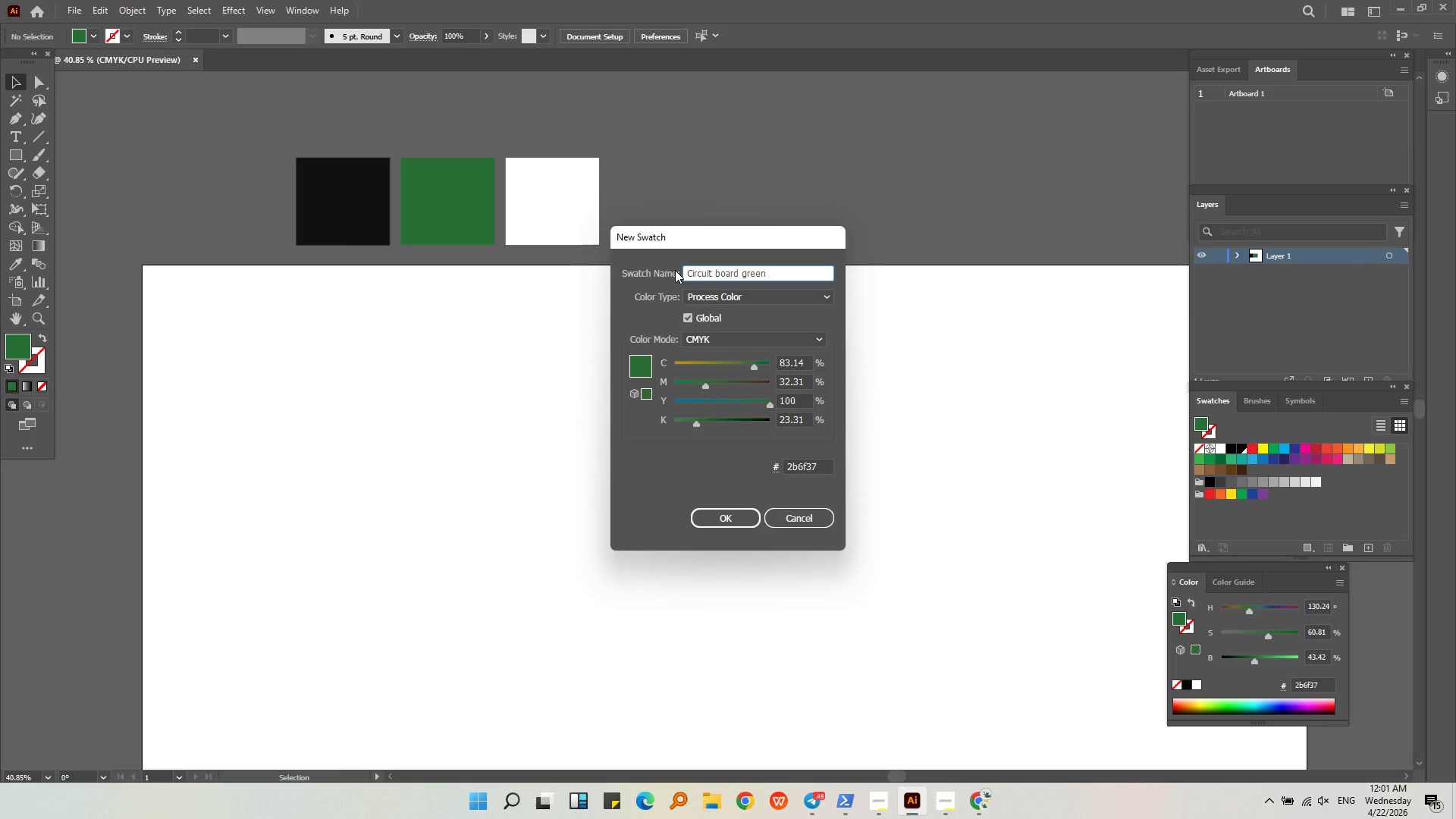 
key(ArrowRight)
 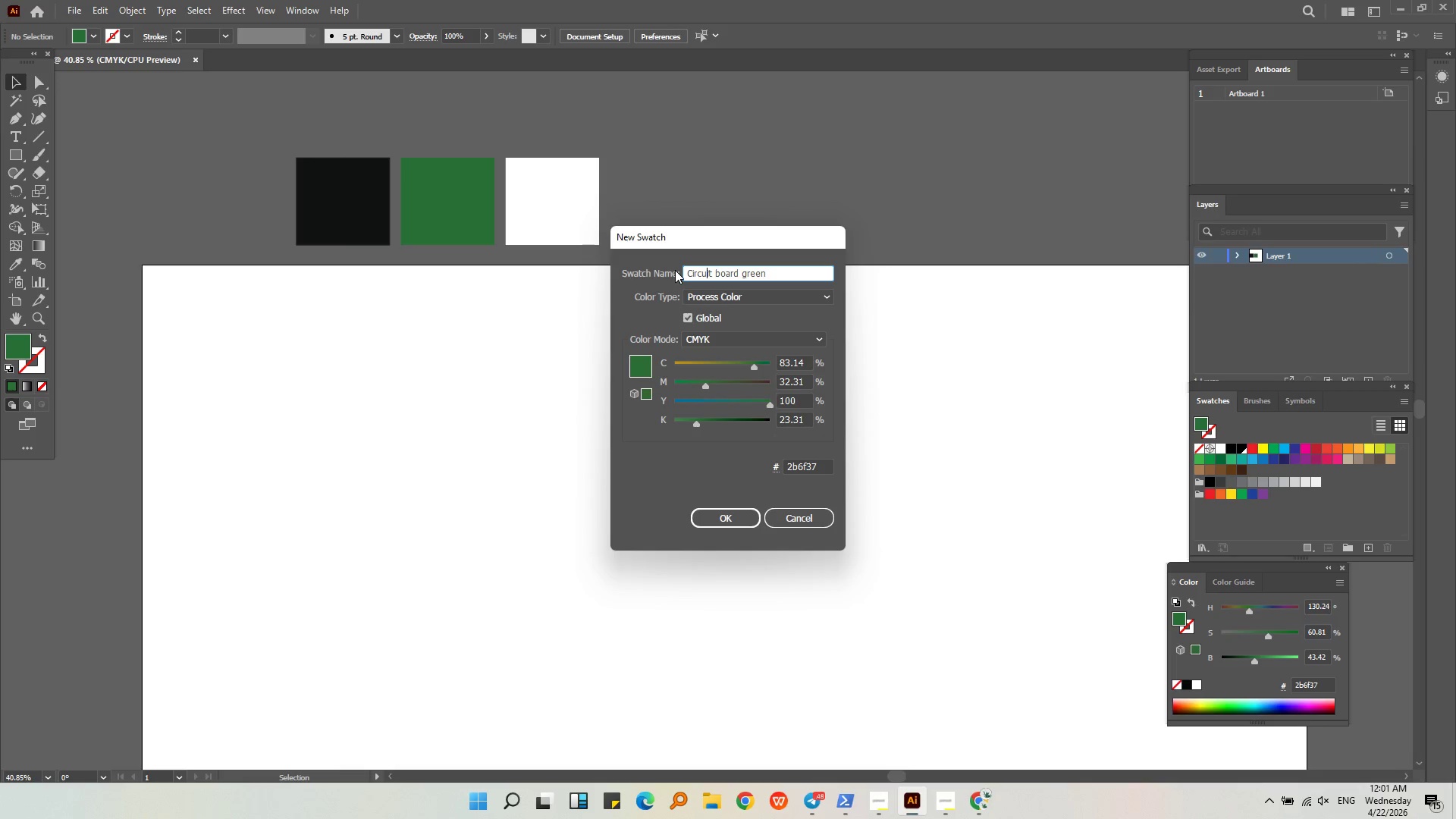 
key(ArrowRight)
 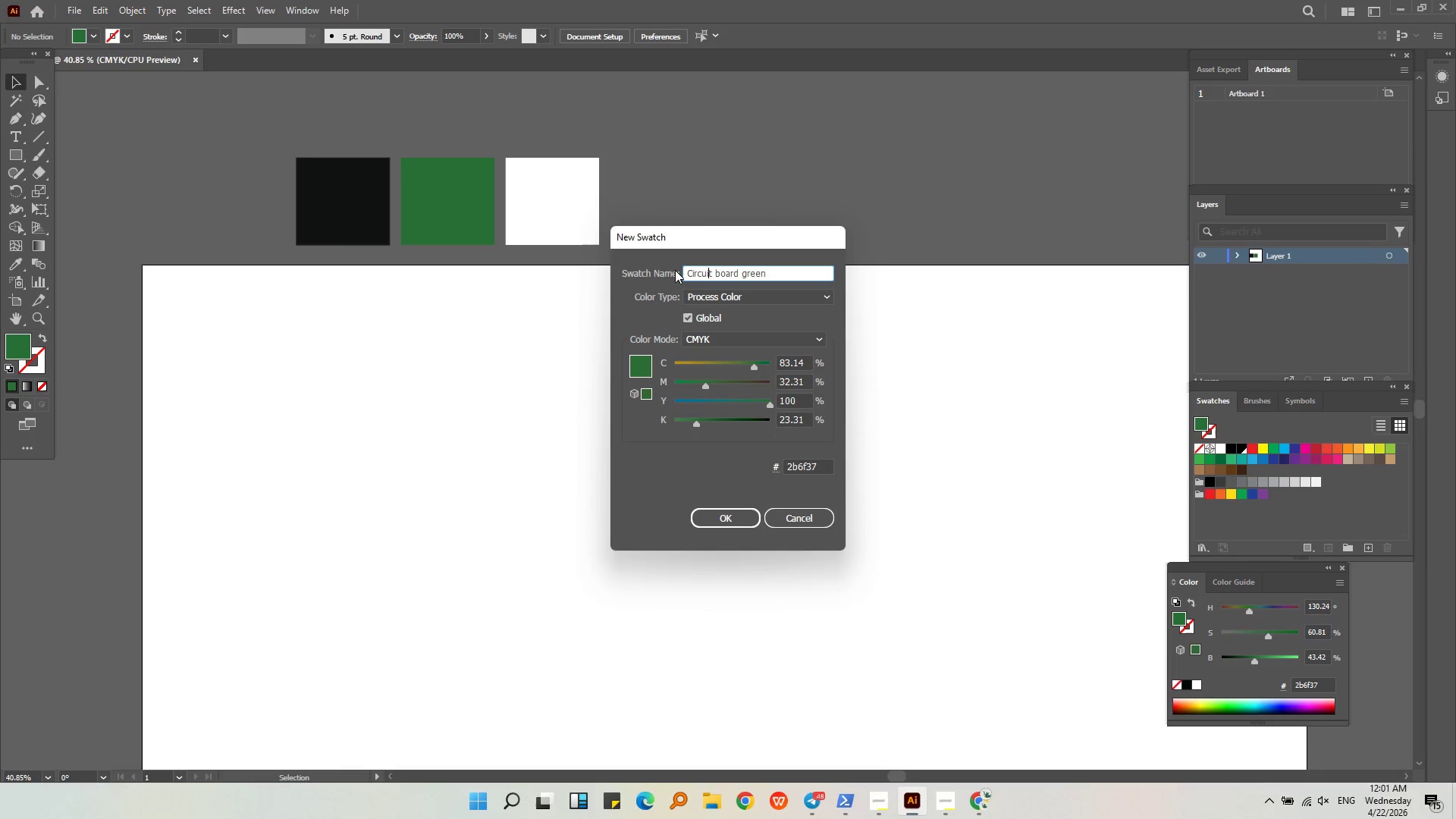 
key(ArrowRight)
 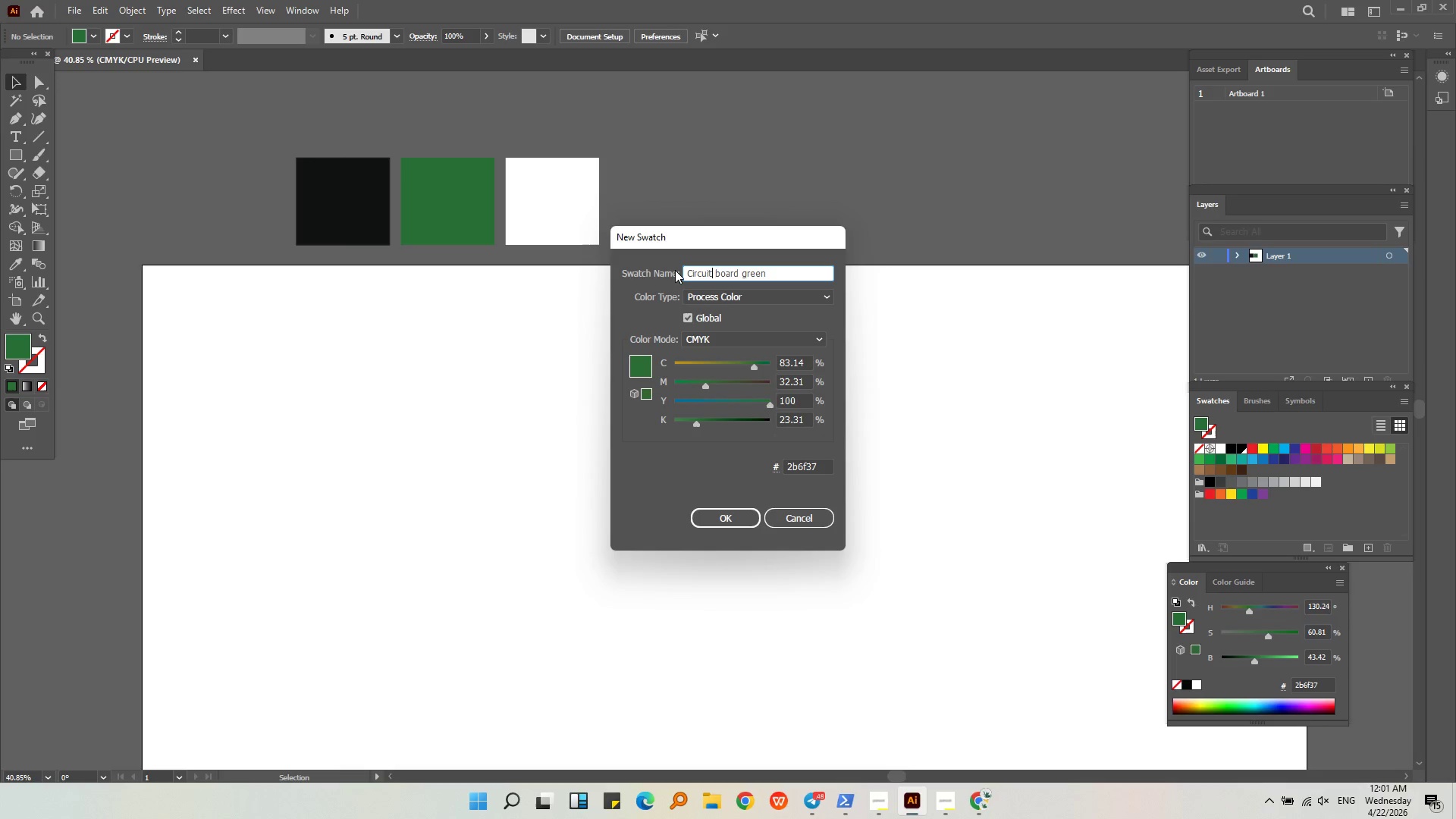 
key(ArrowRight)
 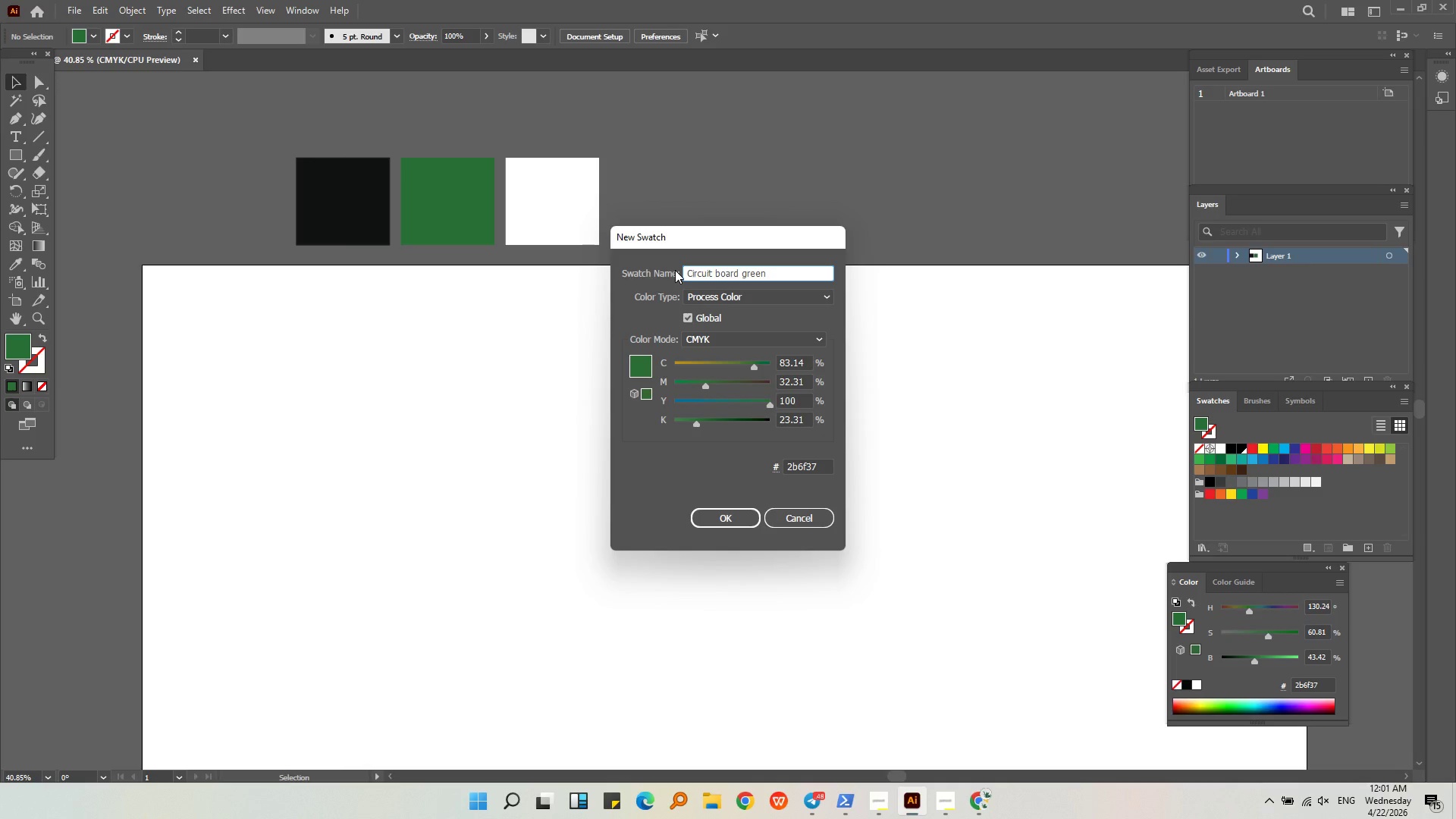 
key(Backspace)
 